 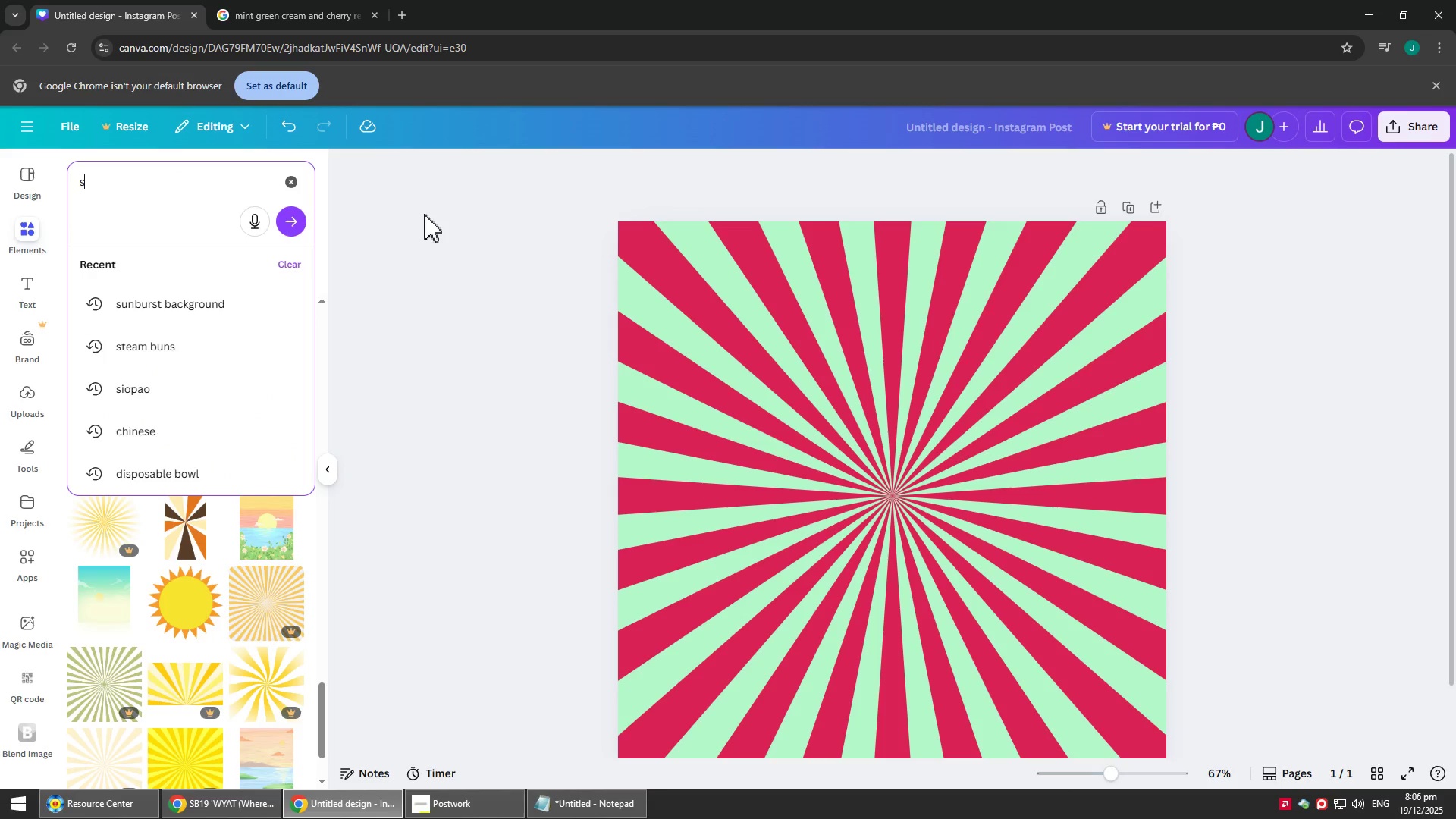 
key(Enter)
 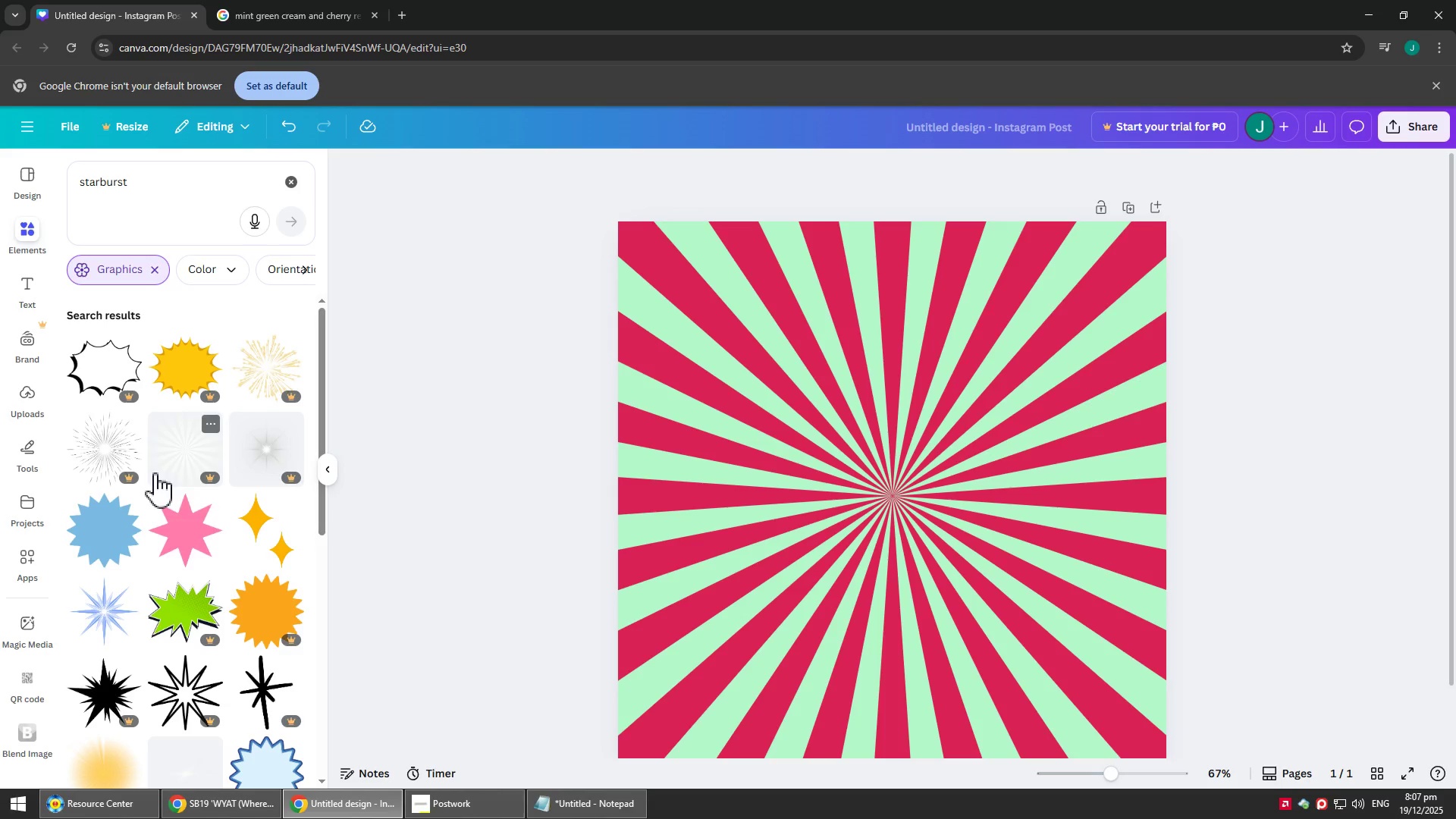 
wait(5.66)
 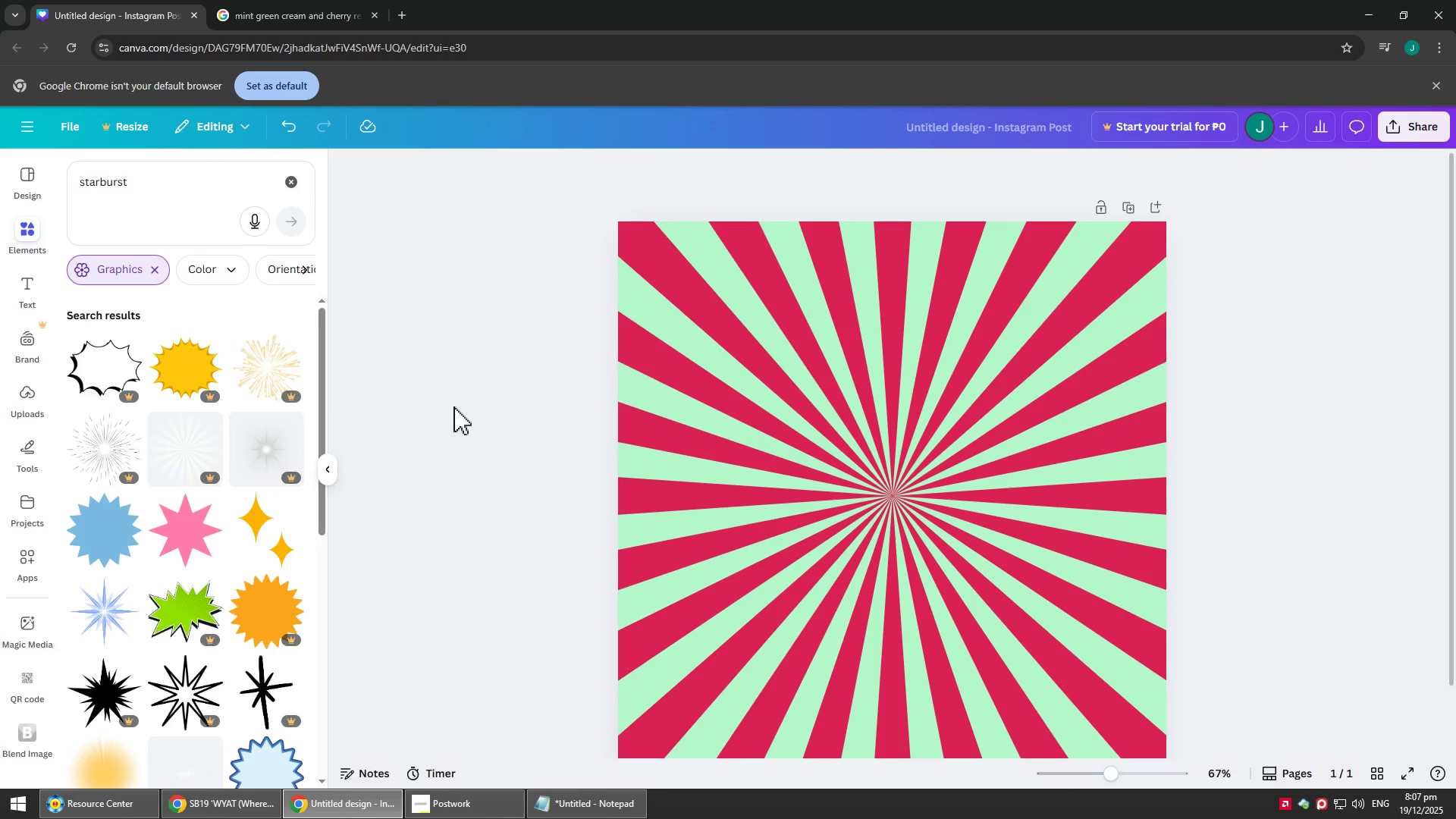 
scroll: coordinate [245, 449], scroll_direction: down, amount: 11.0
 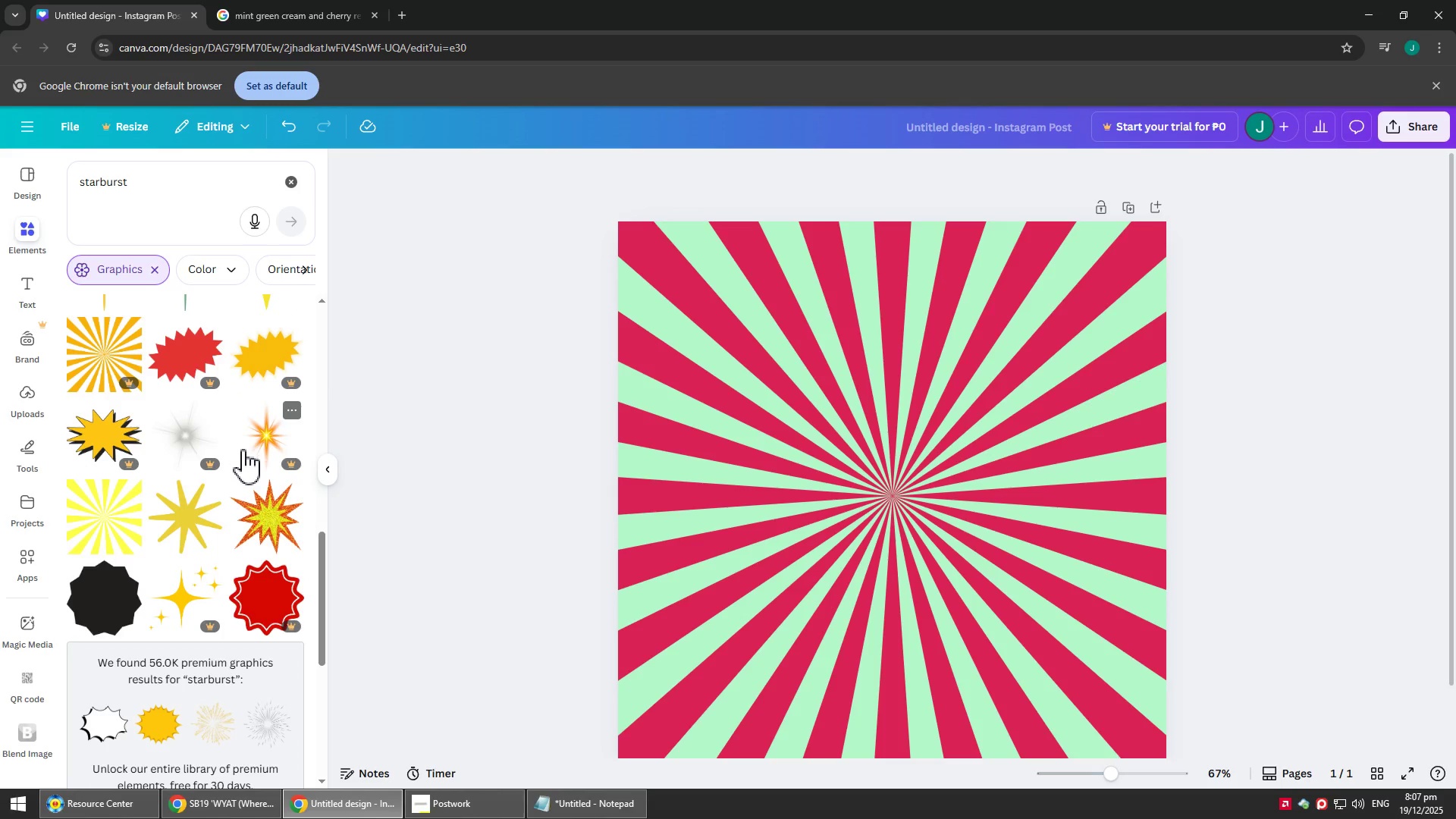 
scroll: coordinate [140, 585], scroll_direction: down, amount: 20.0
 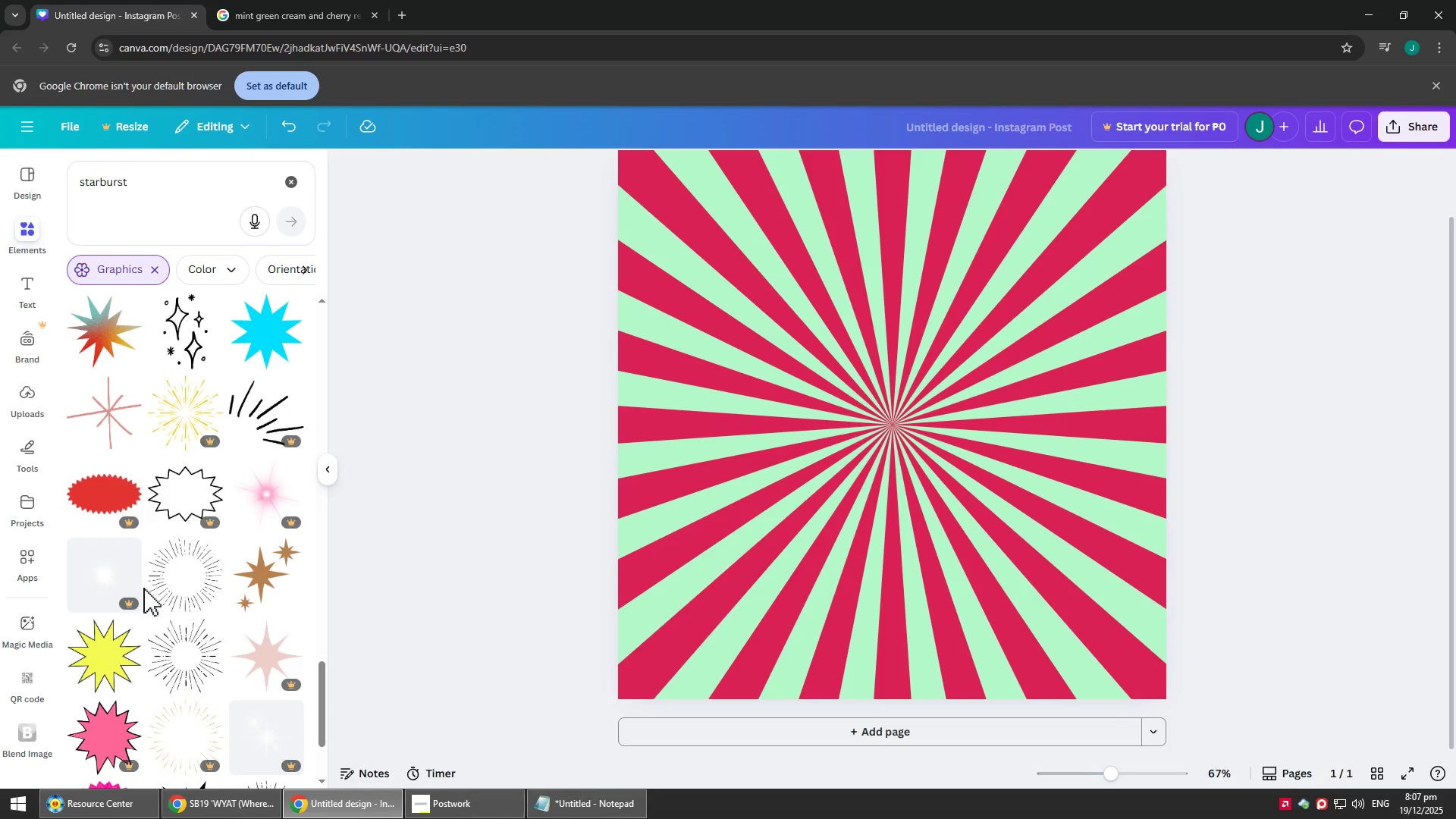 
scroll: coordinate [241, 498], scroll_direction: down, amount: 14.0
 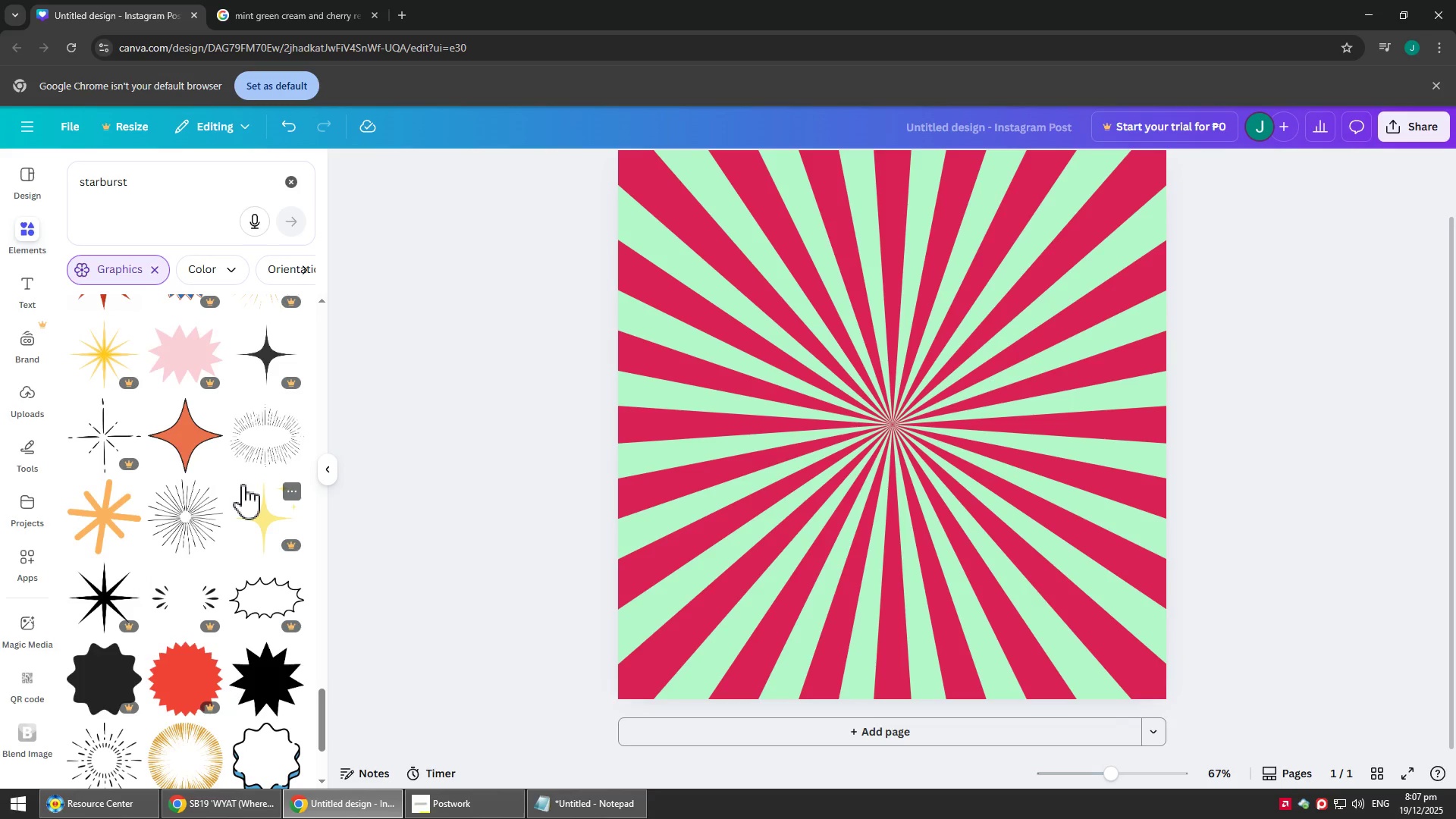 
scroll: coordinate [234, 514], scroll_direction: down, amount: 5.0
 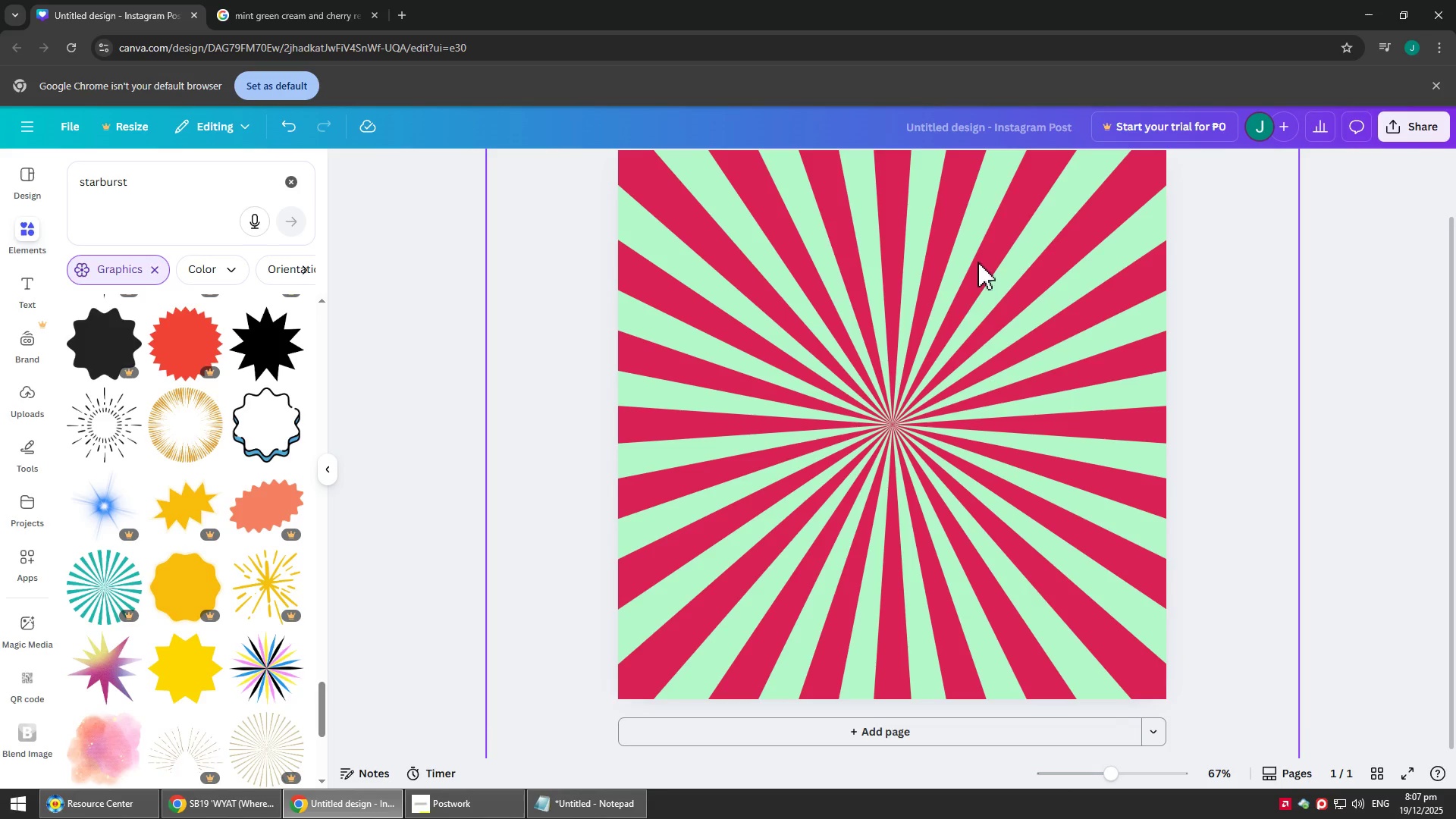 
left_click([956, 331])
 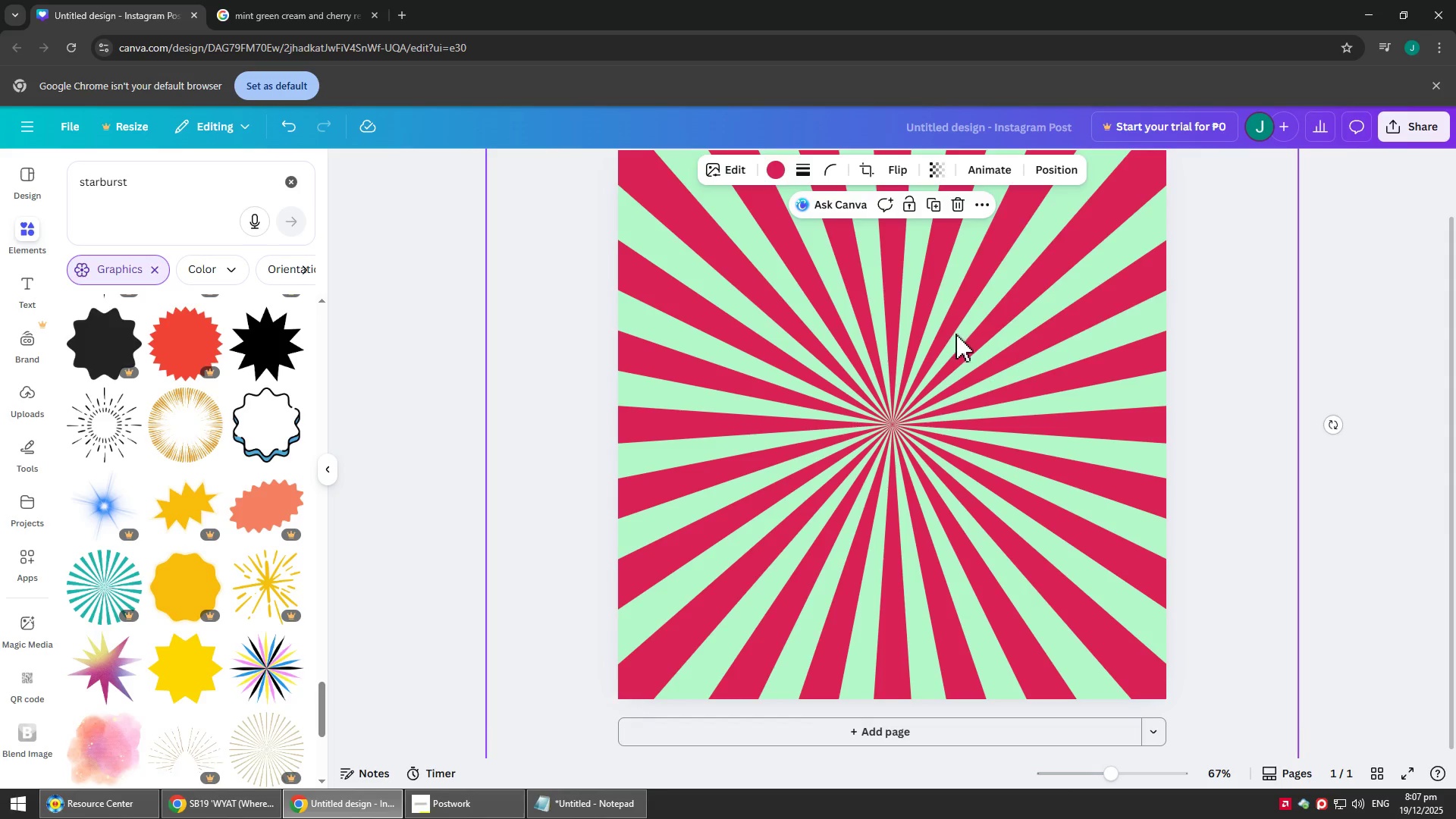 
scroll: coordinate [910, 553], scroll_direction: up, amount: 4.0
 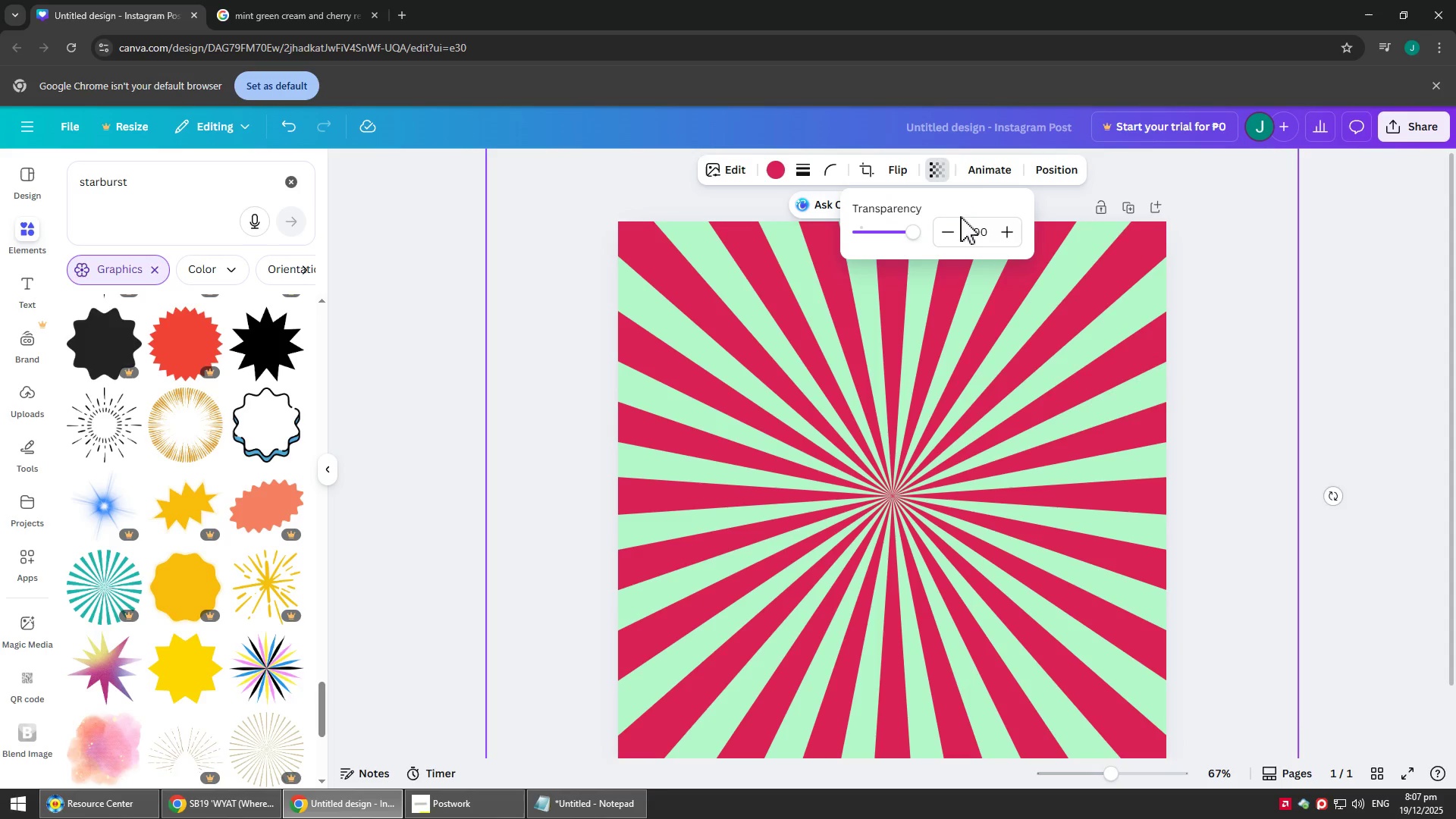 
left_click_drag(start_coordinate=[910, 232], to_coordinate=[1013, 234])
 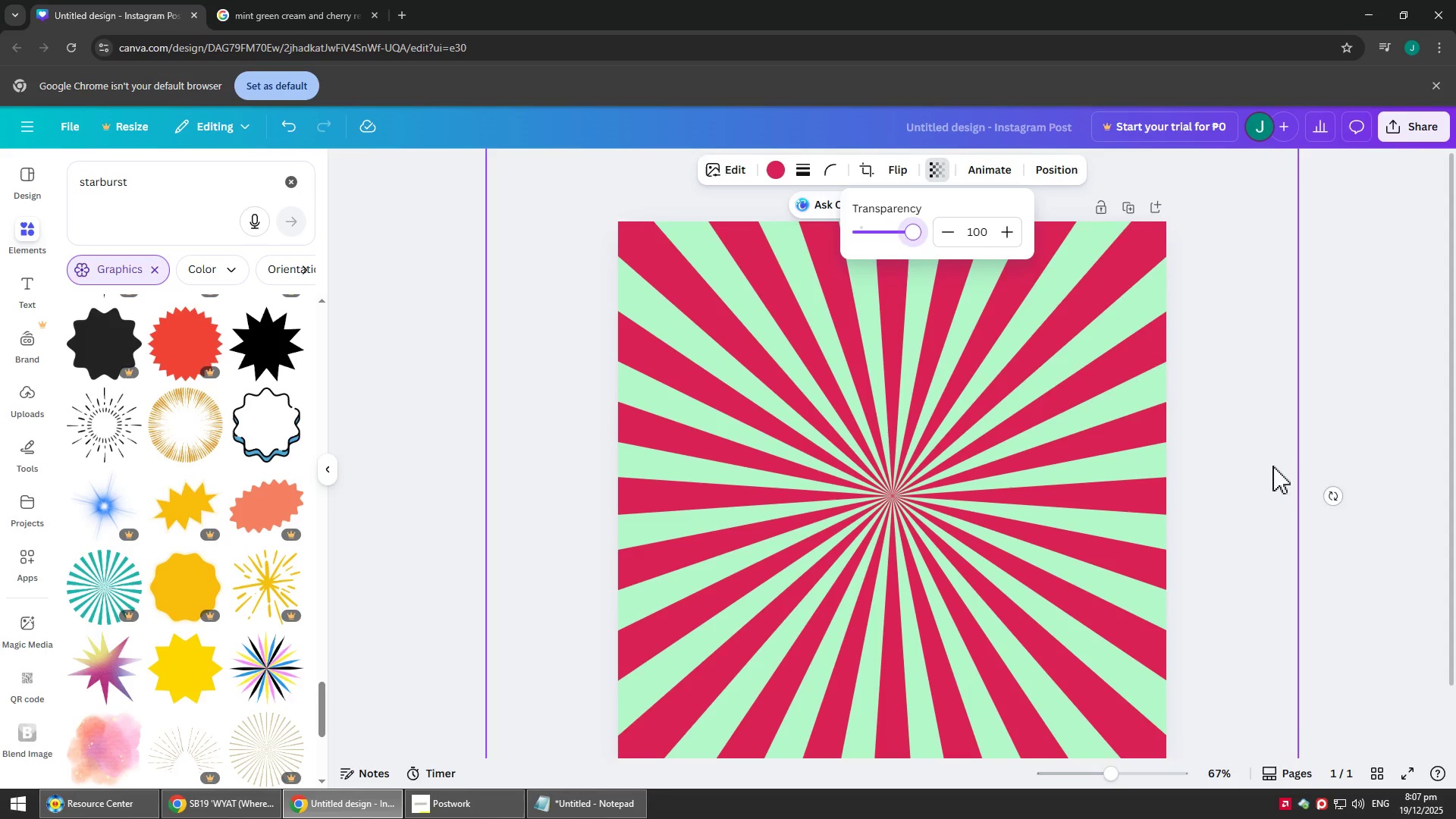 
left_click([1379, 418])
 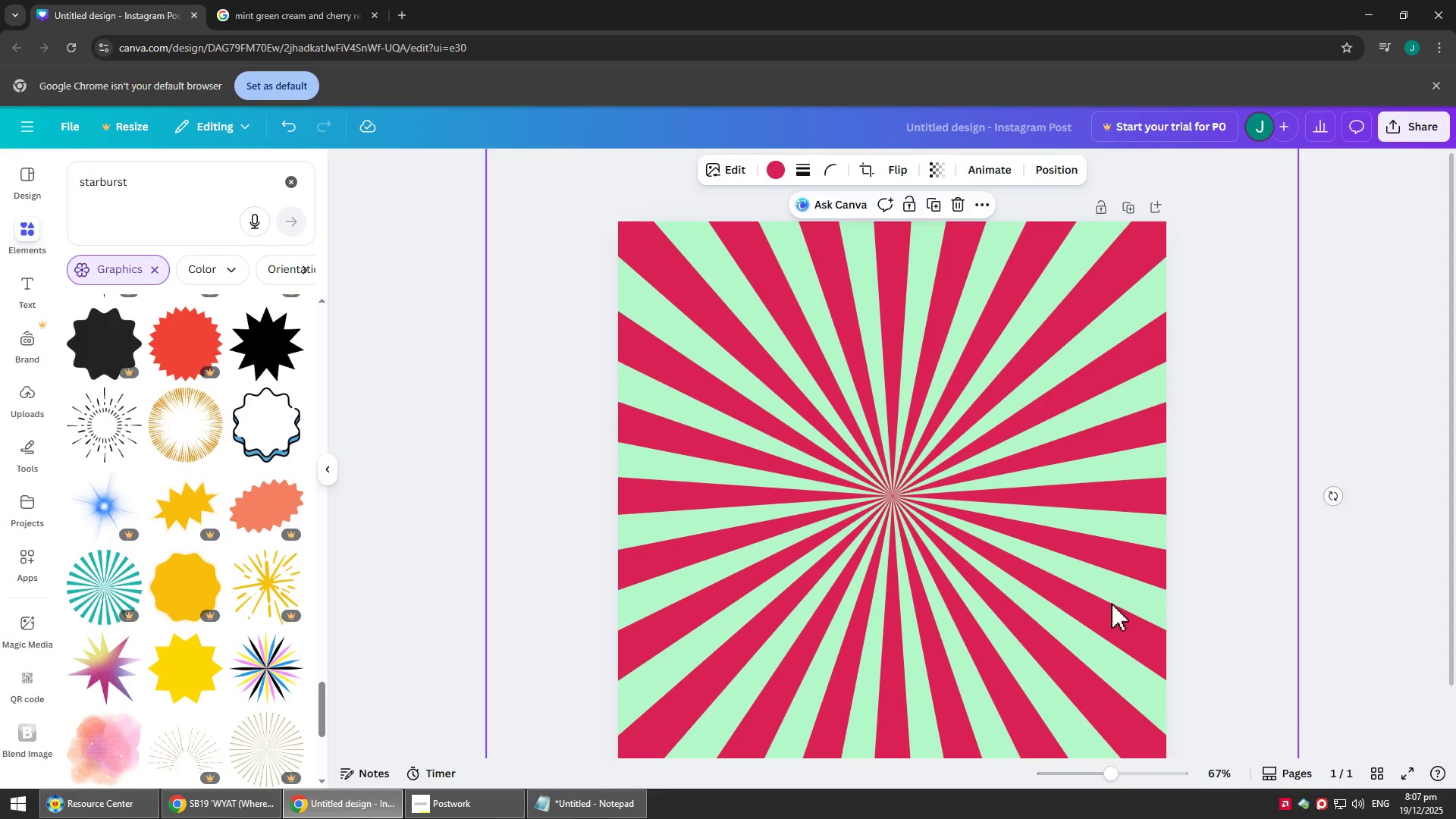 
scroll: coordinate [881, 648], scroll_direction: down, amount: 4.0
 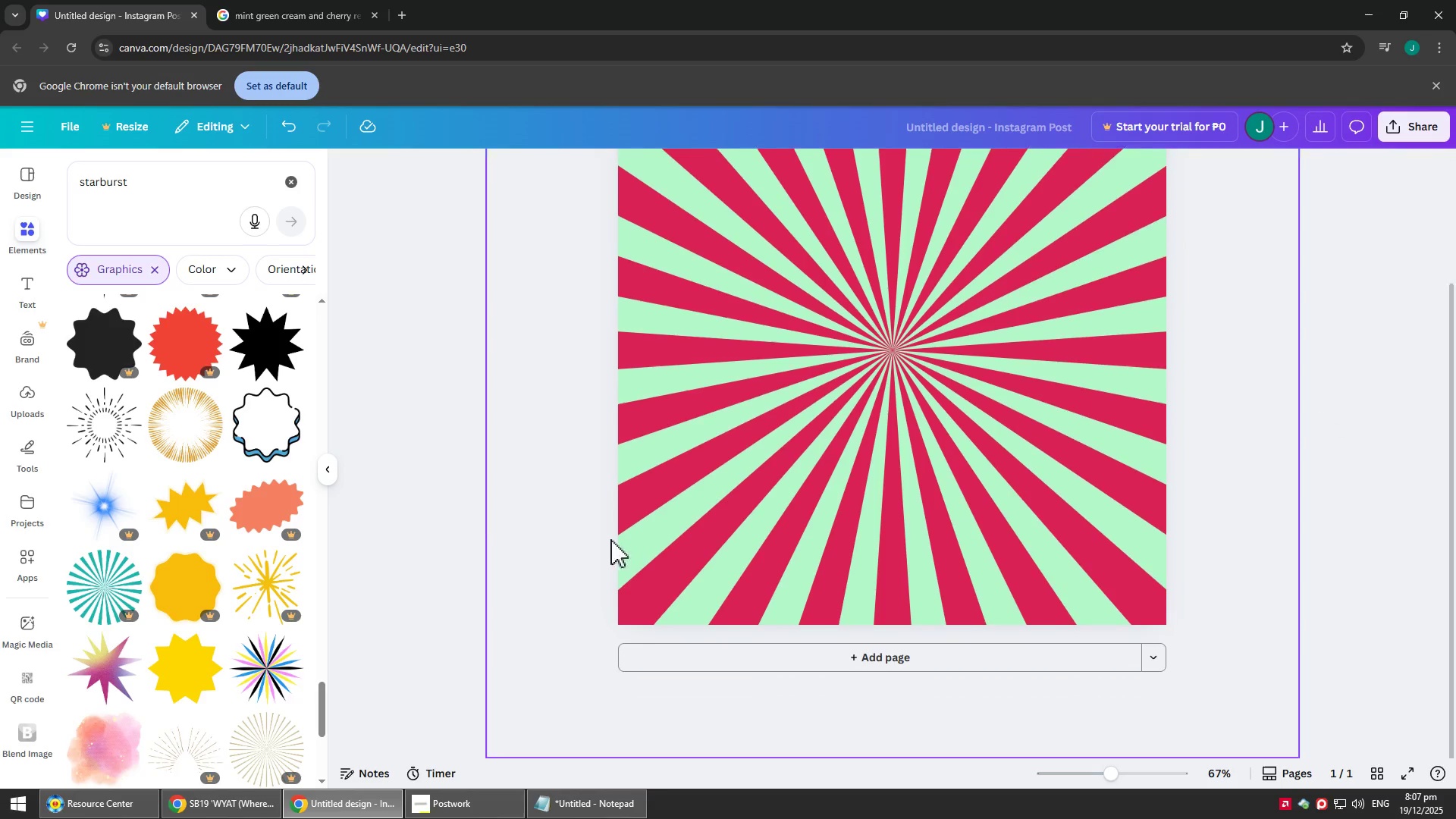 
scroll: coordinate [513, 516], scroll_direction: up, amount: 3.0
 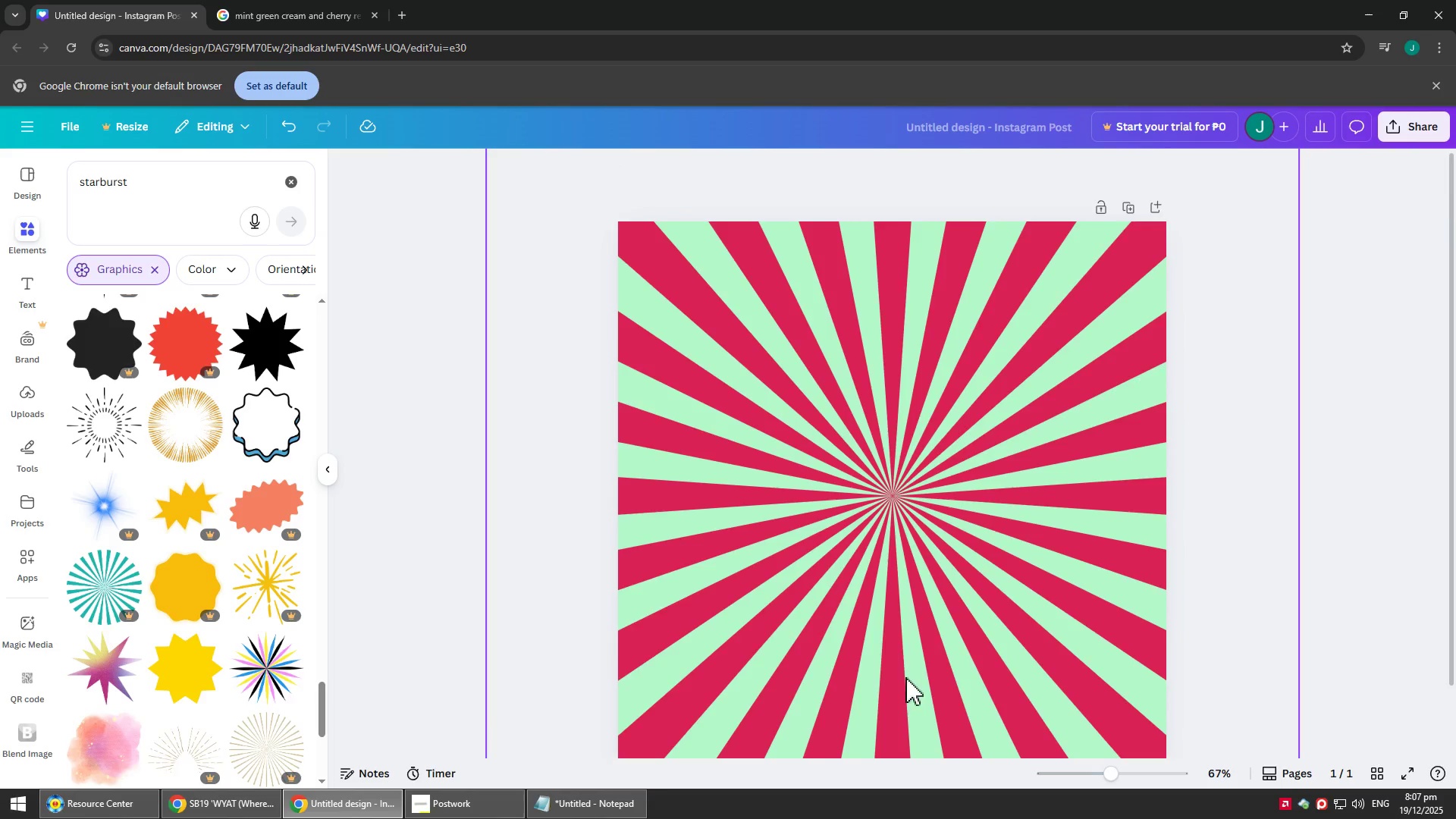 
scroll: coordinate [906, 645], scroll_direction: down, amount: 3.0
 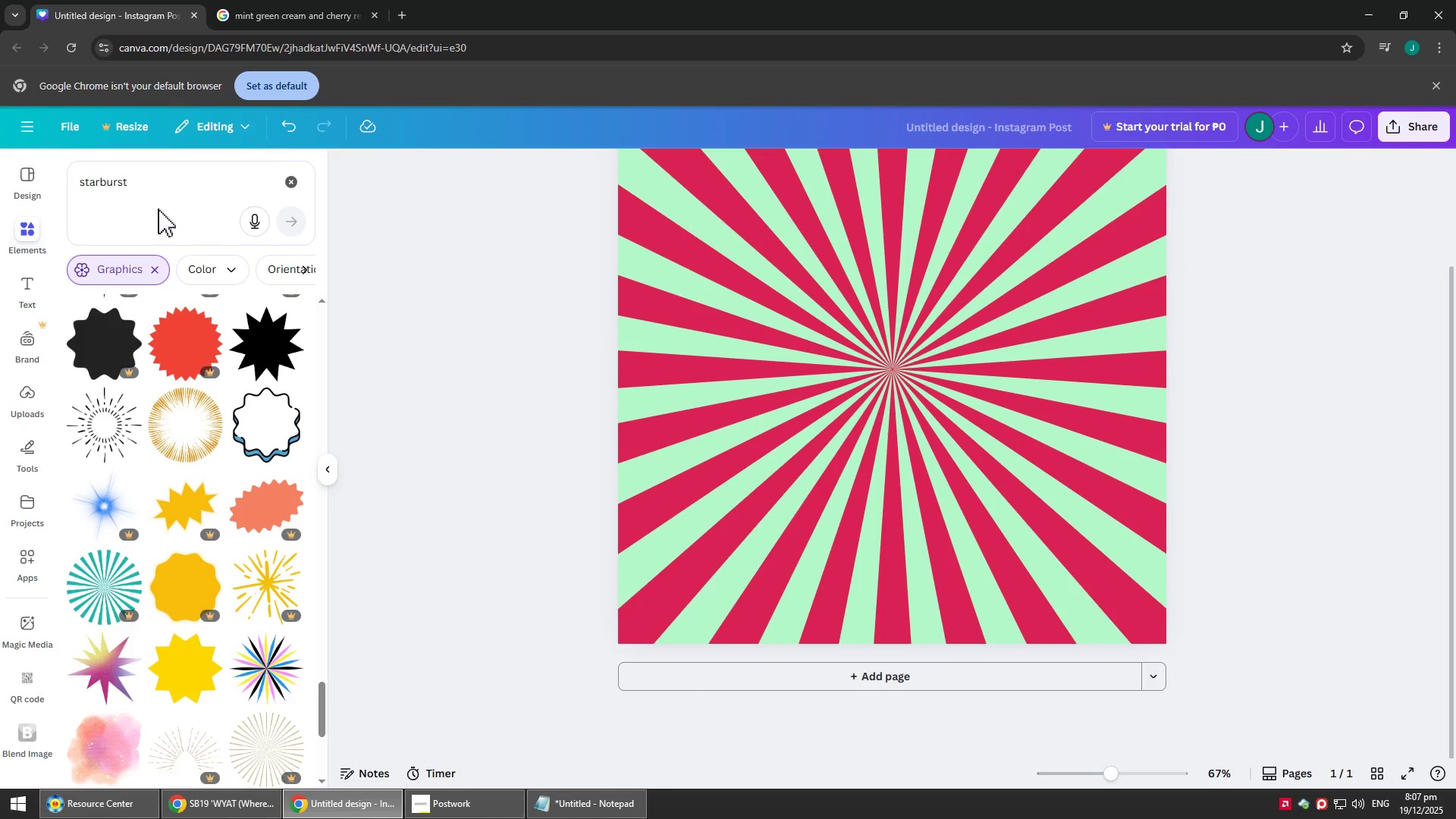 
left_click_drag(start_coordinate=[163, 192], to_coordinate=[0, 202])
 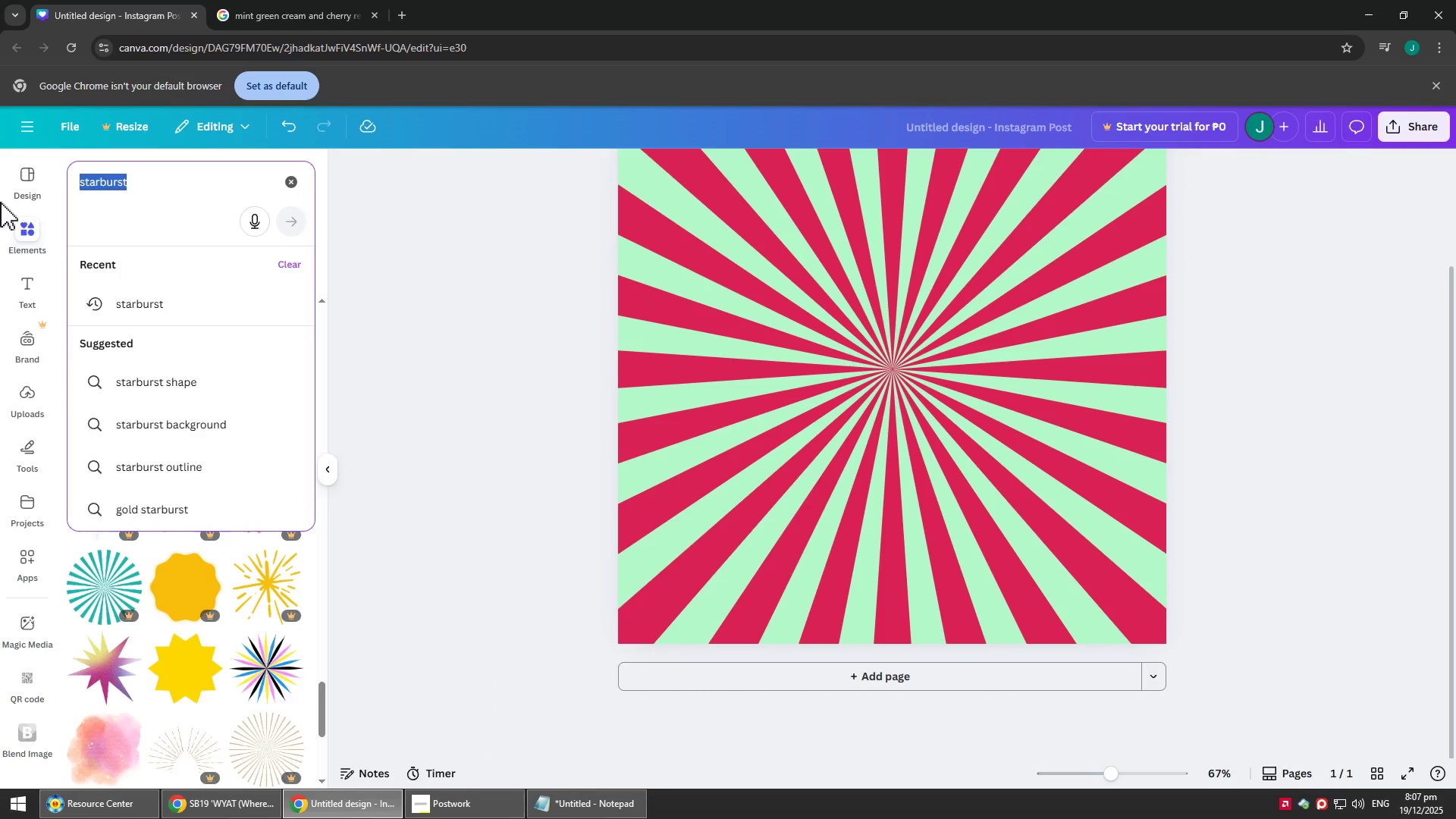 
type(checke)
key(Backspace)
type(ker)
key(Backspace)
key(Backspace)
key(Backspace)
type(erer)
key(Backspace)
type(d)
 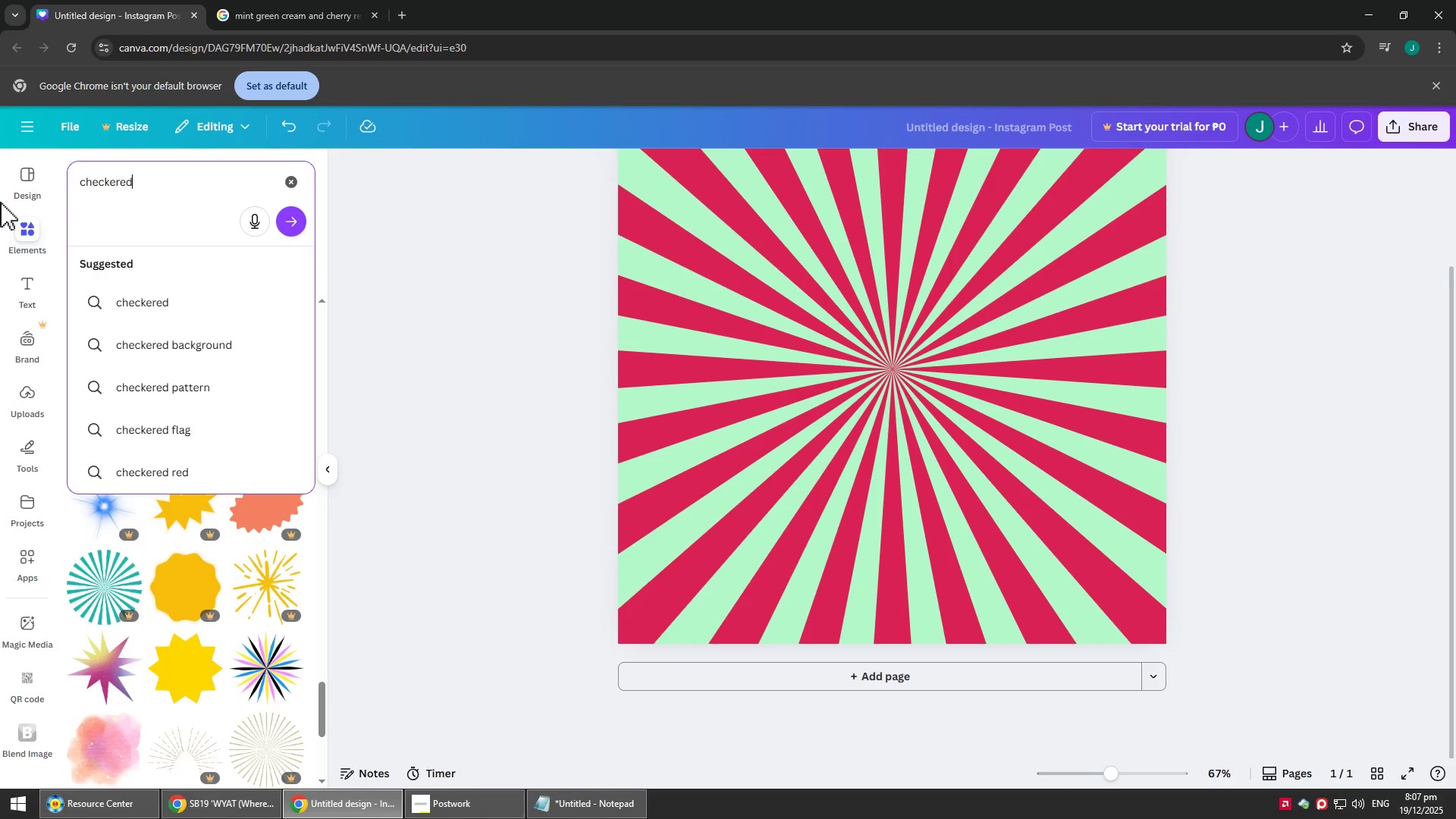 
key(Enter)
 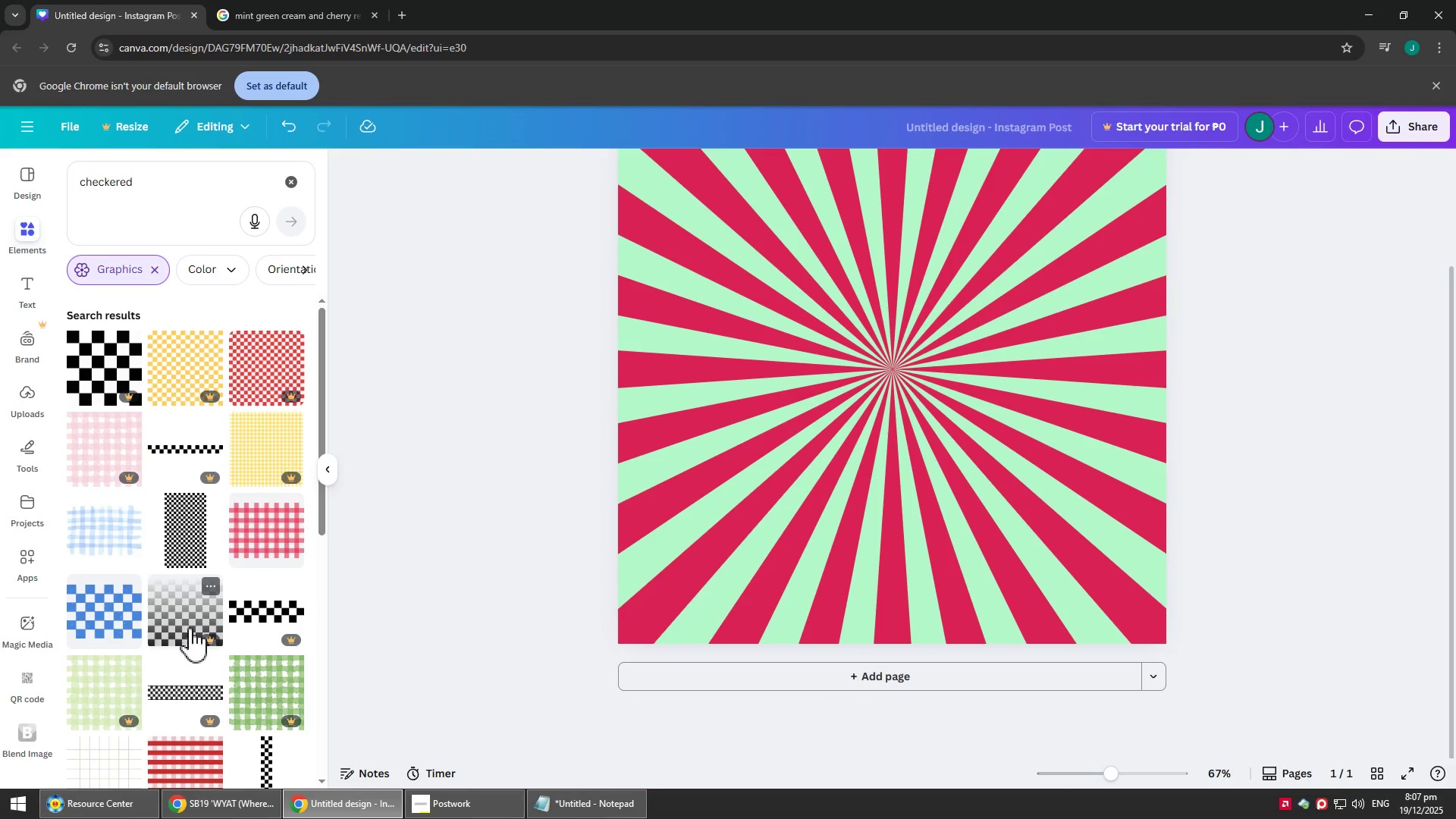 
wait(5.59)
 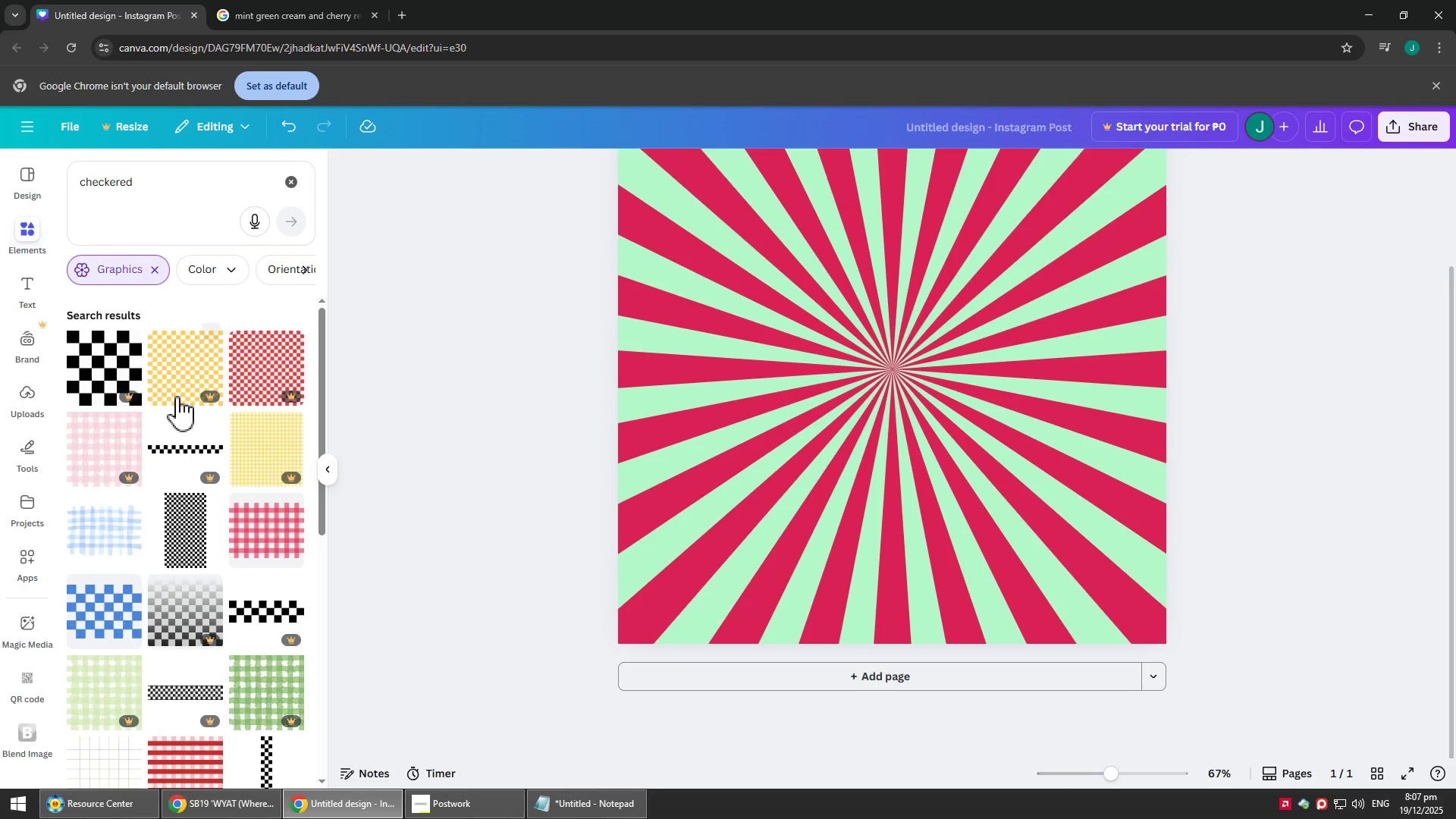 
left_click([98, 612])
 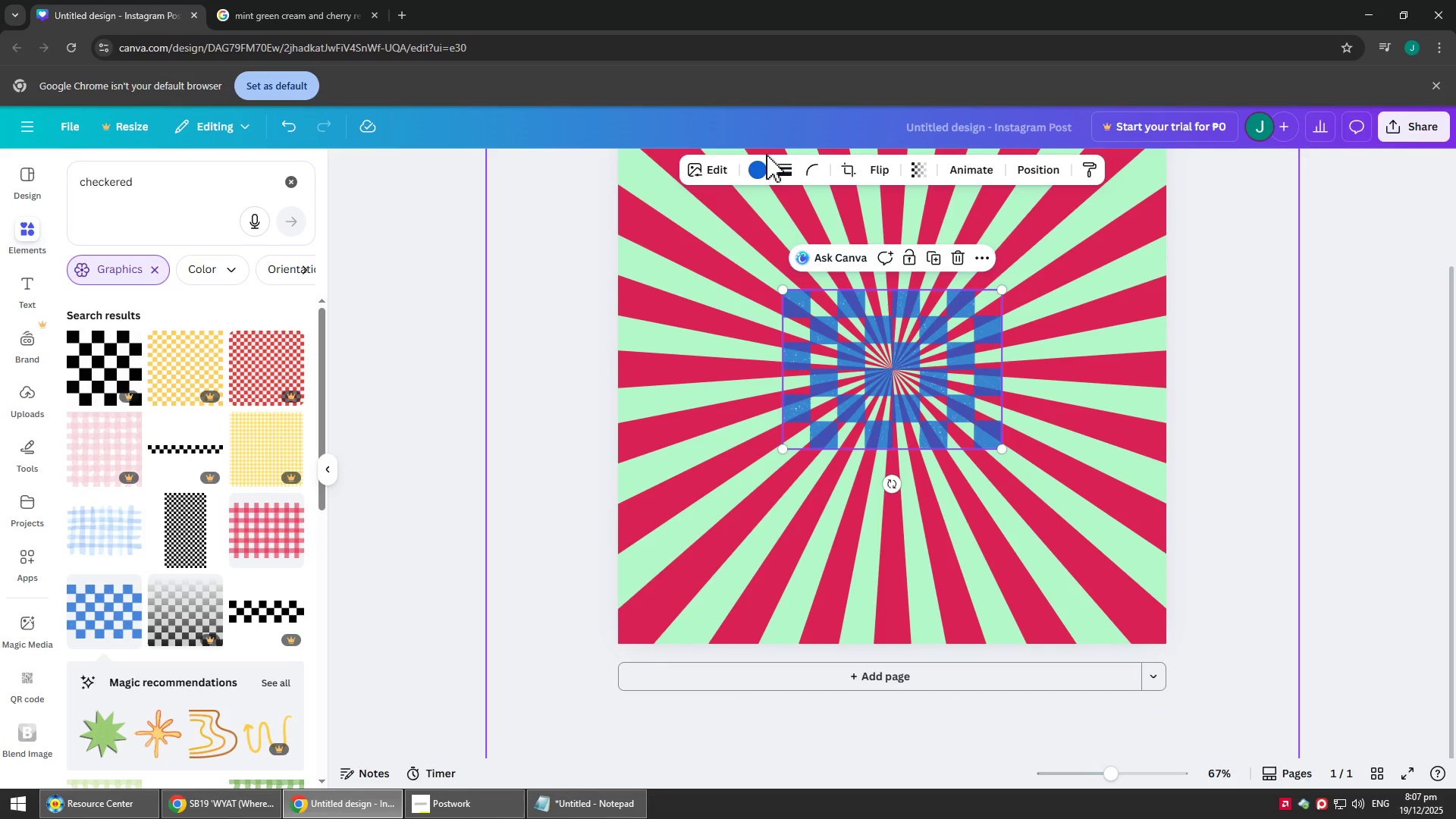 
left_click([1395, 355])
 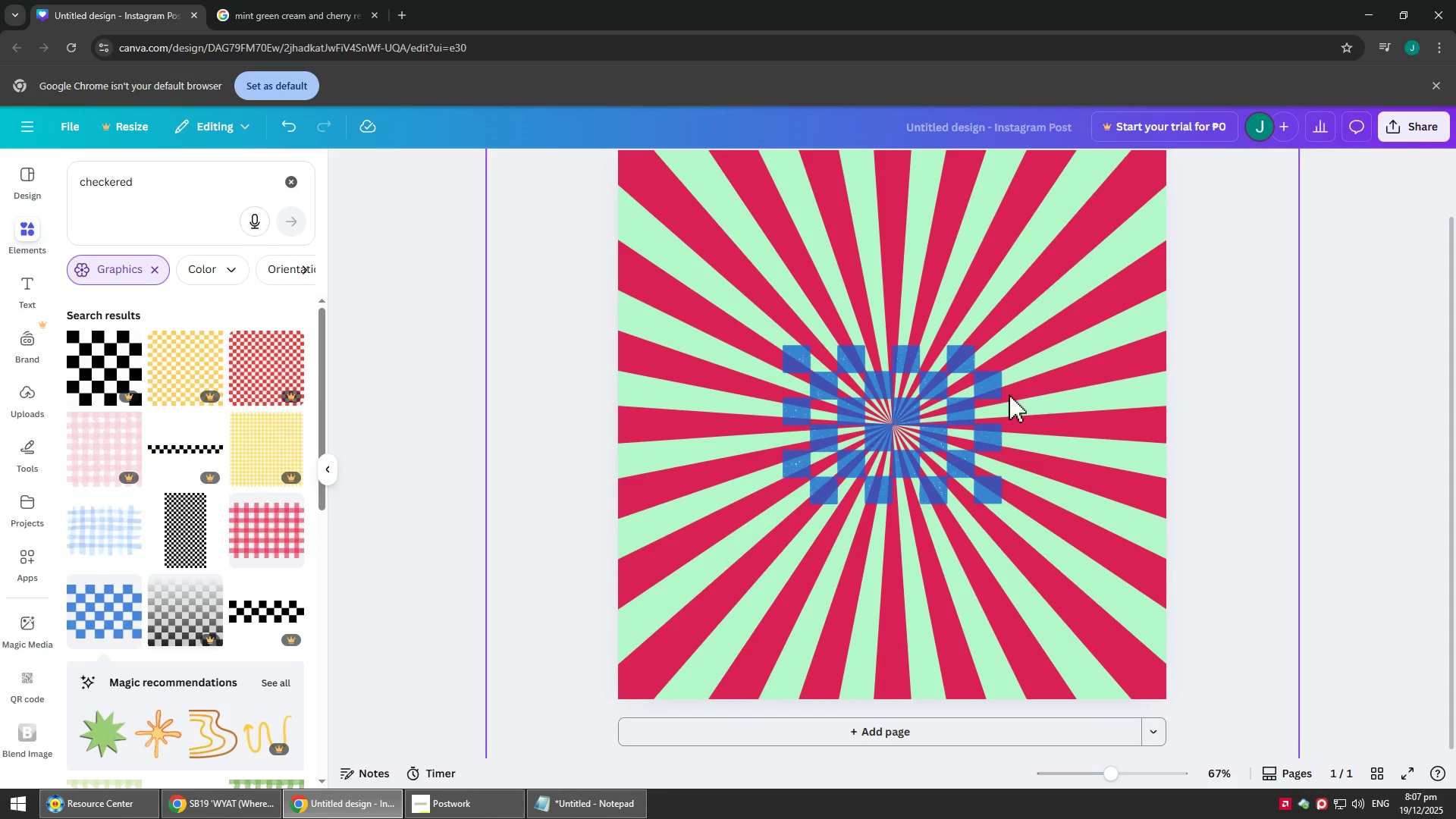 
left_click([901, 417])
 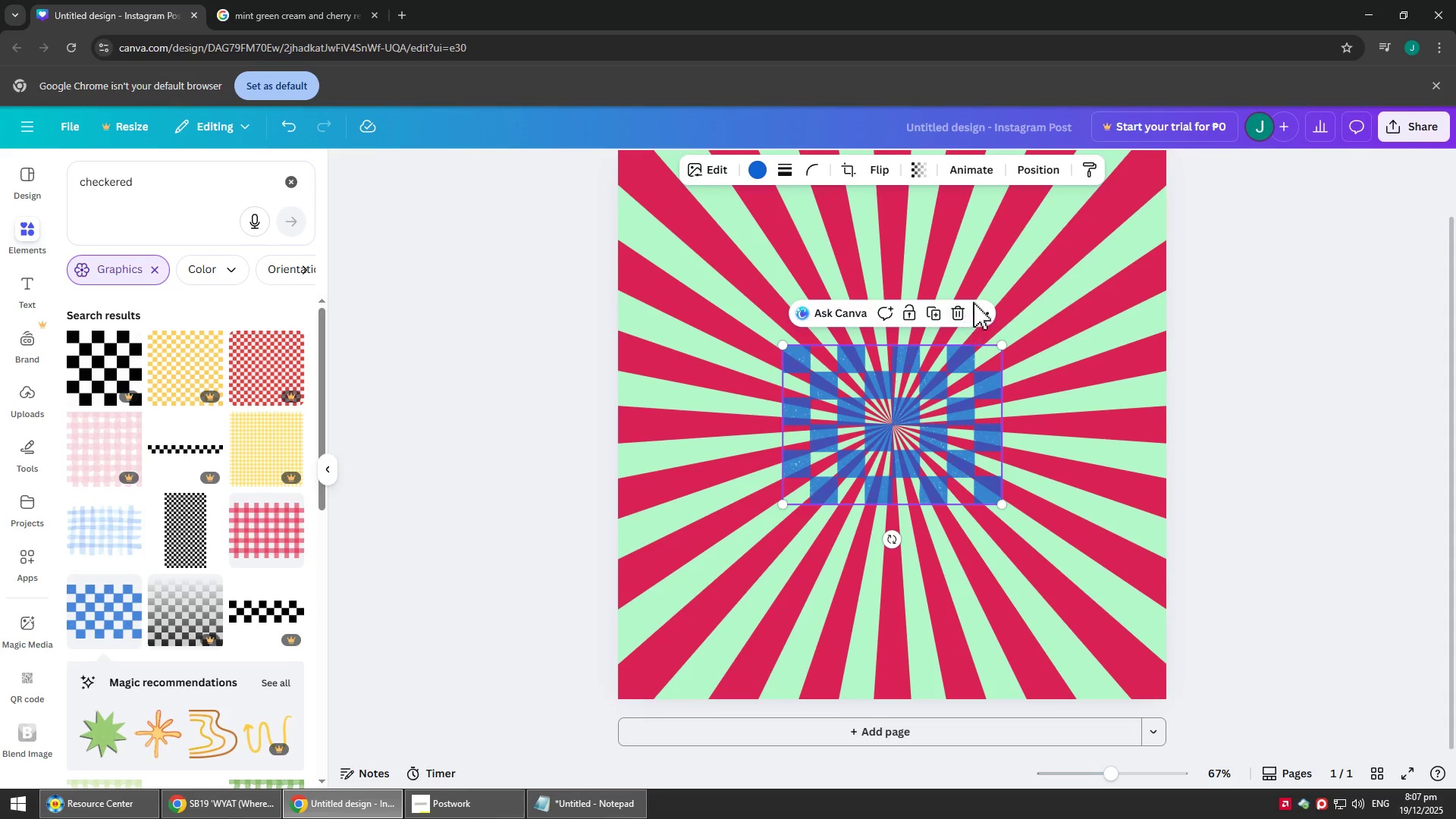 
left_click([959, 311])
 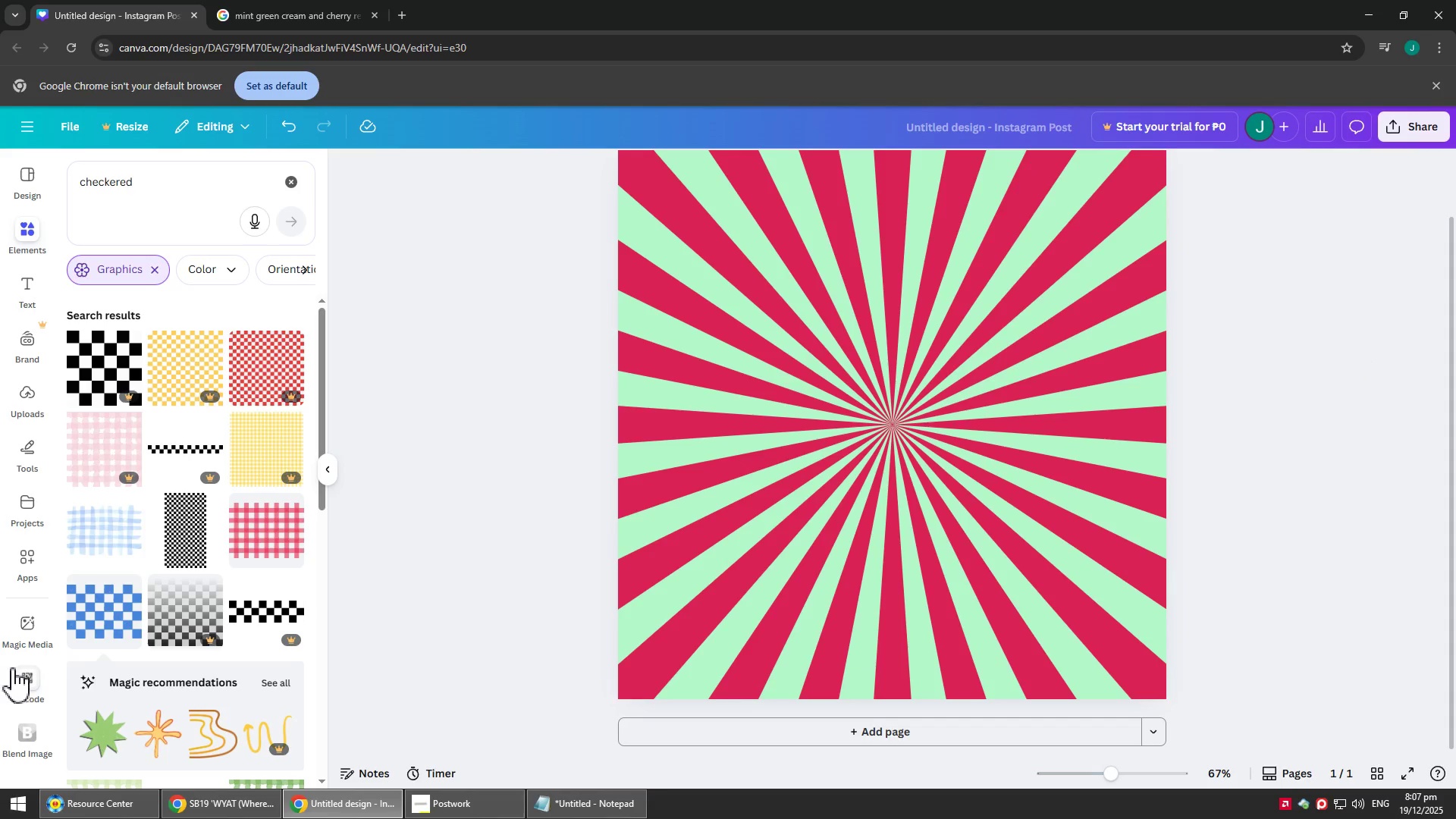 
scroll: coordinate [114, 659], scroll_direction: down, amount: 3.0
 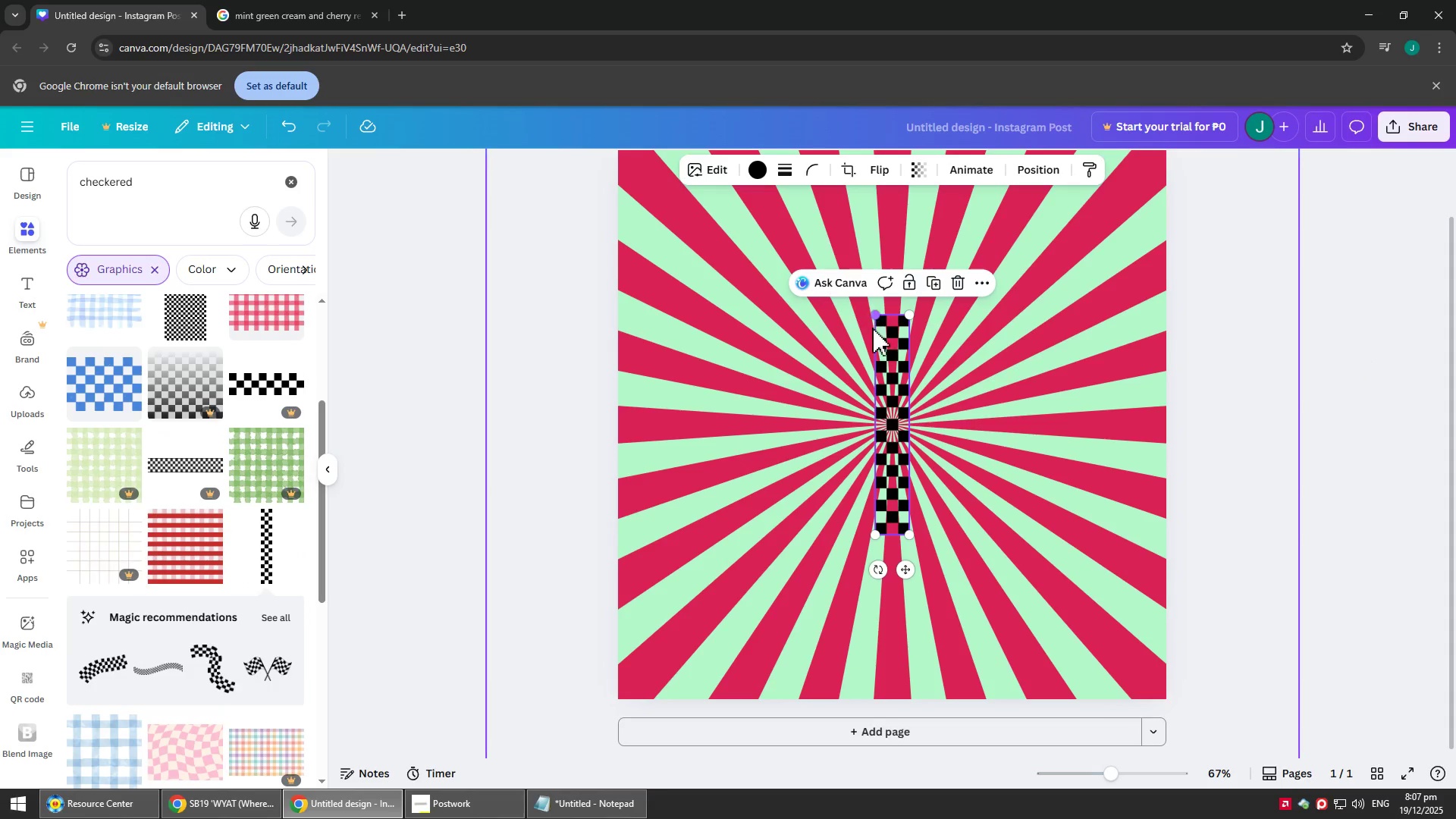 
left_click_drag(start_coordinate=[877, 573], to_coordinate=[1161, 438])
 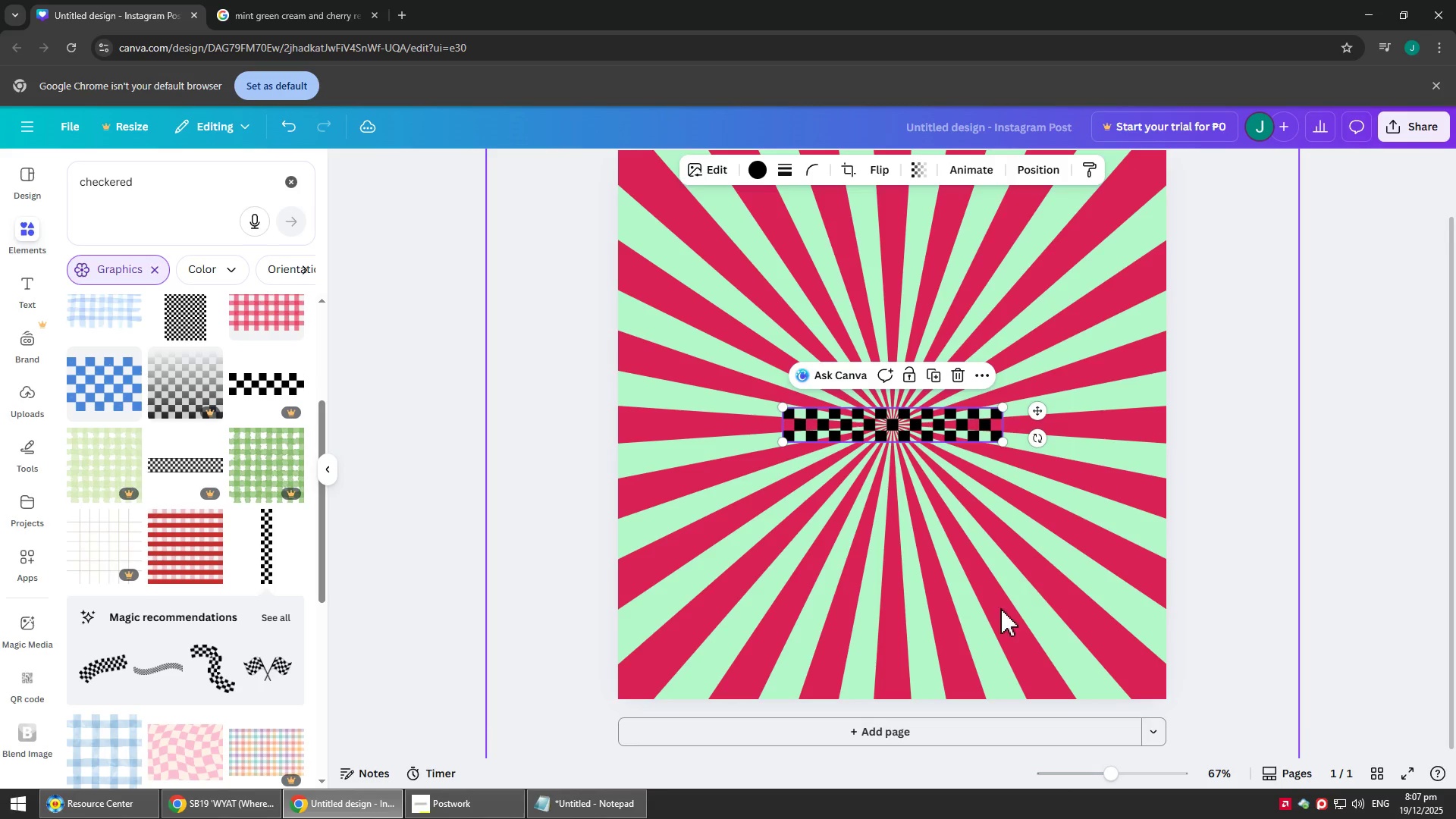 
left_click_drag(start_coordinate=[1000, 618], to_coordinate=[1001, 607])
 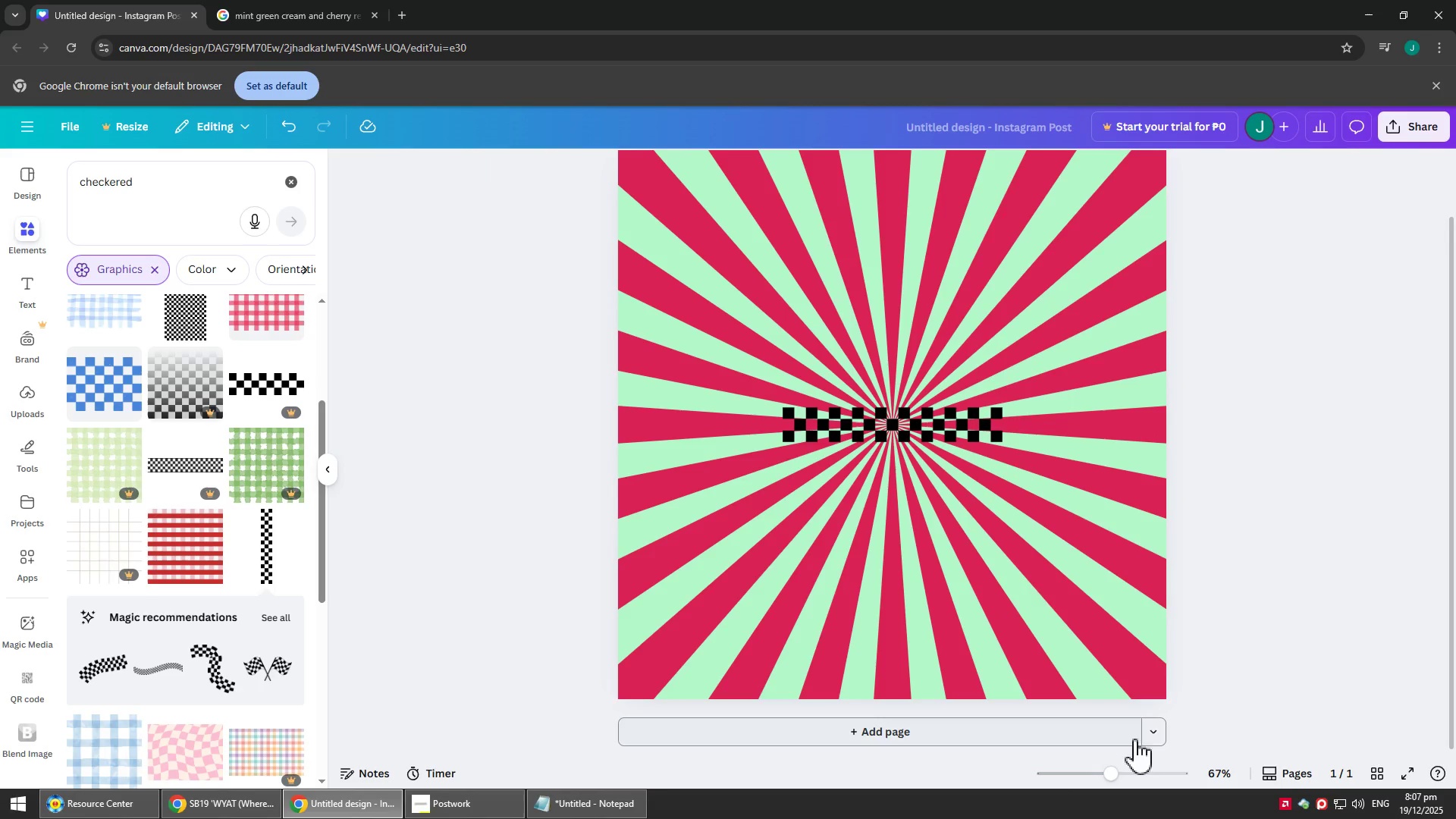 
left_click_drag(start_coordinate=[1132, 704], to_coordinate=[1110, 579])
 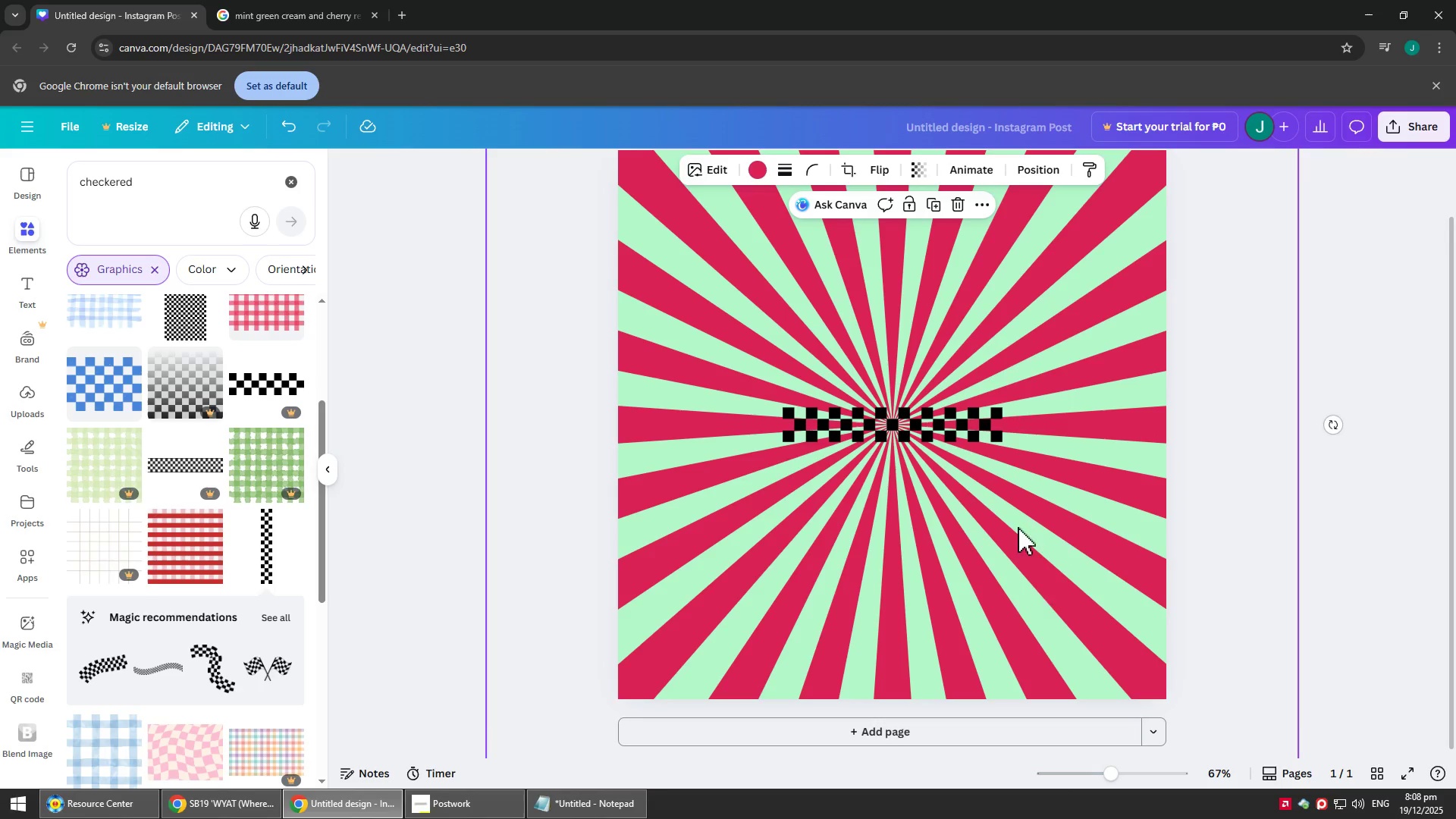 
left_click_drag(start_coordinate=[1048, 626], to_coordinate=[1053, 172])
 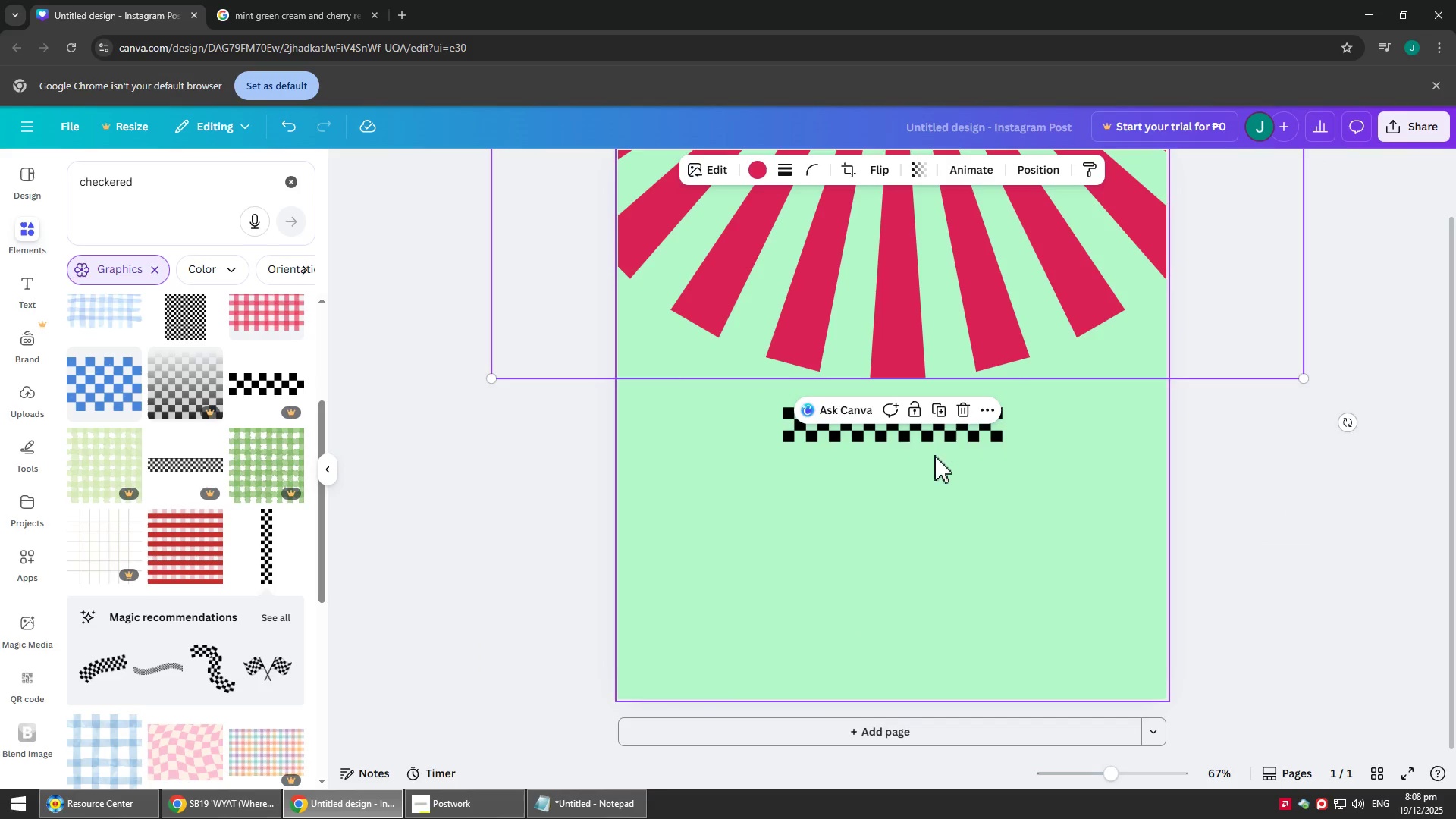 
left_click_drag(start_coordinate=[924, 438], to_coordinate=[915, 557])
 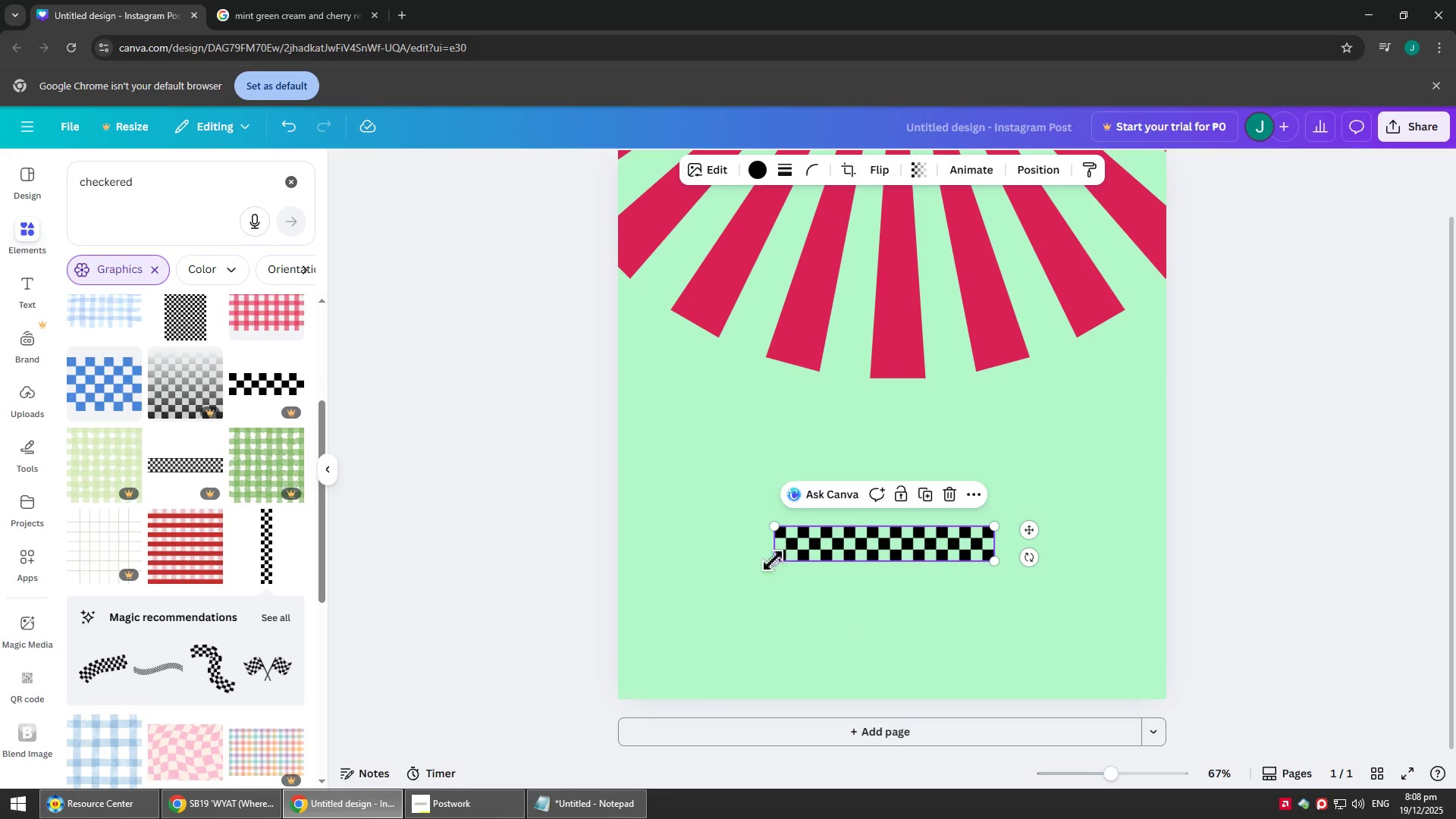 
left_click_drag(start_coordinate=[770, 562], to_coordinate=[526, 662])
 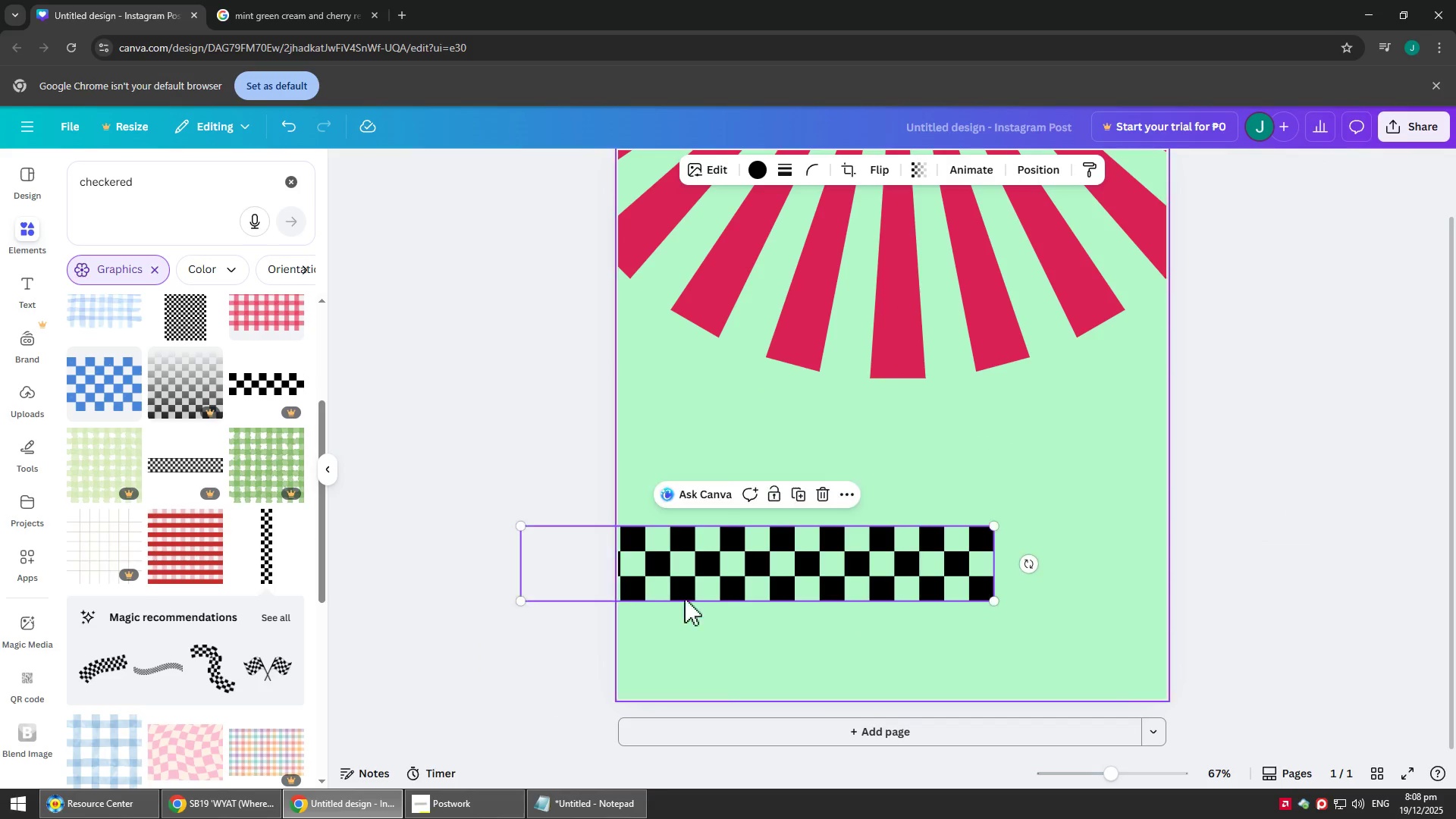 
left_click_drag(start_coordinate=[772, 579], to_coordinate=[870, 674])
 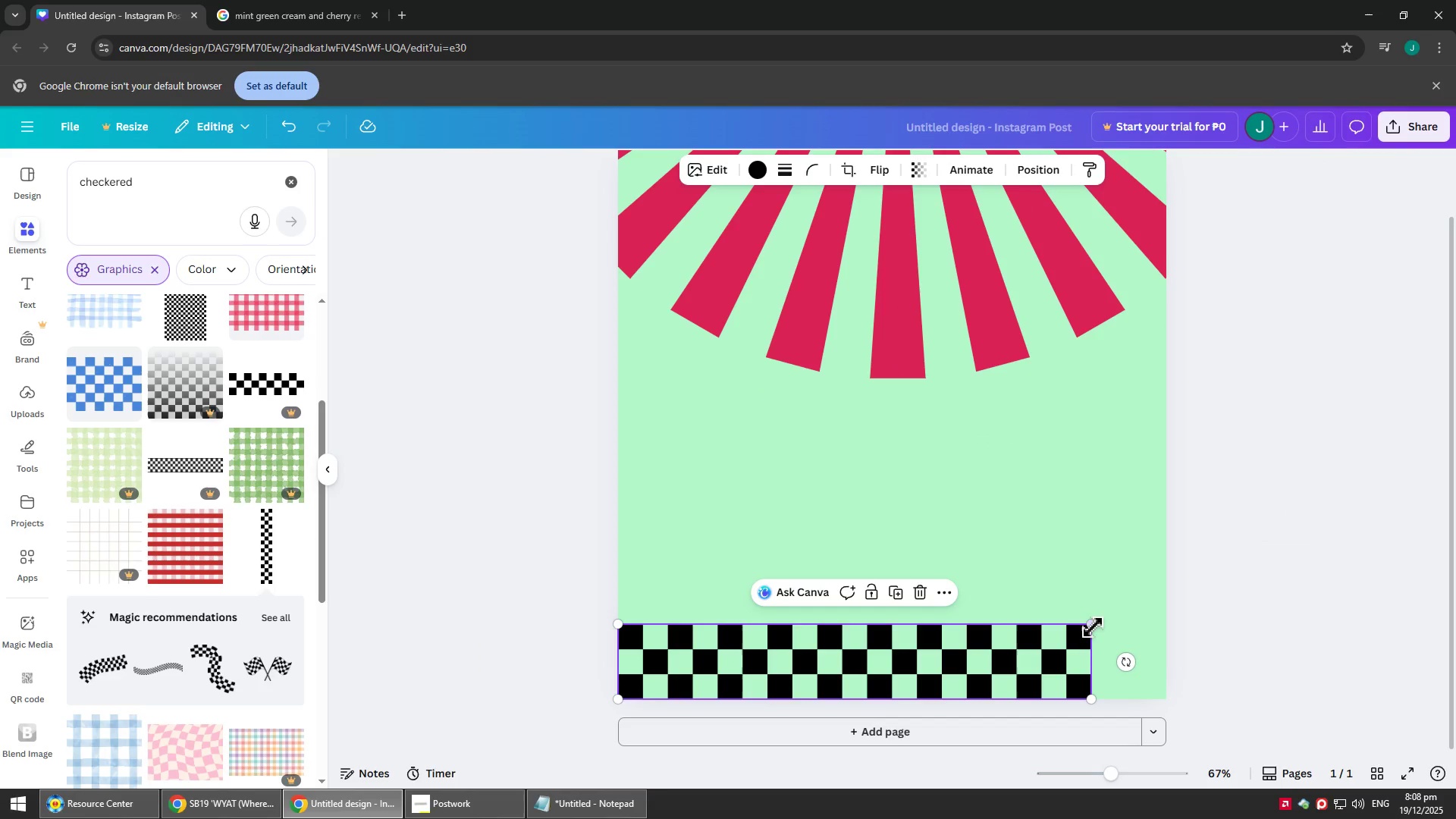 
left_click_drag(start_coordinate=[1094, 627], to_coordinate=[1164, 611])
 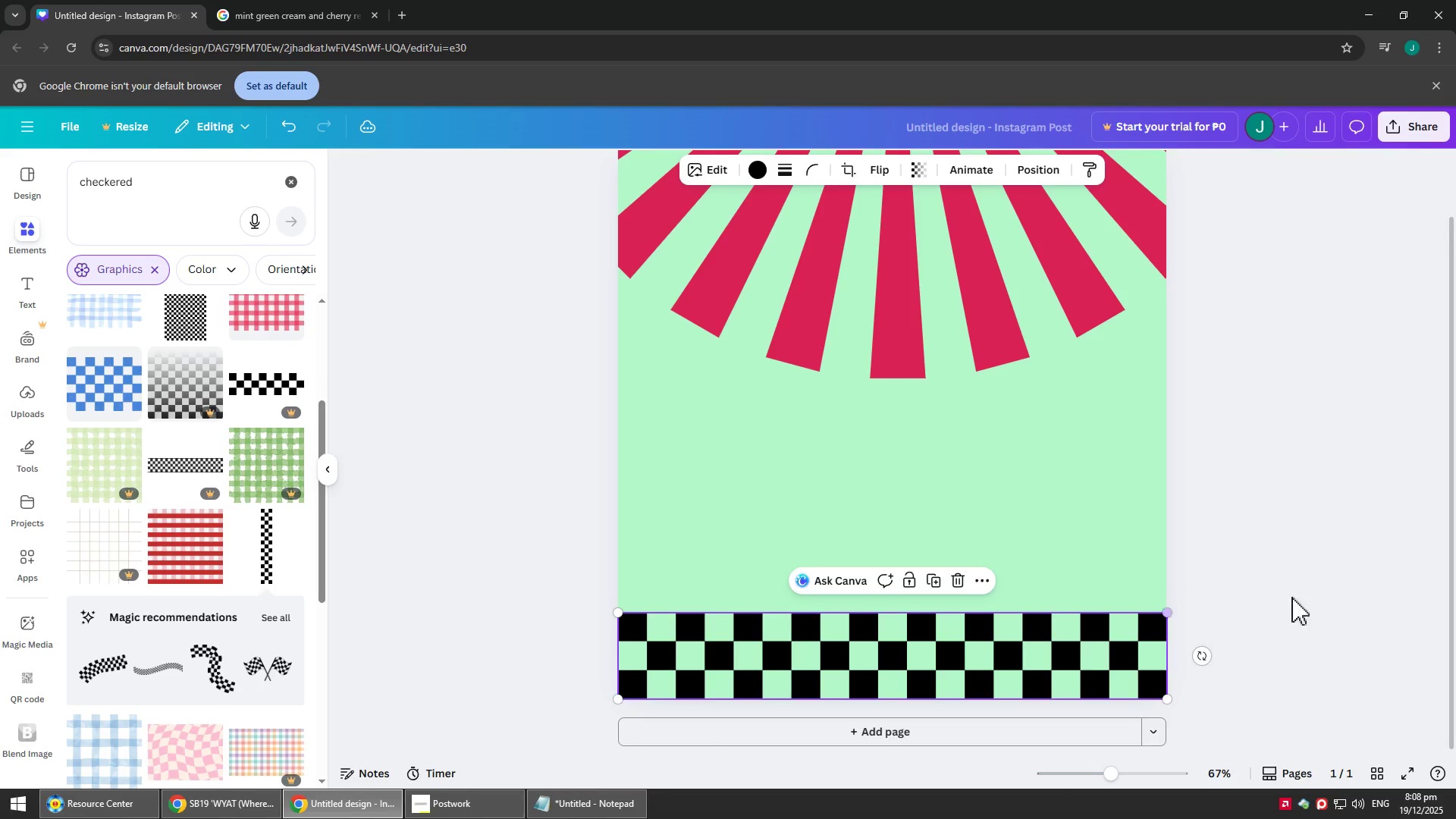 
left_click([1314, 590])
 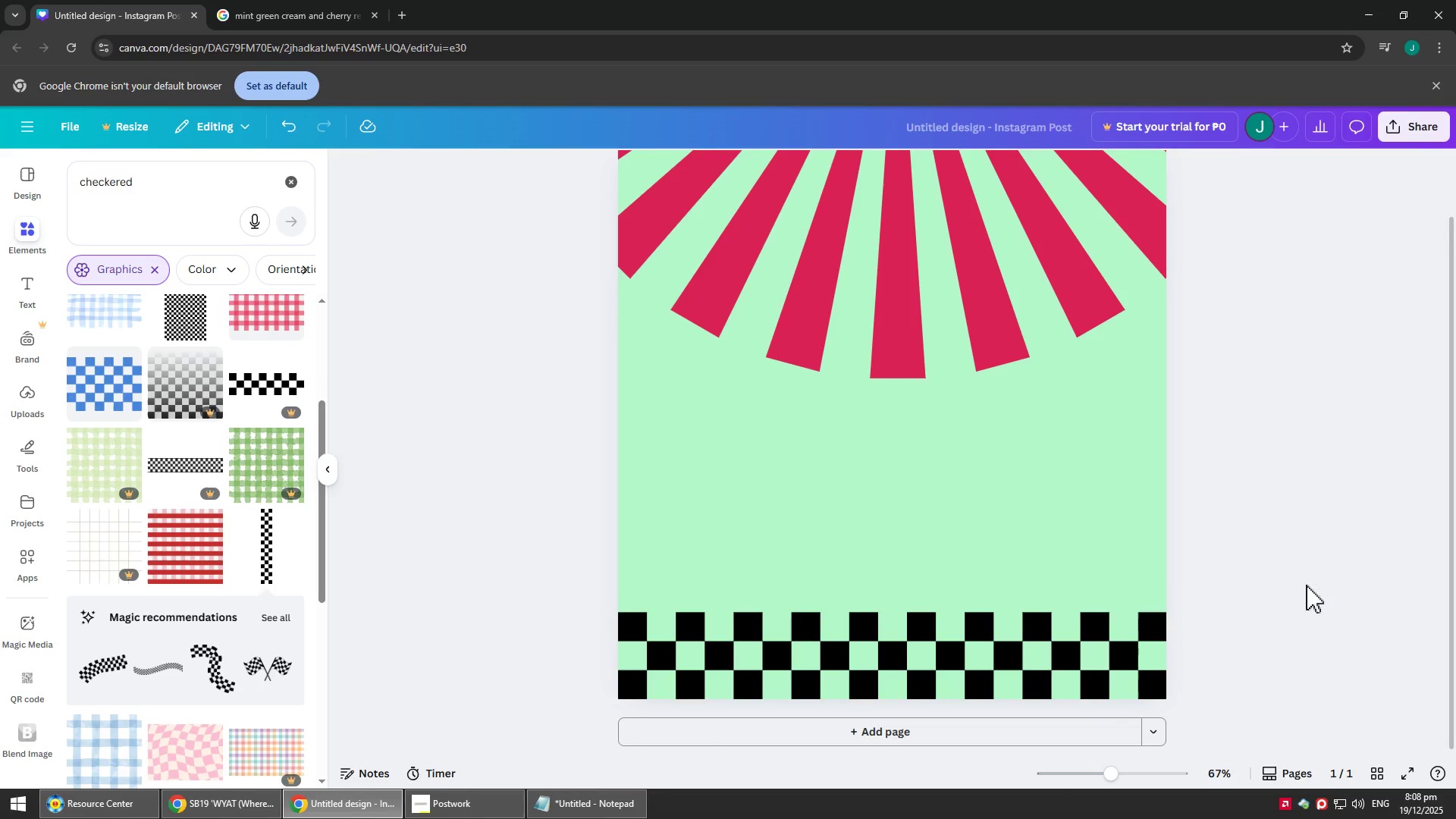 
scroll: coordinate [950, 594], scroll_direction: none, amount: 0.0
 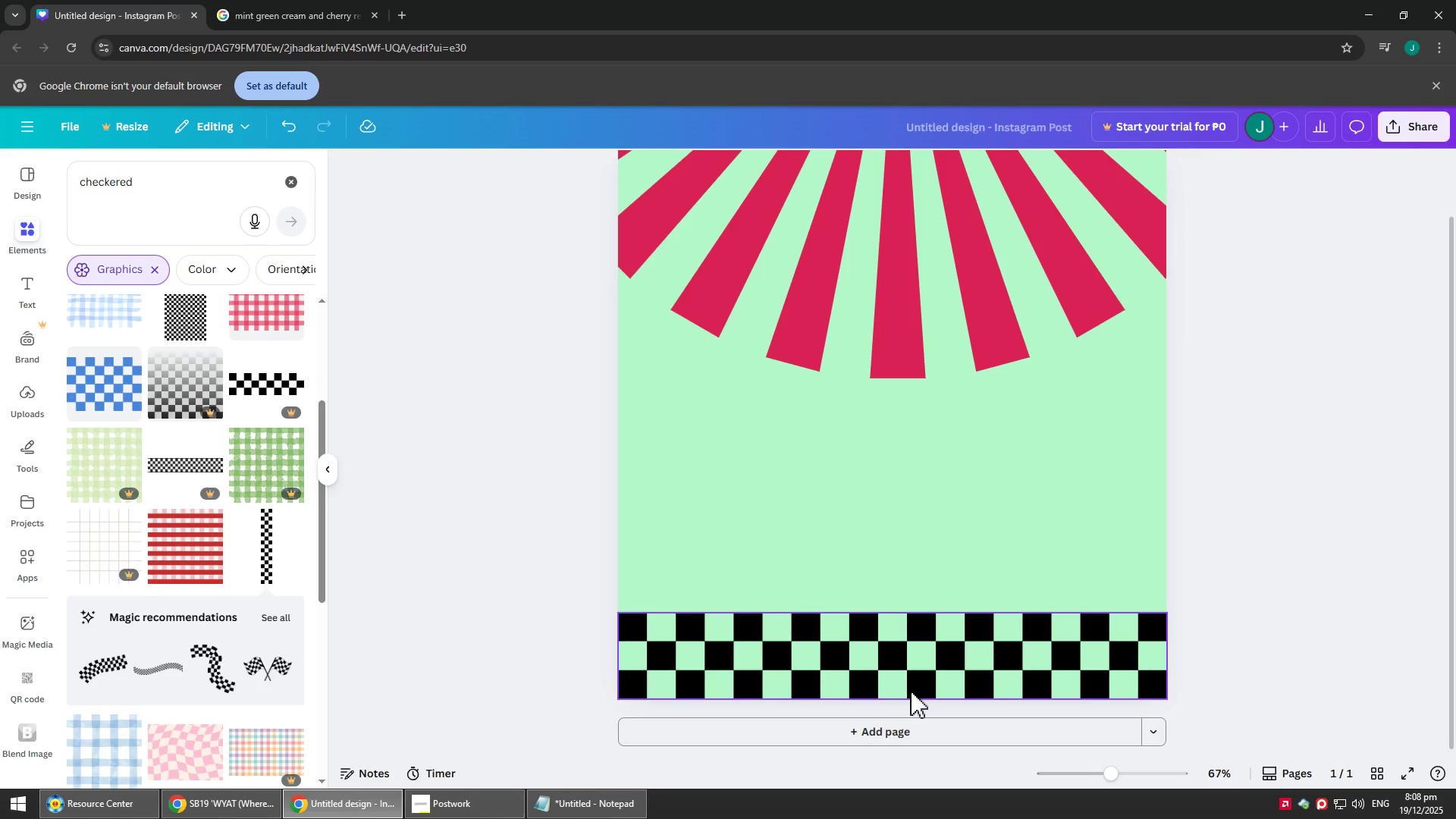 
left_click([905, 677])
 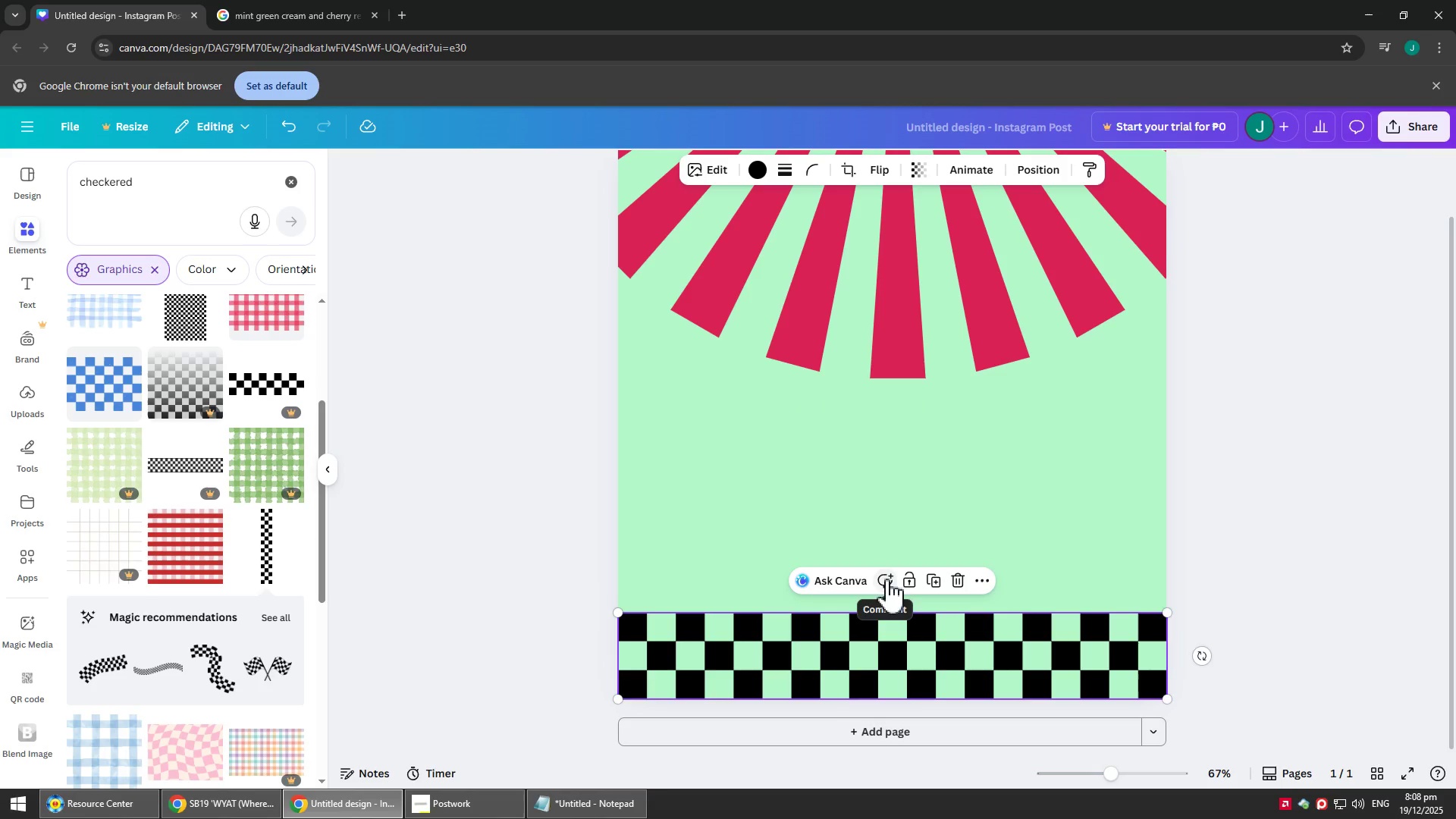 
key(Control+C)
 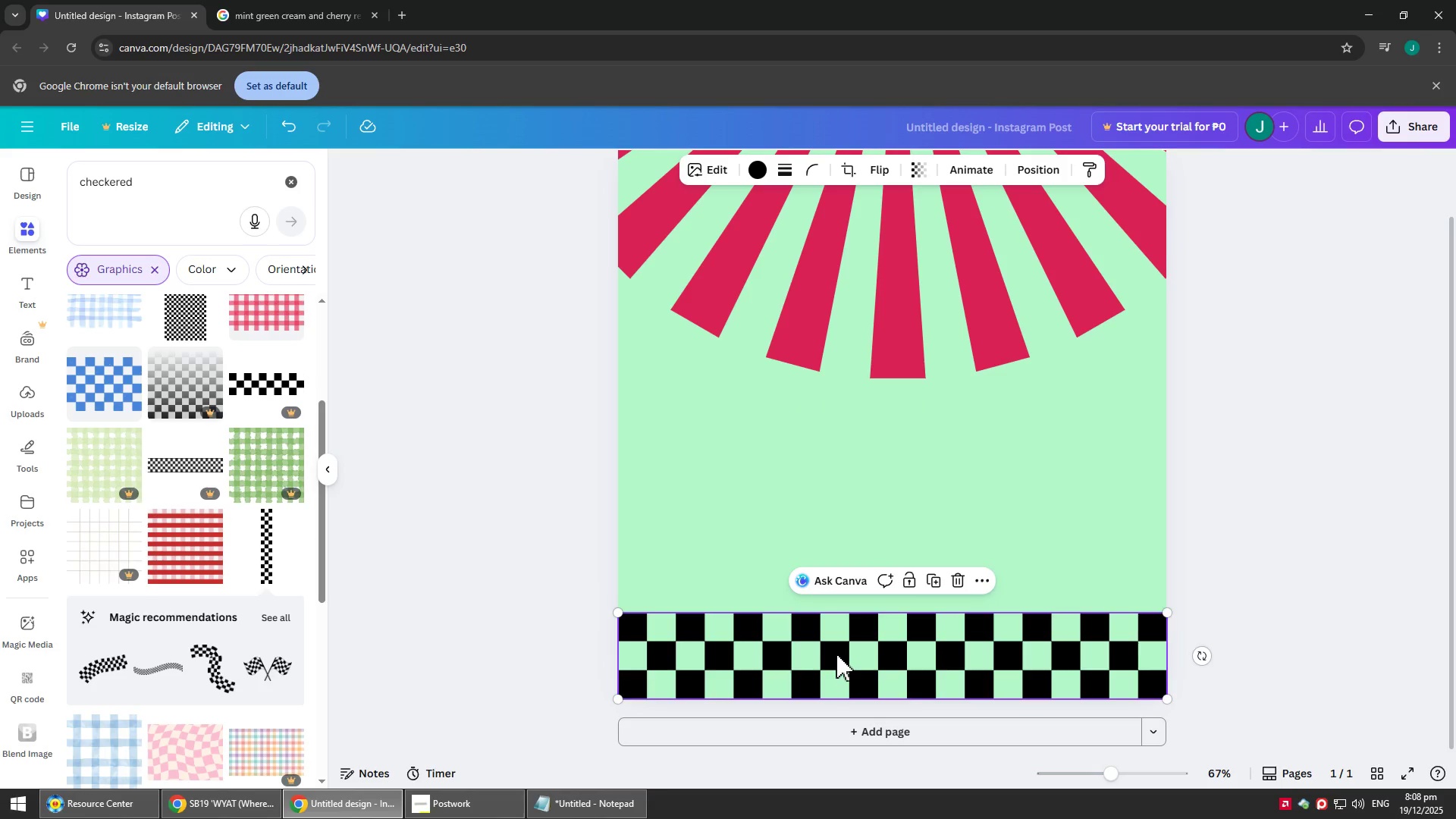 
left_click_drag(start_coordinate=[836, 653], to_coordinate=[831, 684])
 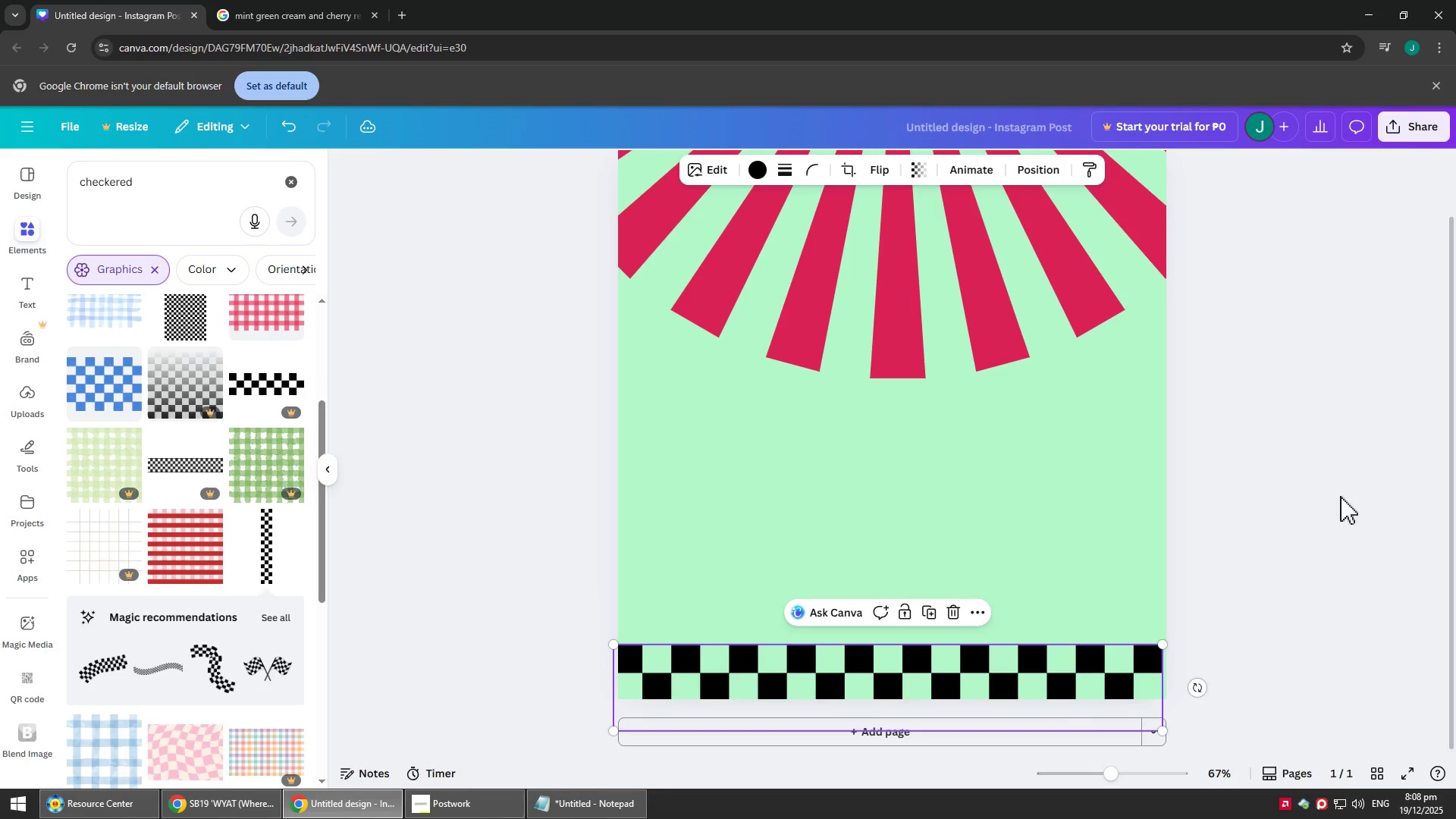 
key(Control+C)
 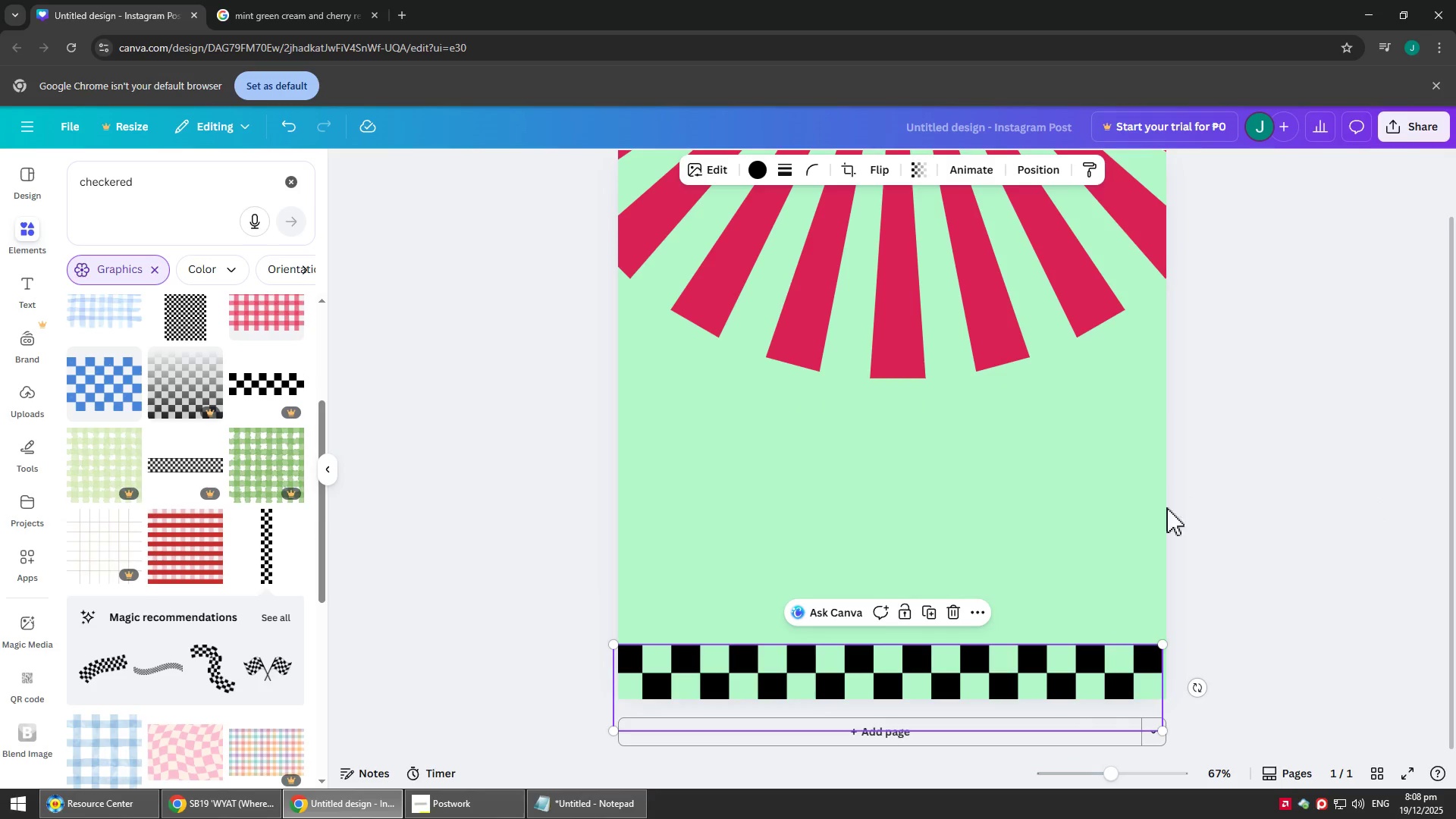 
key(Control+V)
 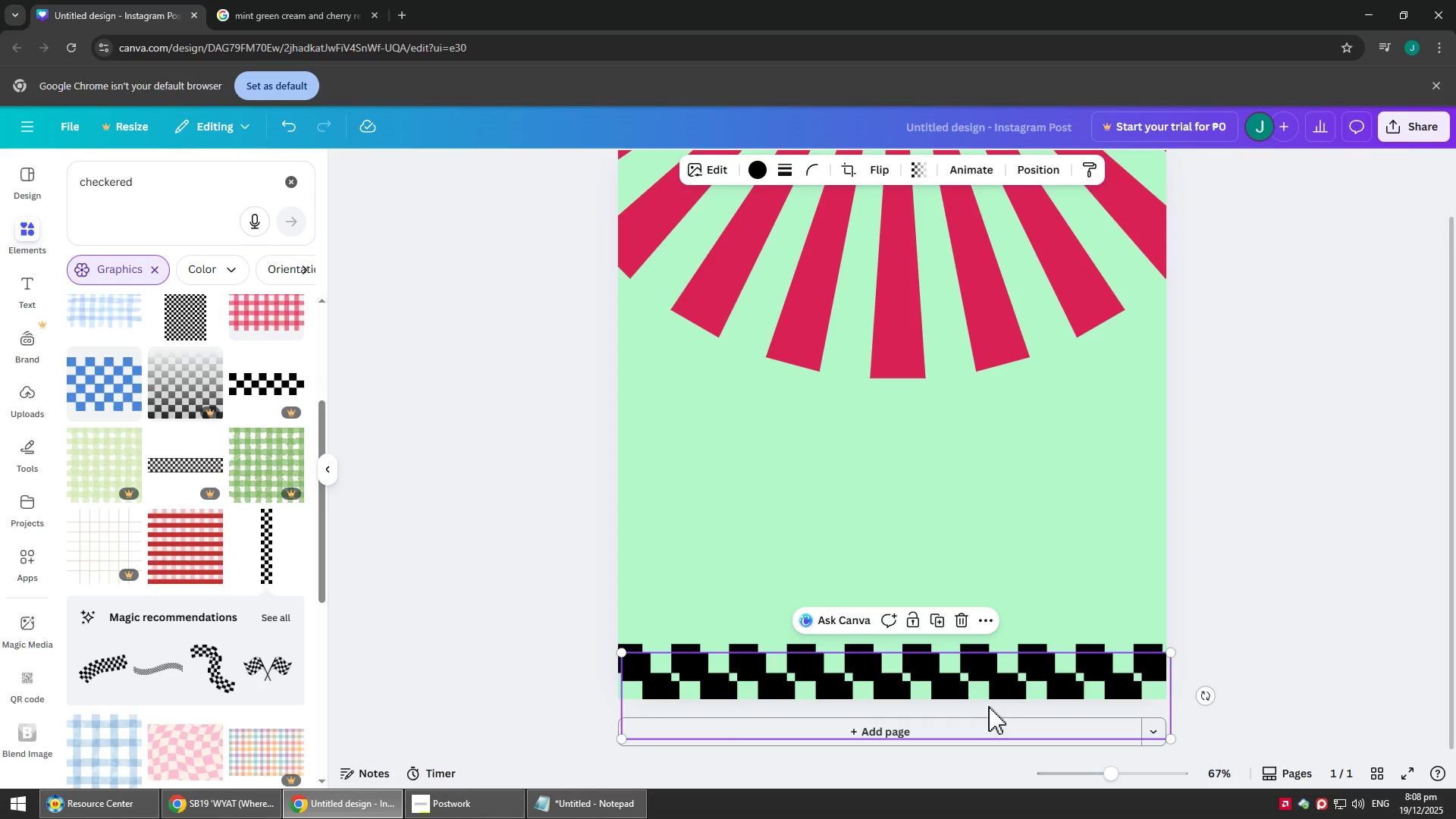 
left_click_drag(start_coordinate=[984, 709], to_coordinate=[978, 250])
 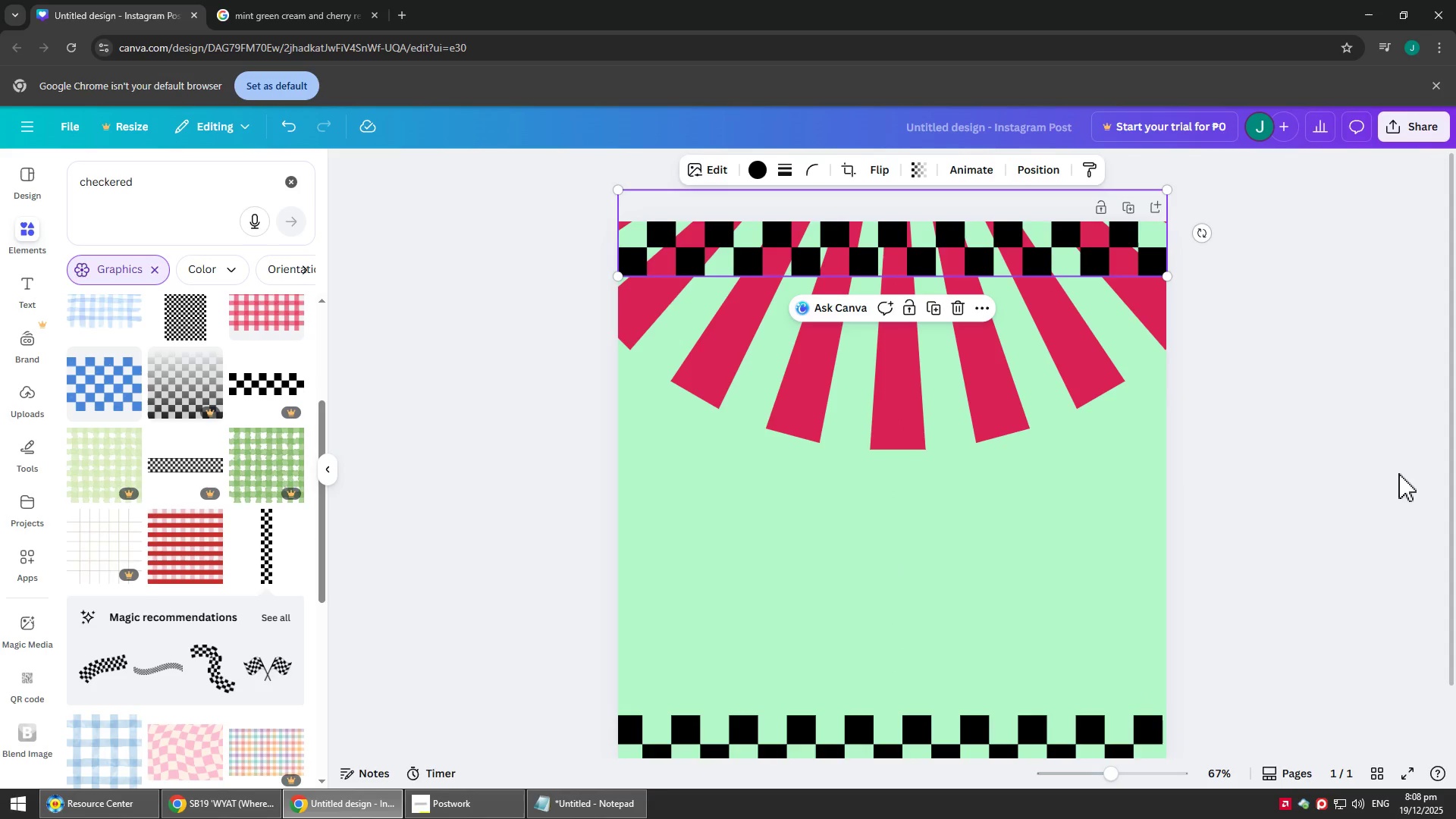 
scroll: coordinate [990, 340], scroll_direction: up, amount: 4.0
 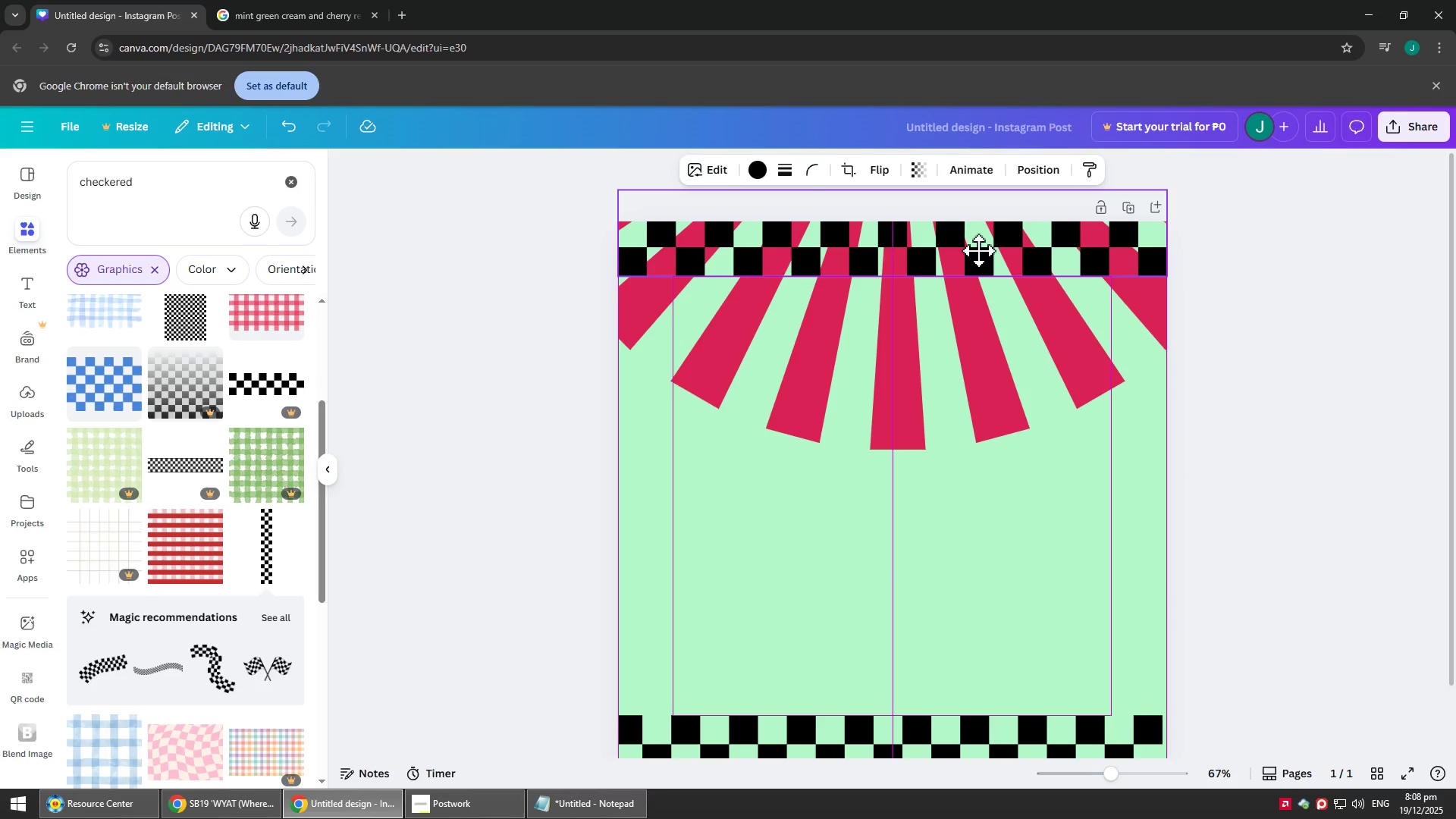 
left_click([1455, 479])
 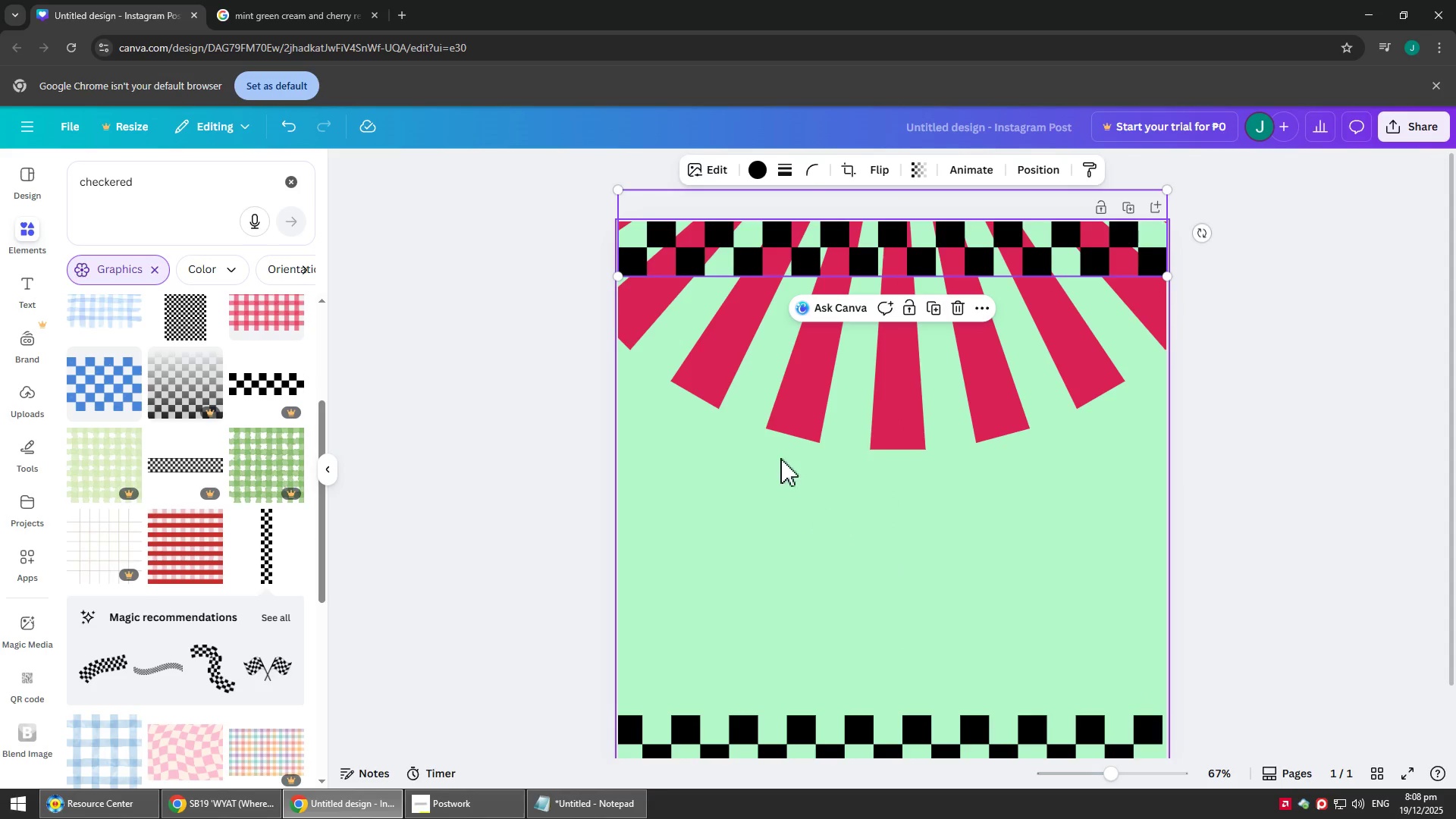 
left_click([846, 410])
 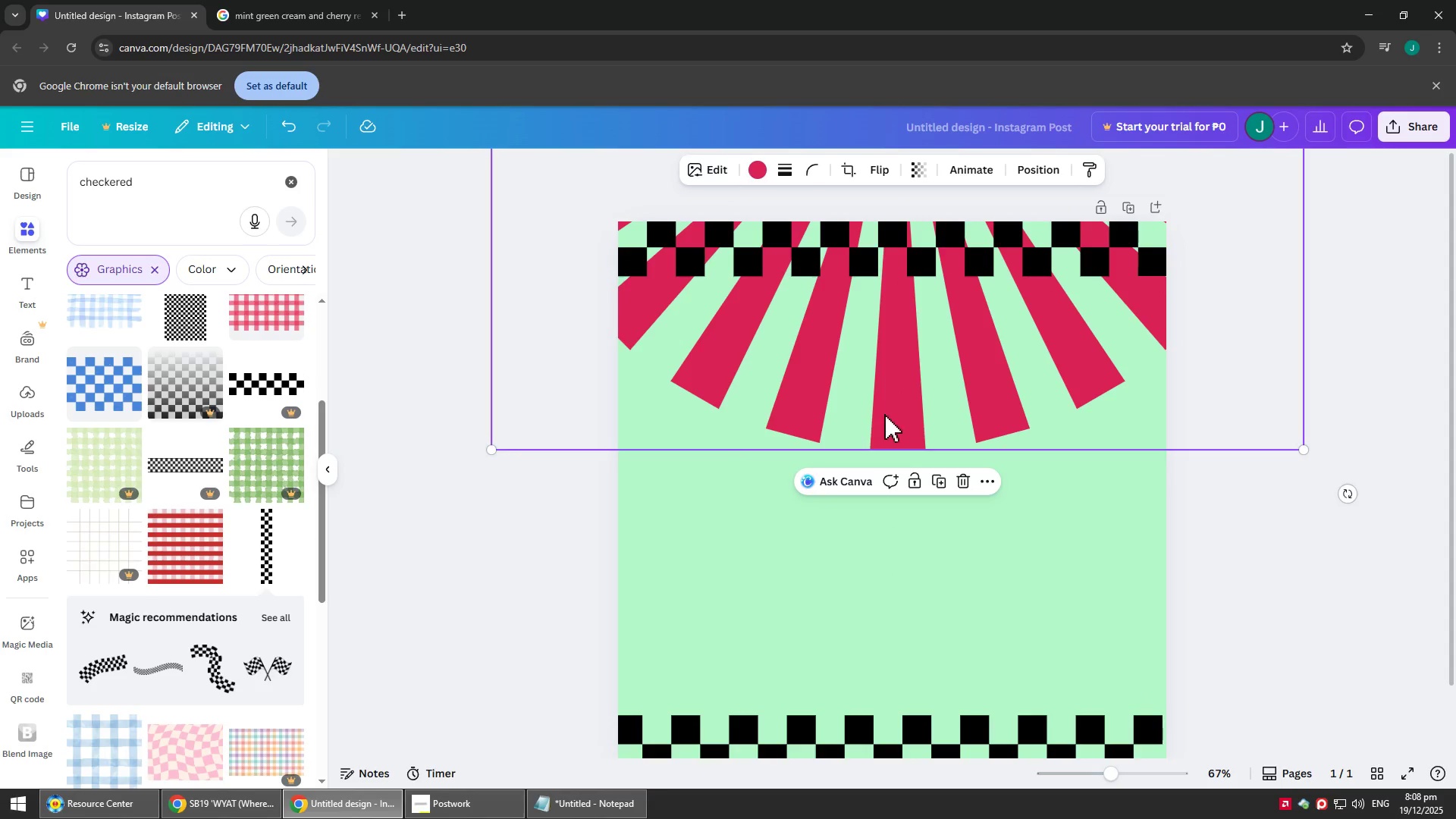 
left_click_drag(start_coordinate=[914, 411], to_coordinate=[888, 818])
 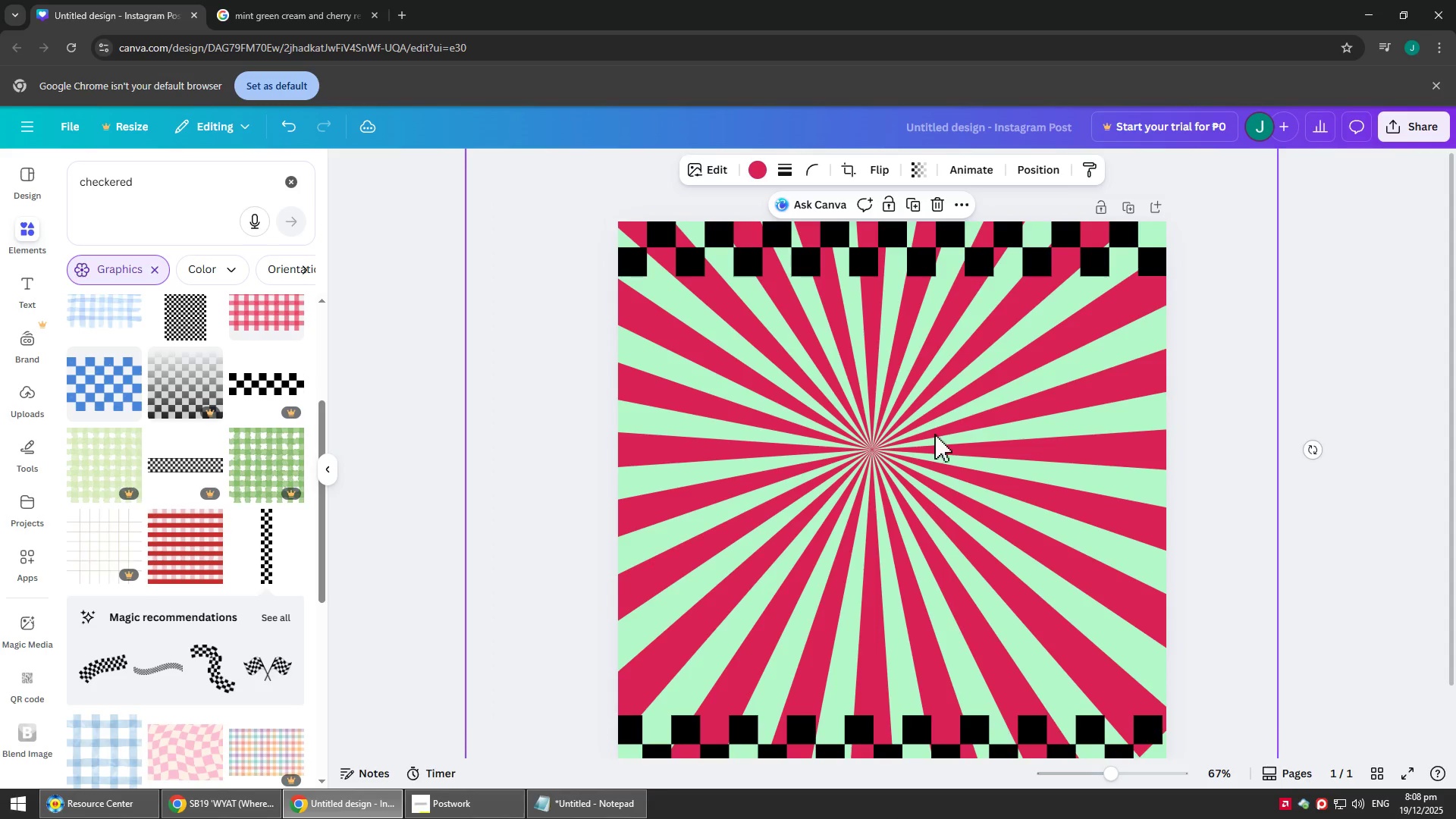 
left_click_drag(start_coordinate=[960, 263], to_coordinate=[952, 262])
 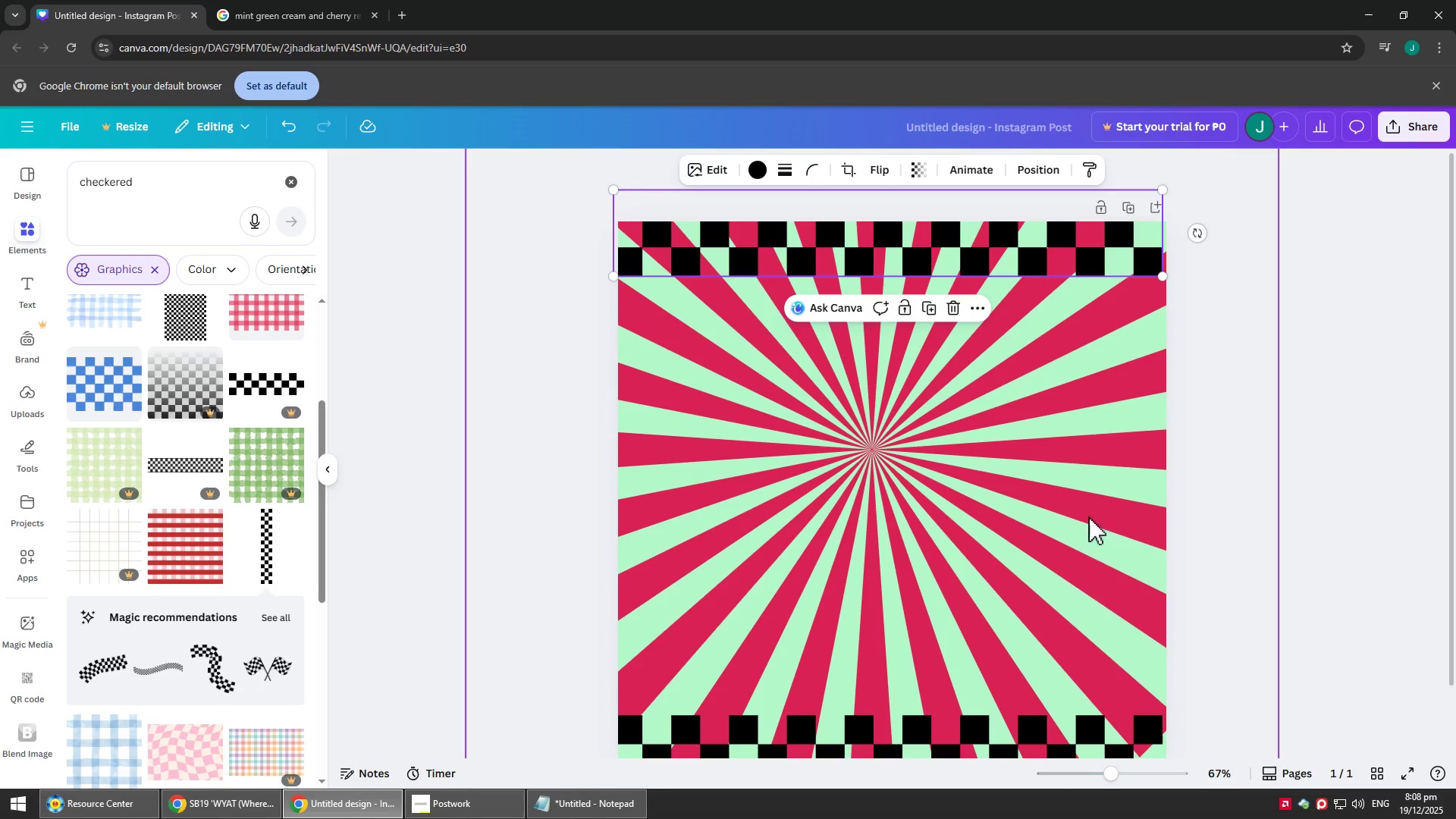 
left_click([1097, 578])
 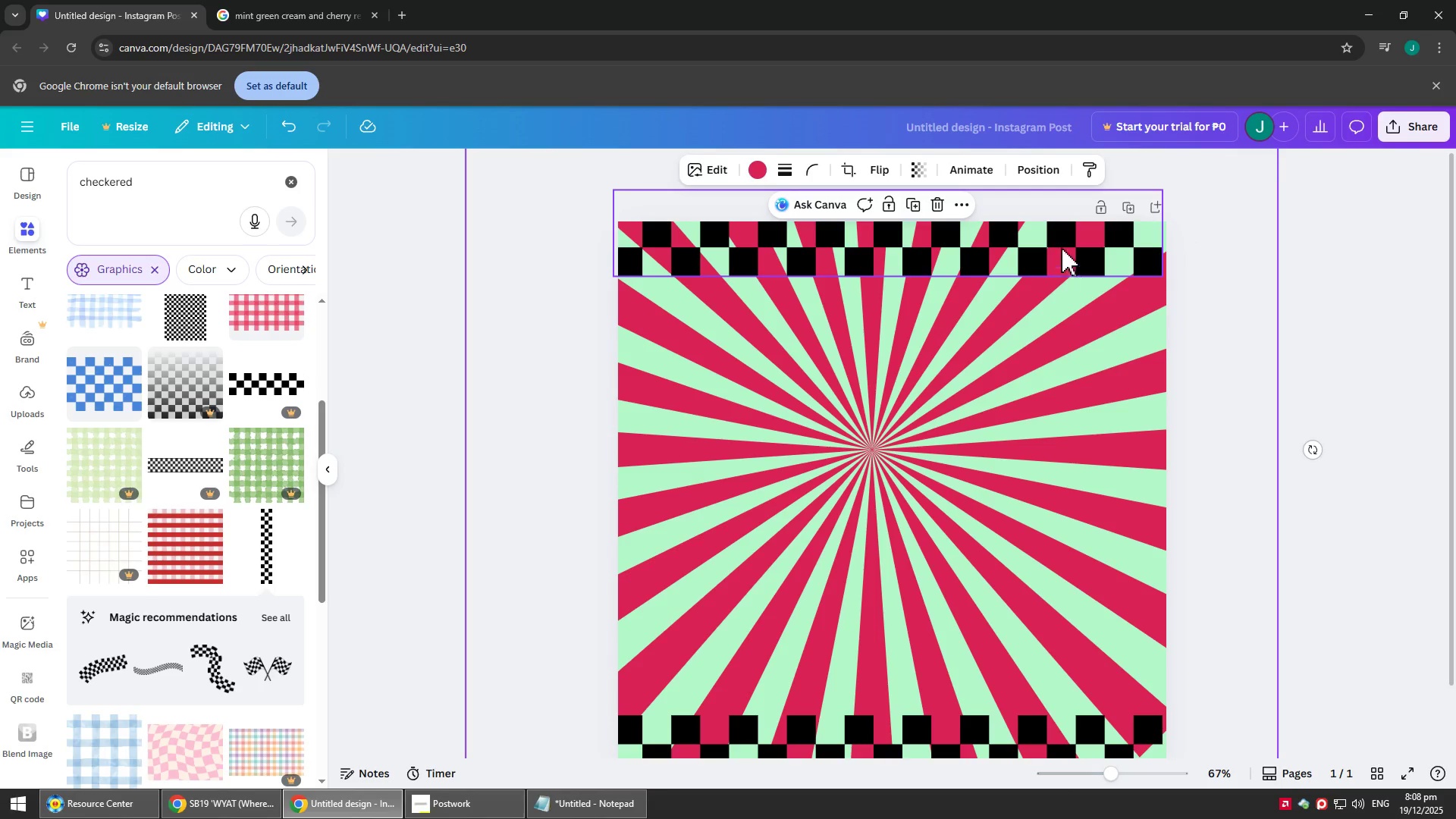 
left_click_drag(start_coordinate=[1059, 242], to_coordinate=[1063, 242])
 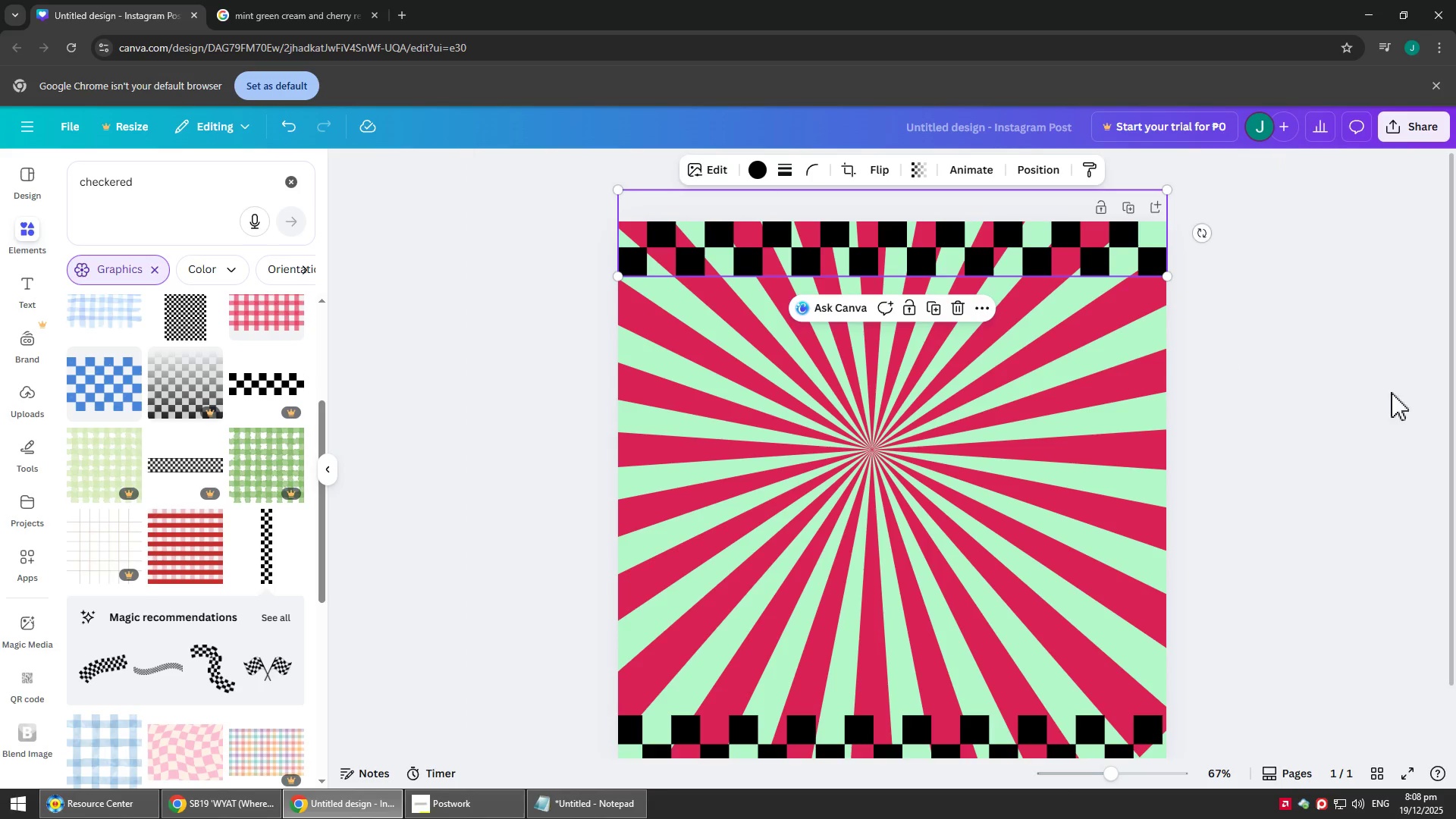 
left_click([1396, 391])
 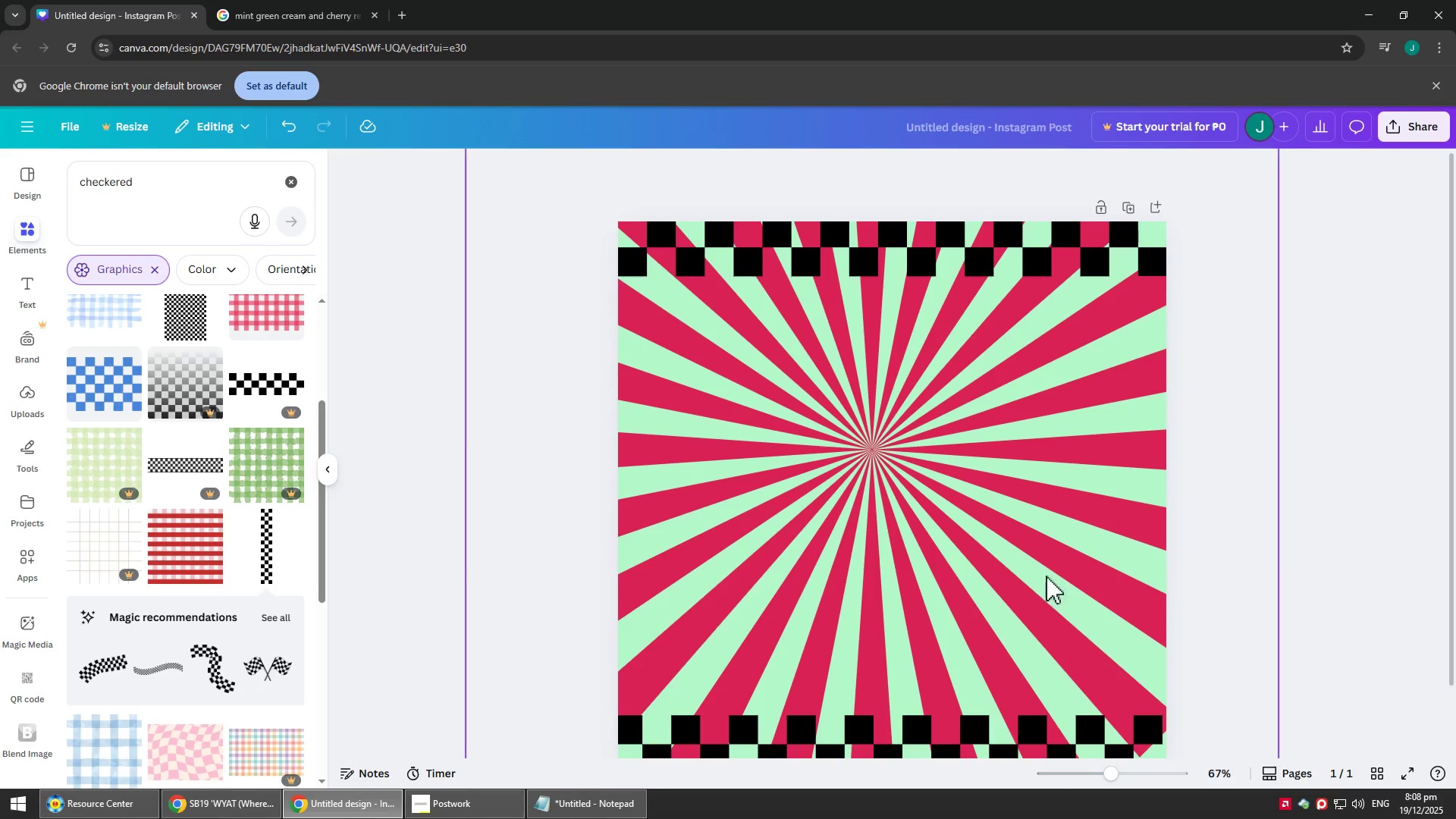 
left_click([981, 572])
 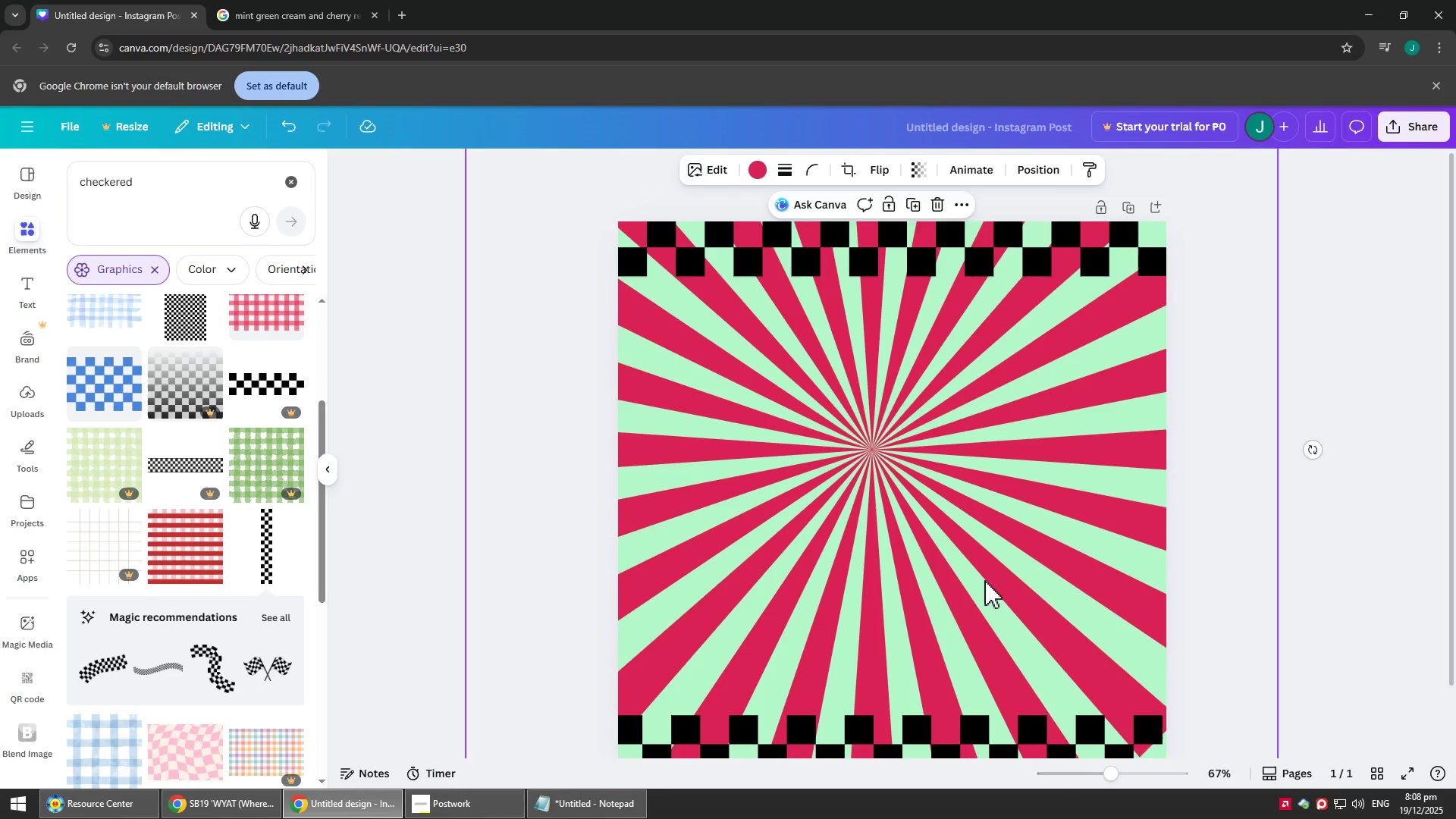 
left_click_drag(start_coordinate=[985, 581], to_coordinate=[1321, 610])
 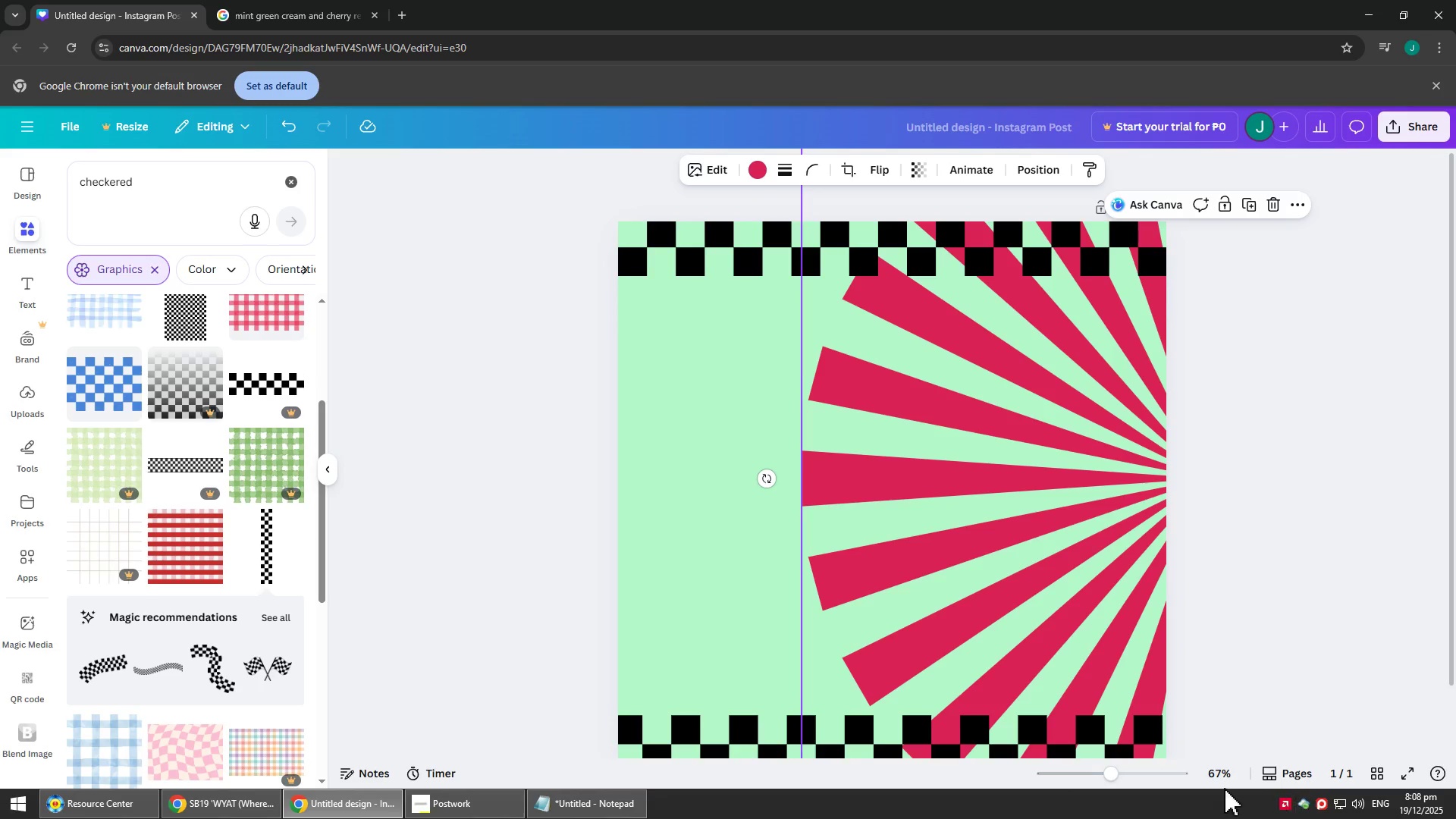 
left_click_drag(start_coordinate=[1115, 776], to_coordinate=[1084, 773])
 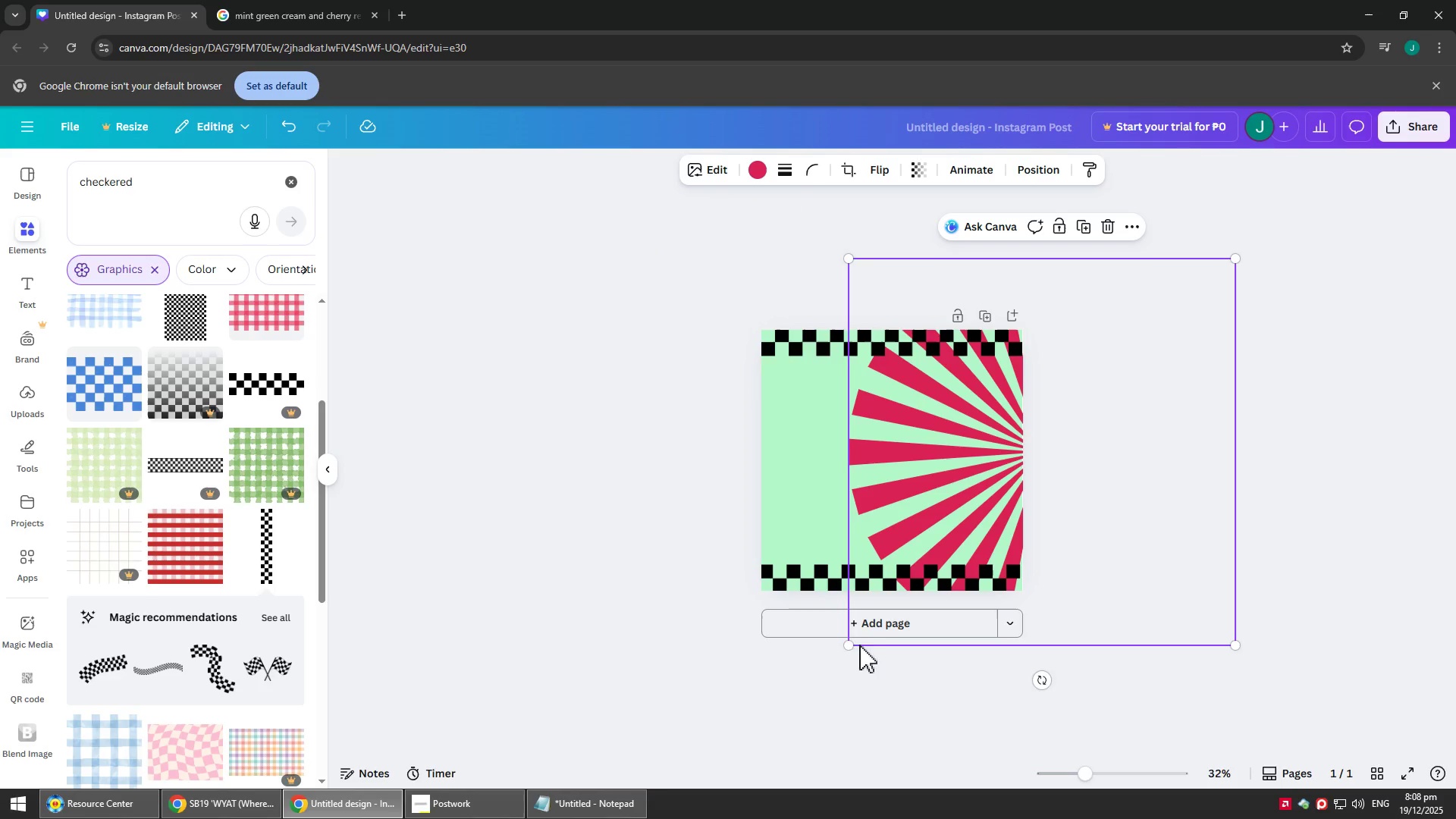 
left_click_drag(start_coordinate=[845, 649], to_coordinate=[555, 688])
 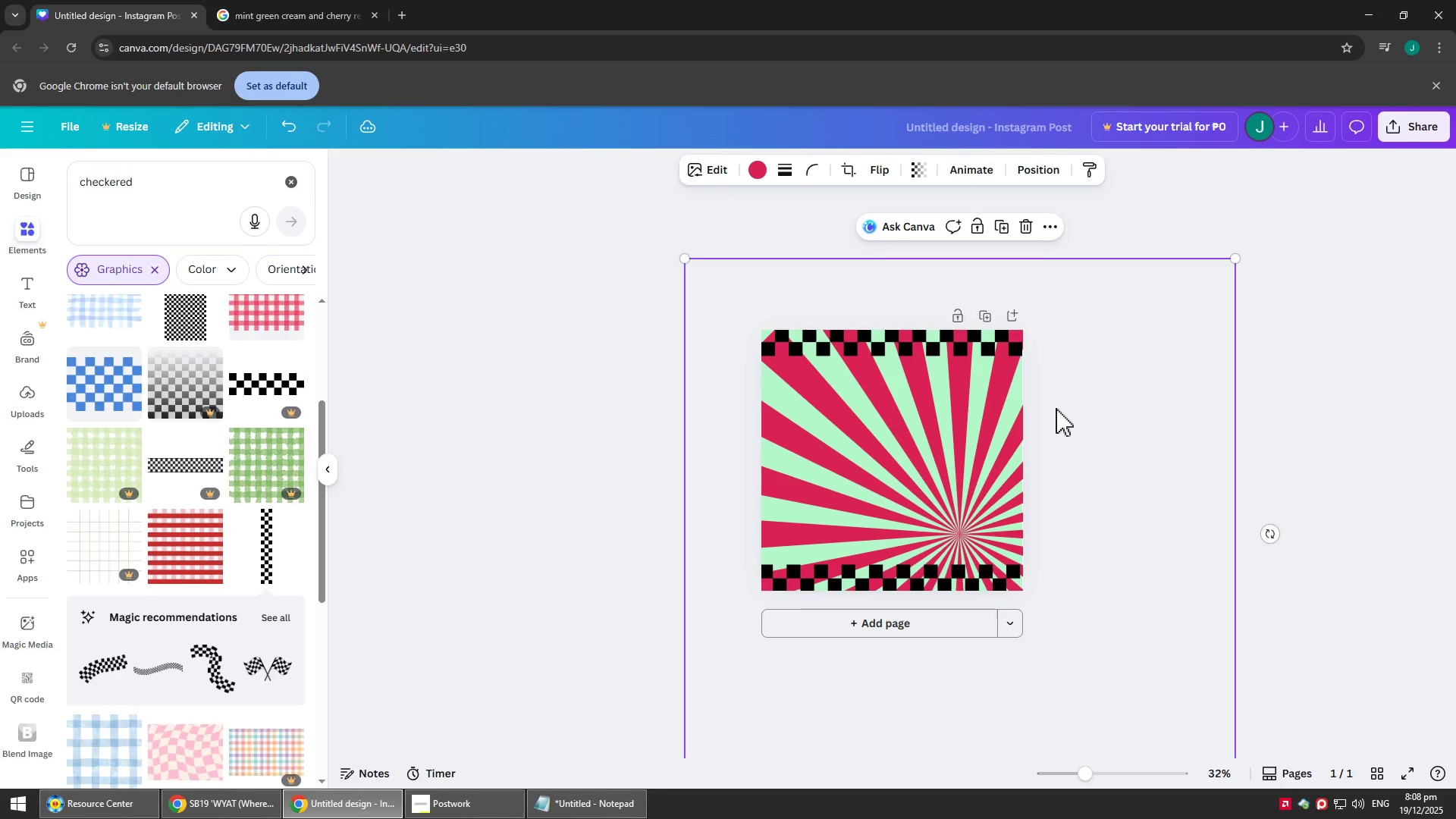 
left_click_drag(start_coordinate=[1034, 492], to_coordinate=[1076, 424])
 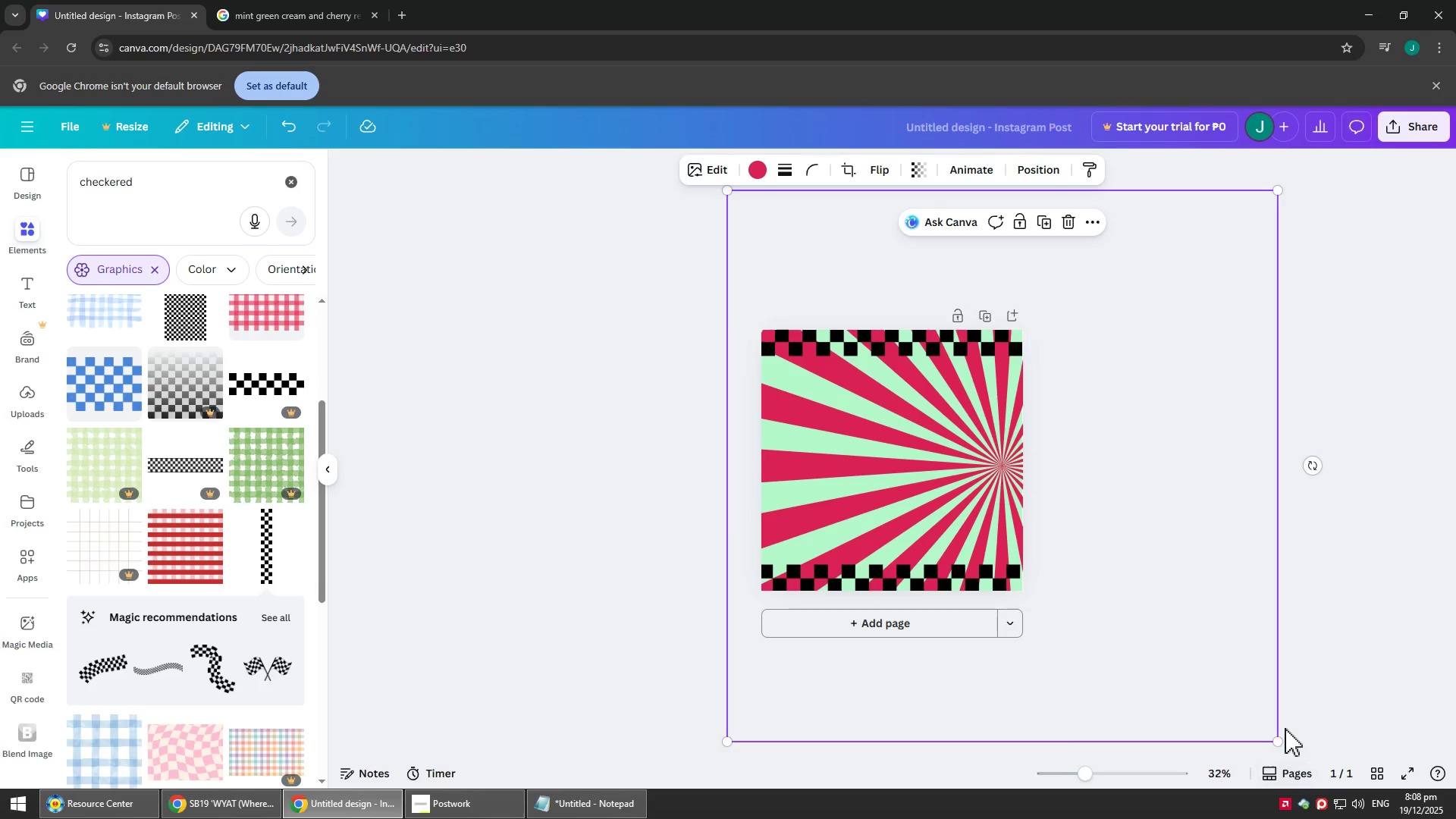 
left_click_drag(start_coordinate=[1279, 744], to_coordinate=[1437, 770])
 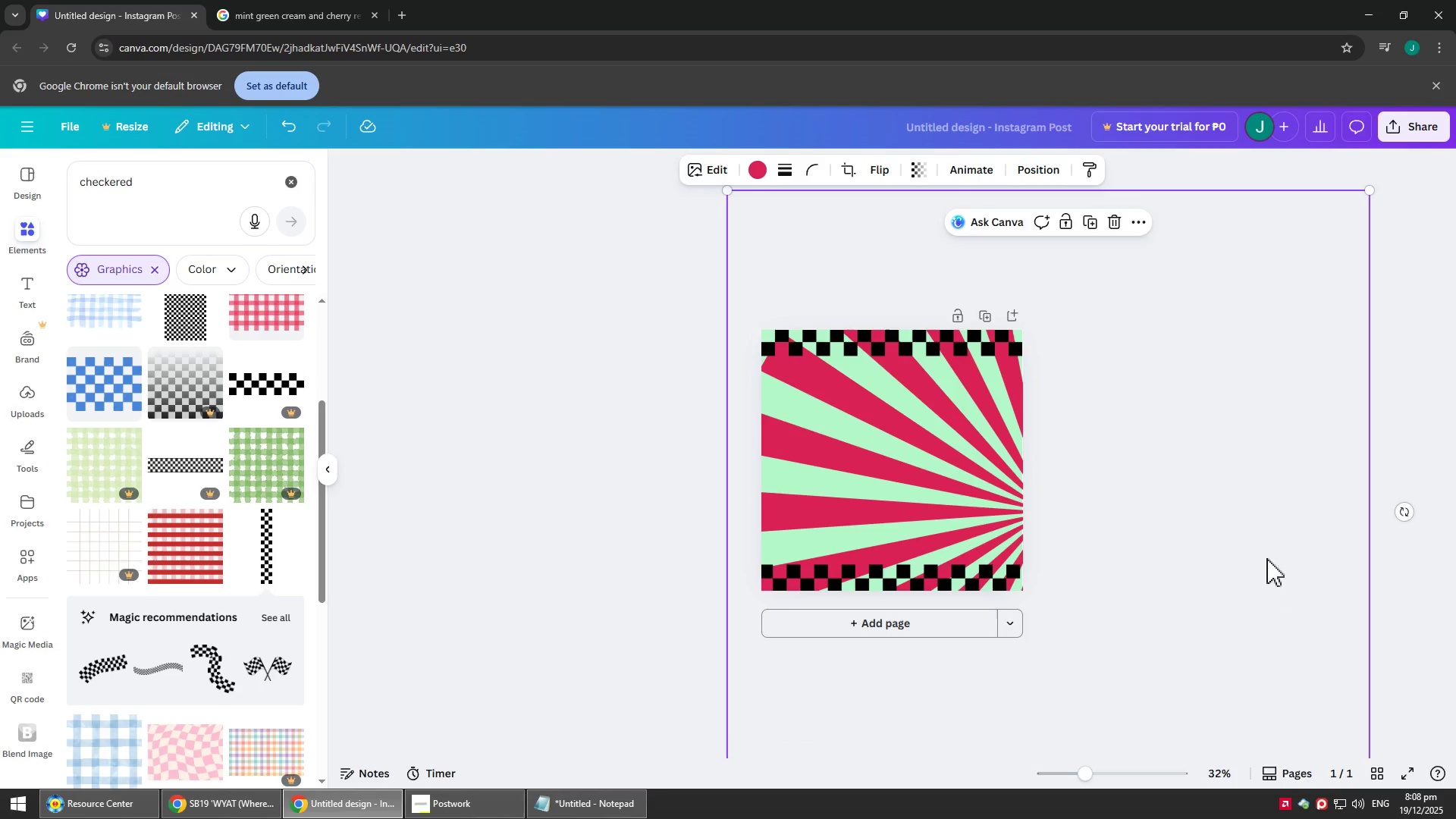 
left_click_drag(start_coordinate=[1262, 553], to_coordinate=[1232, 510])
 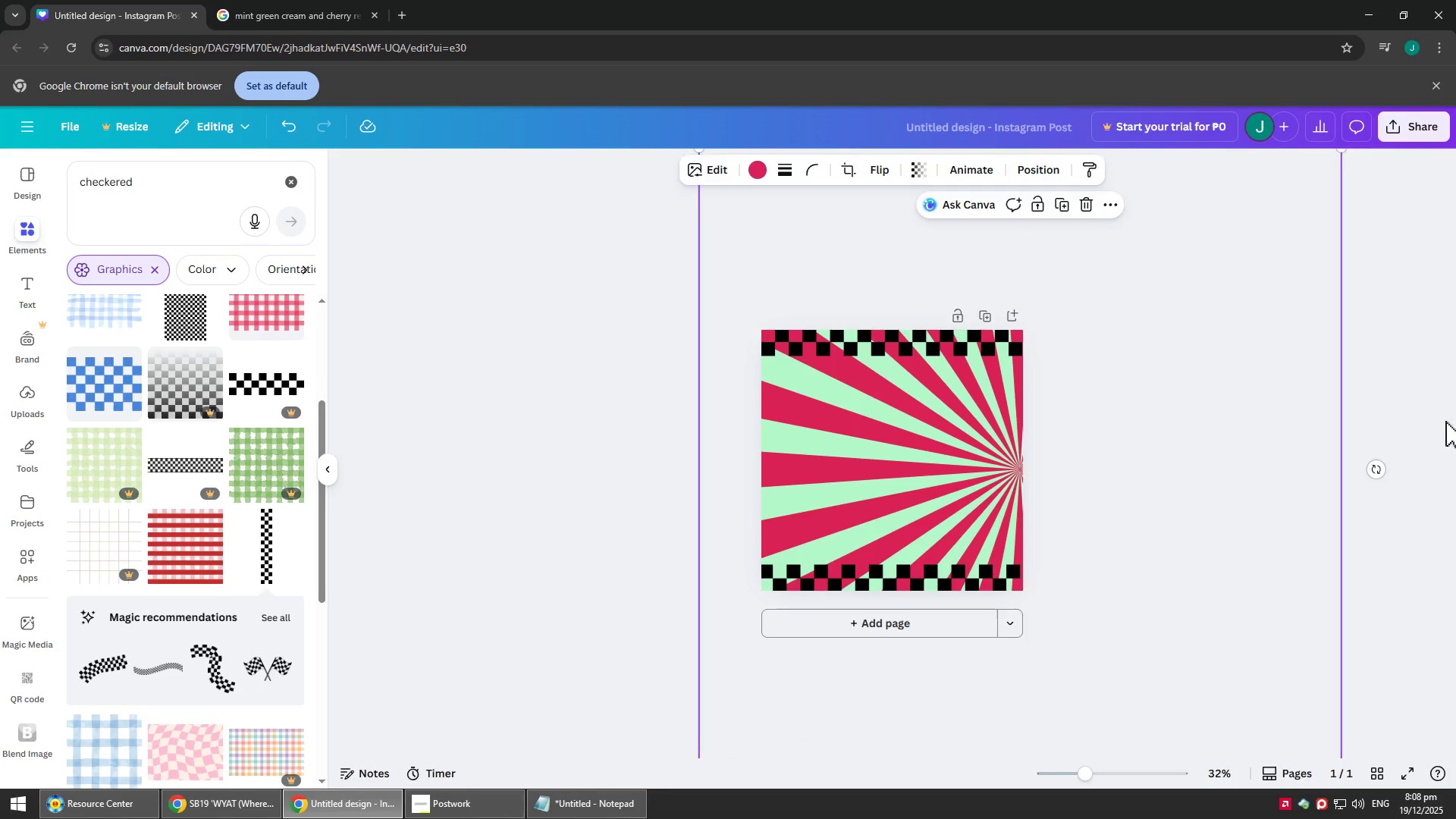 
left_click([1445, 421])
 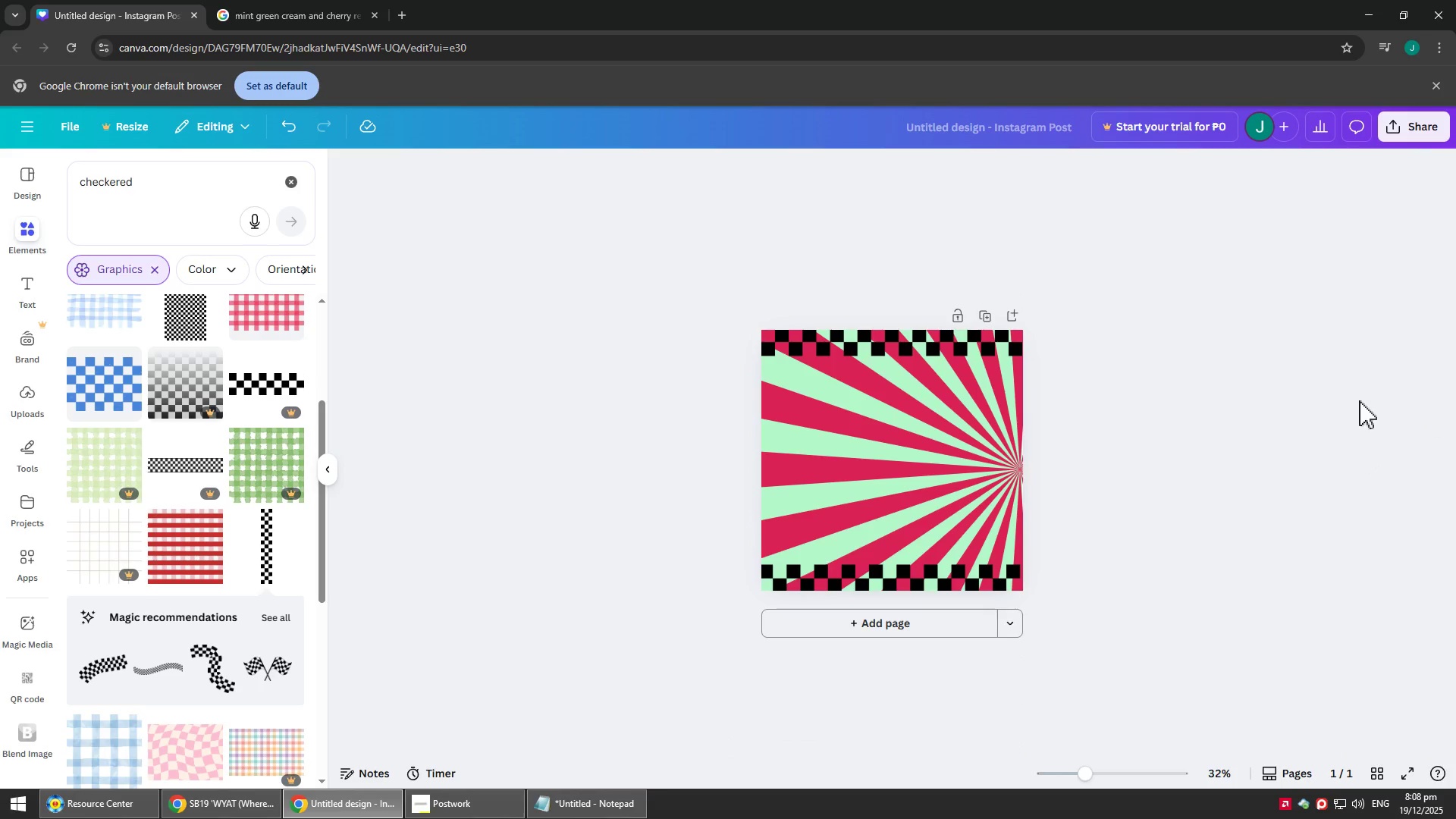 
scroll: coordinate [1271, 466], scroll_direction: up, amount: 3.0
 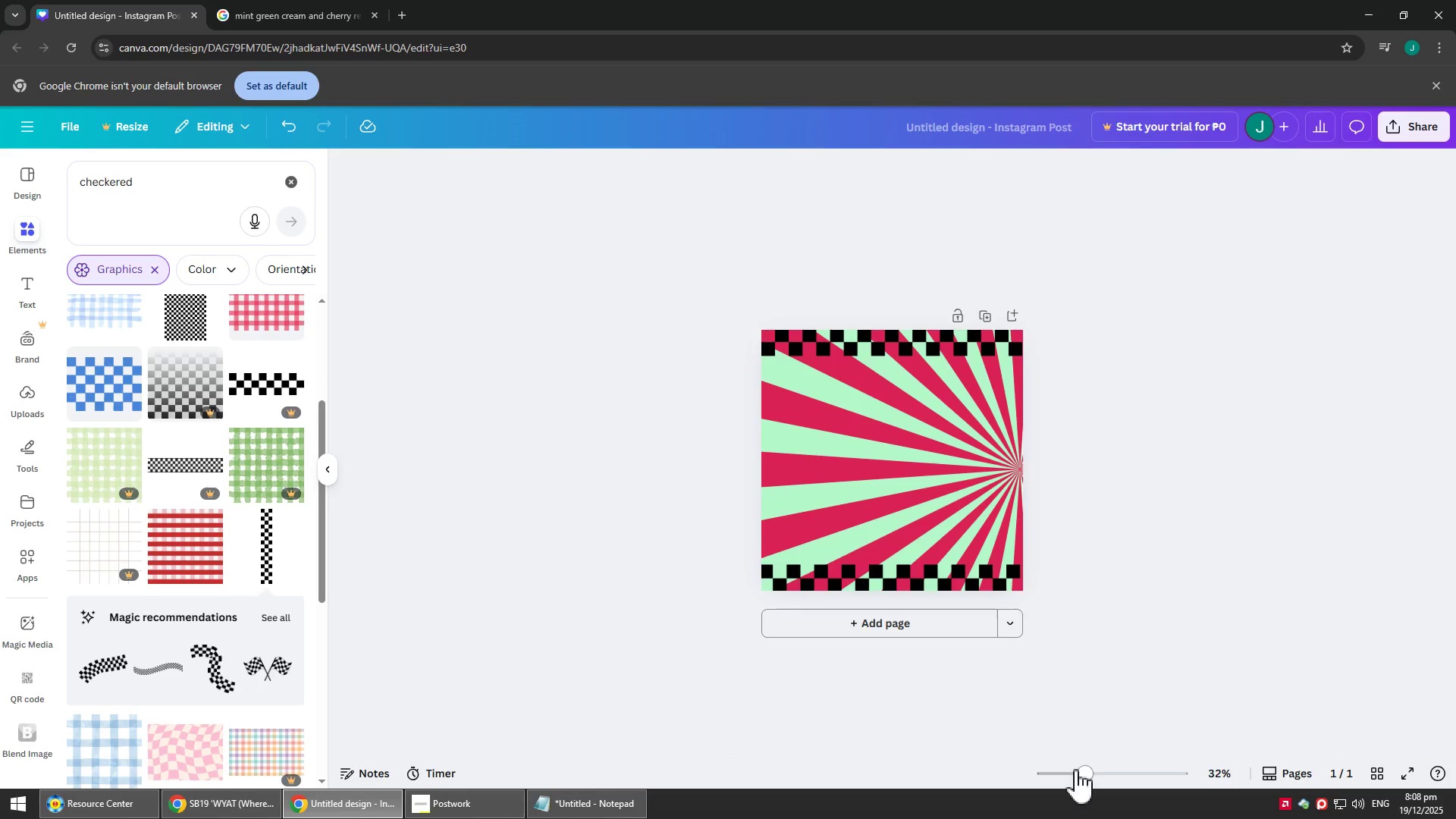 
left_click_drag(start_coordinate=[1080, 777], to_coordinate=[1106, 763])
 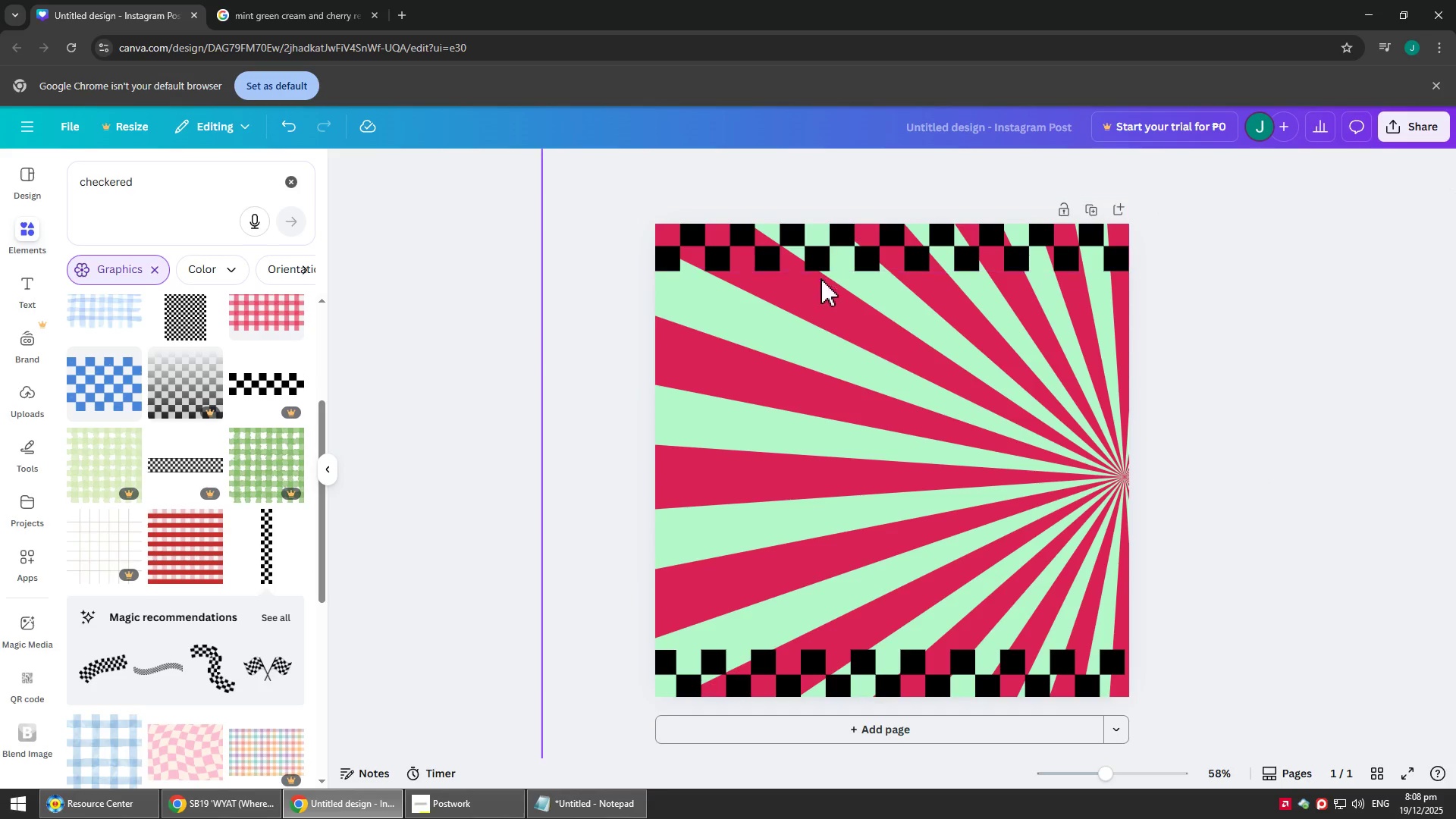 
left_click([818, 271])
 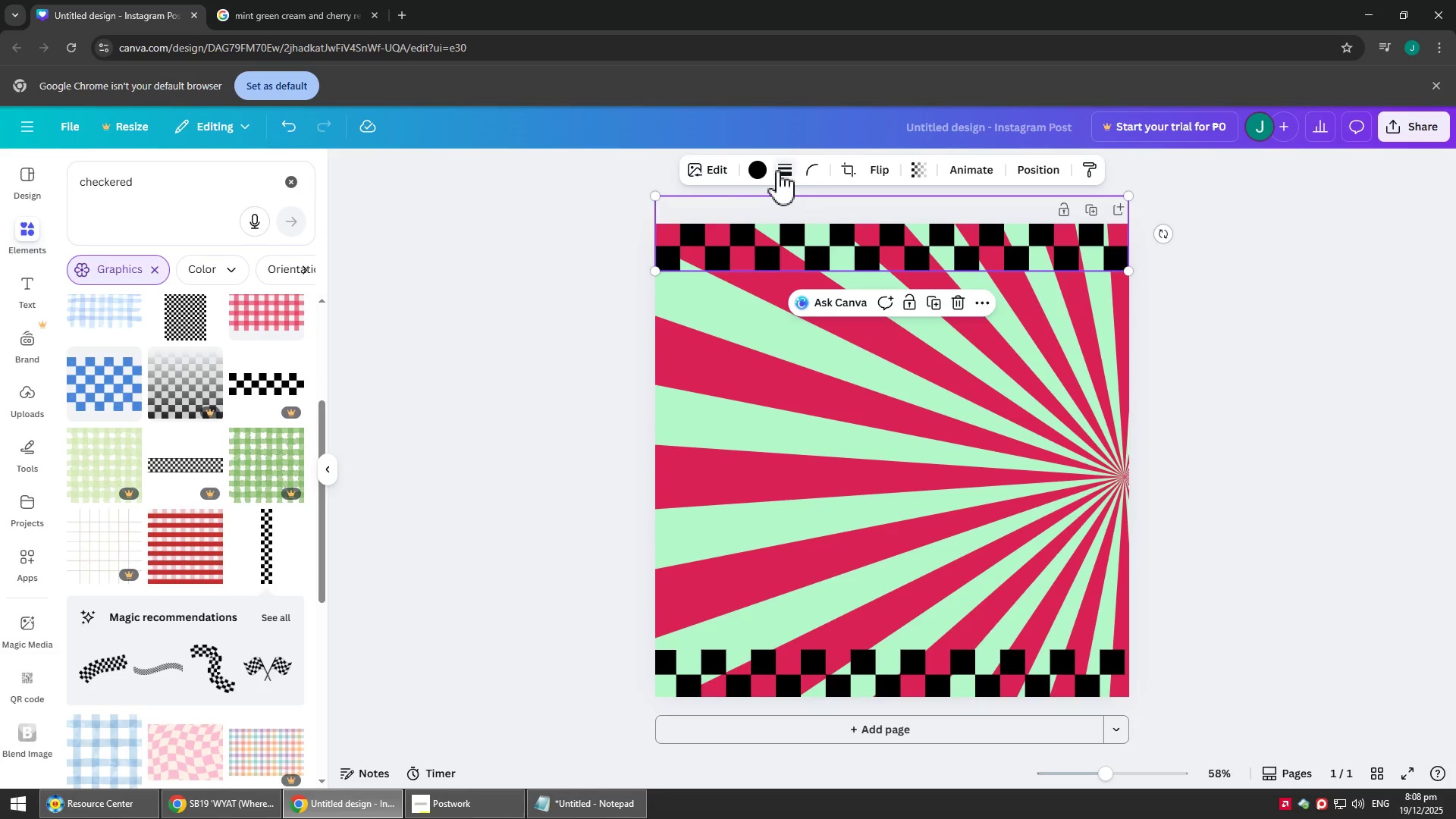 
left_click([760, 166])
 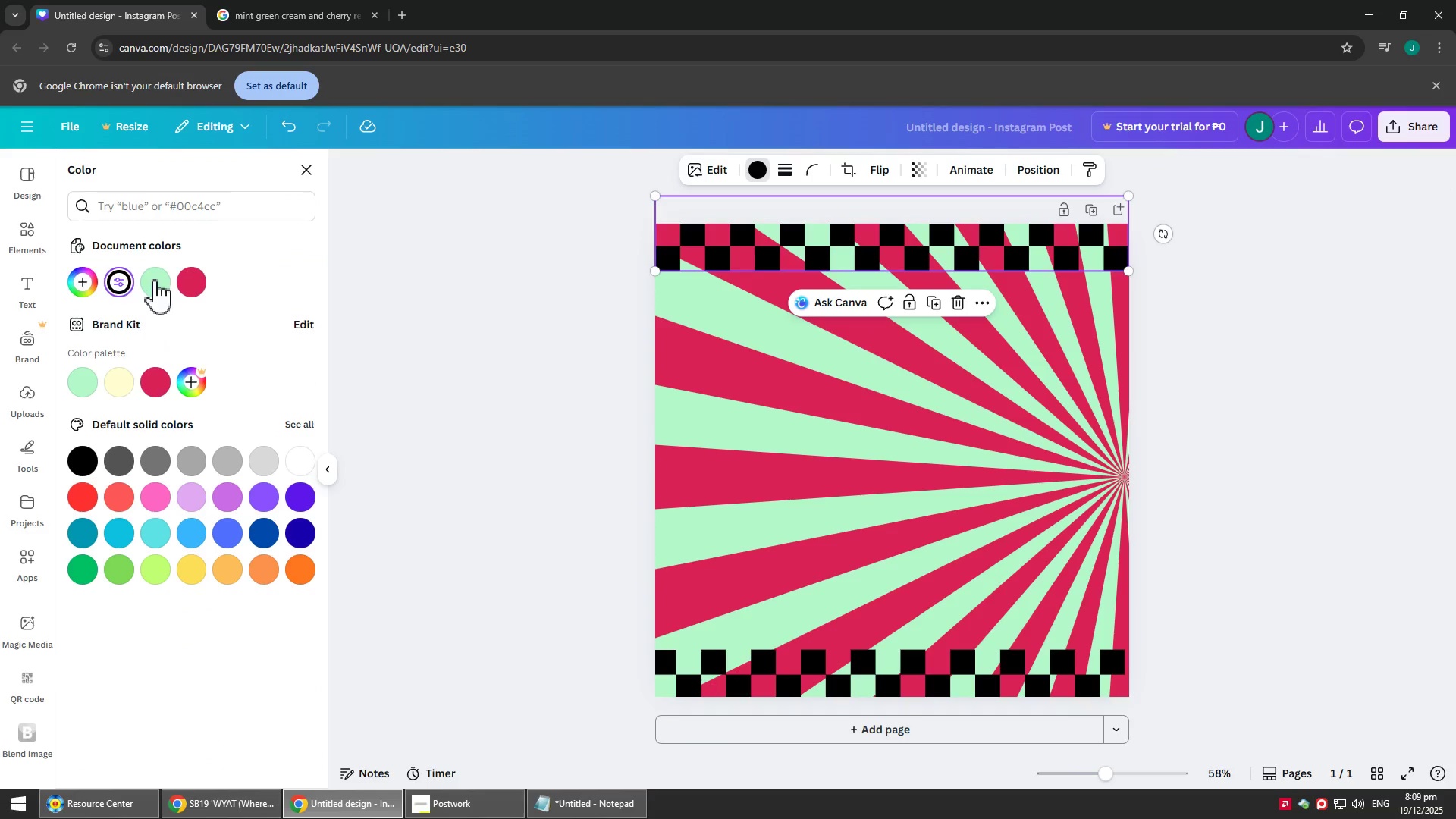 
left_click([105, 393])
 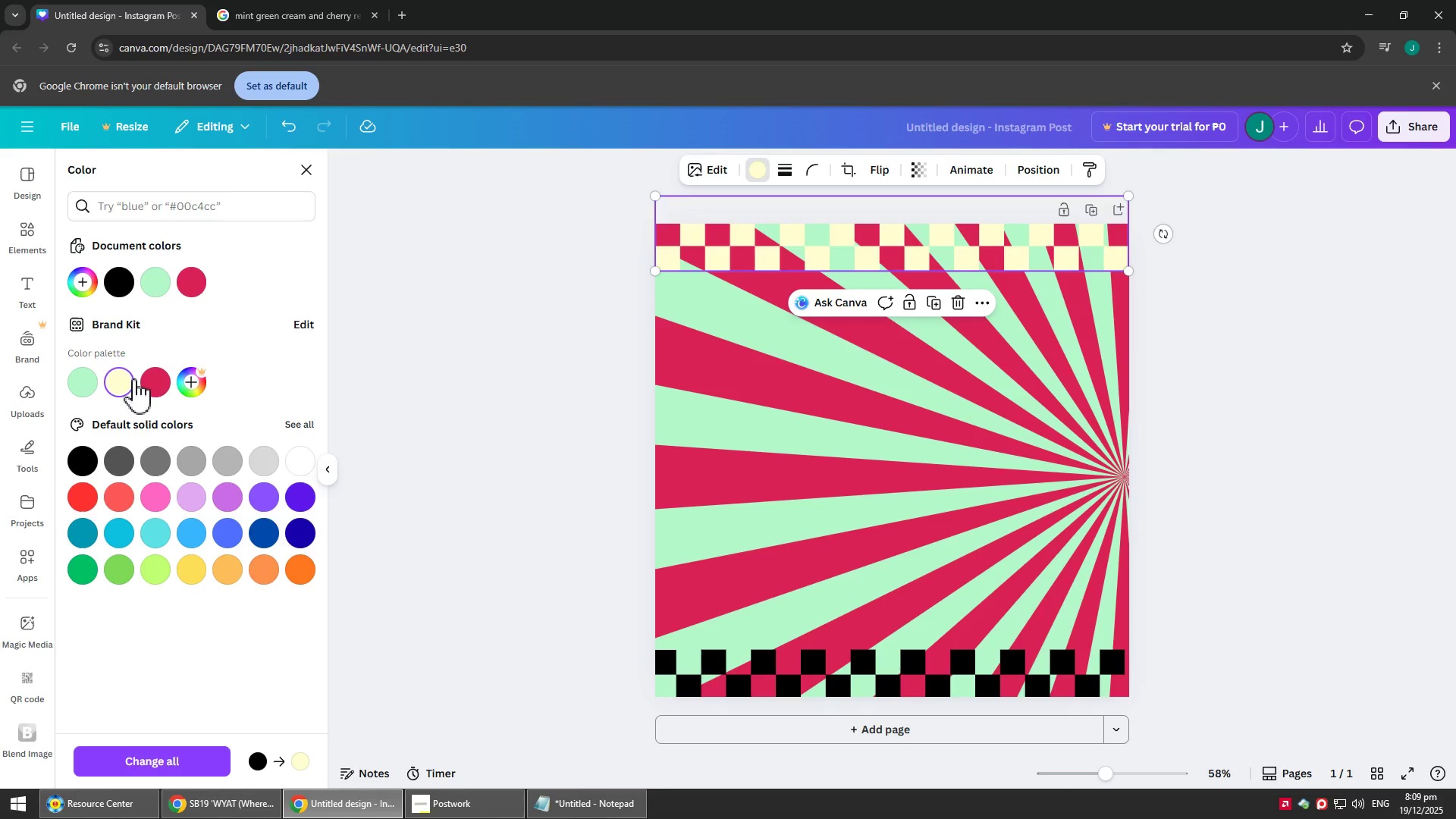 
left_click([155, 378])
 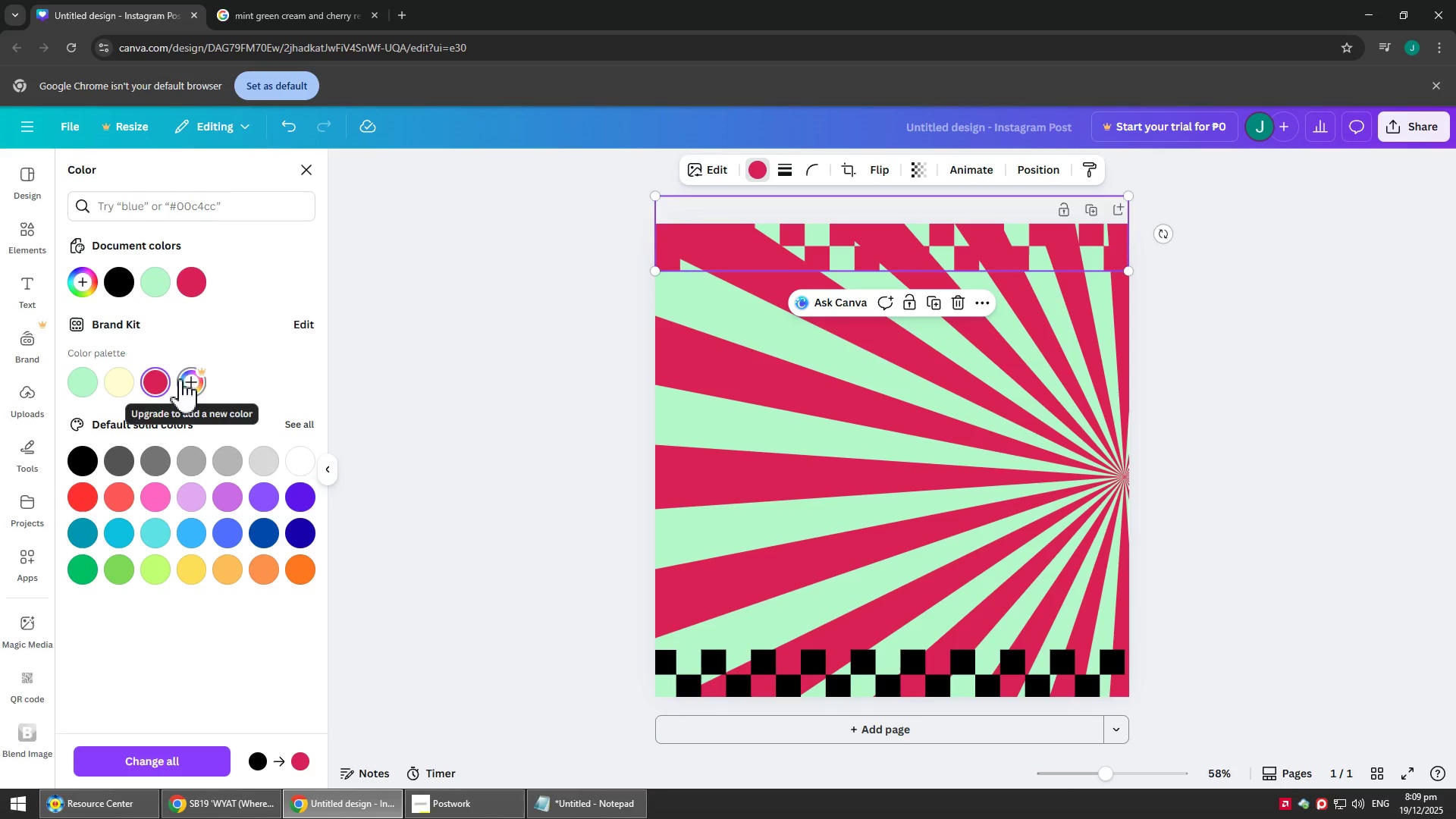 
left_click([93, 381])
 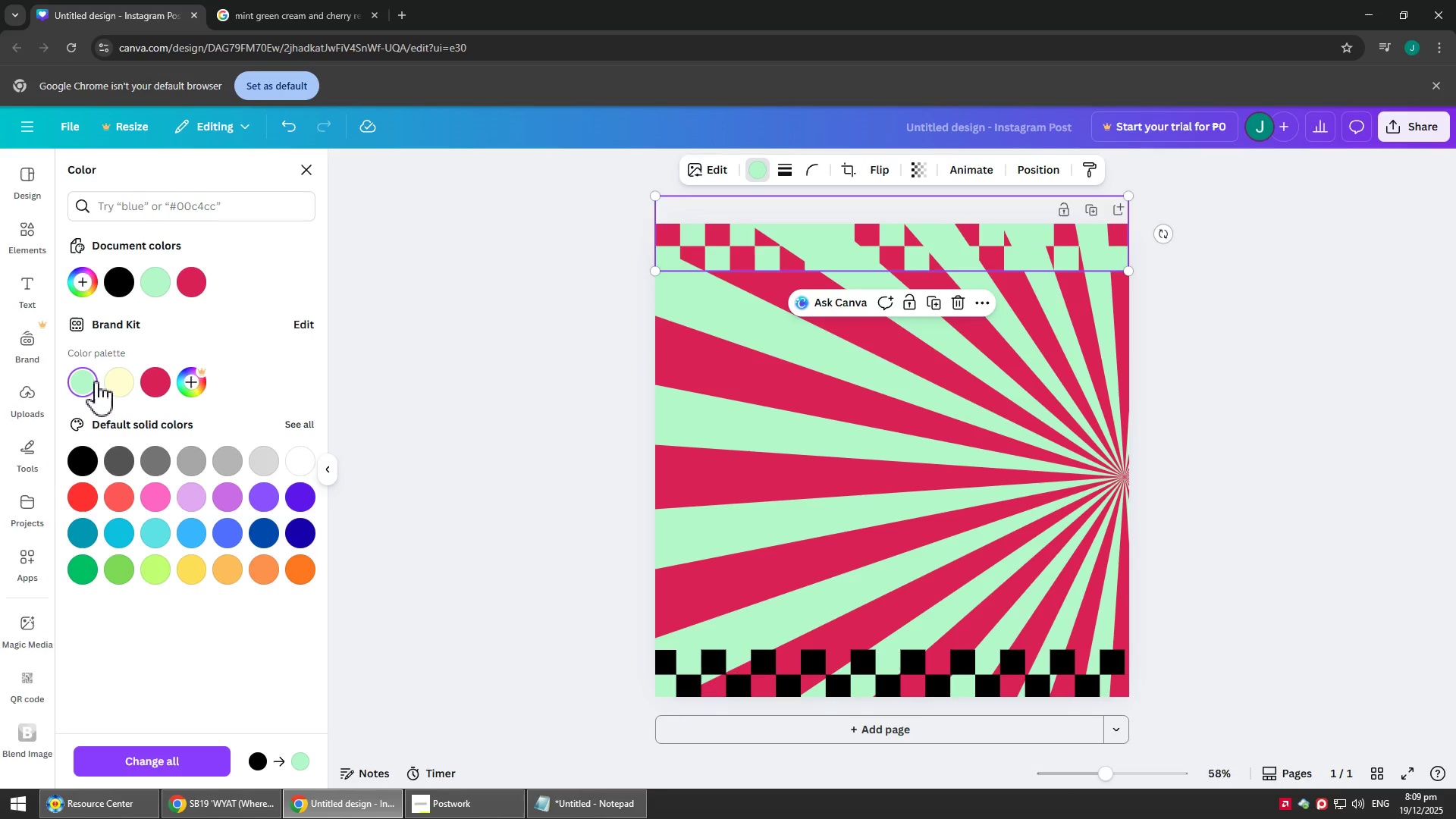 
left_click([143, 381])
 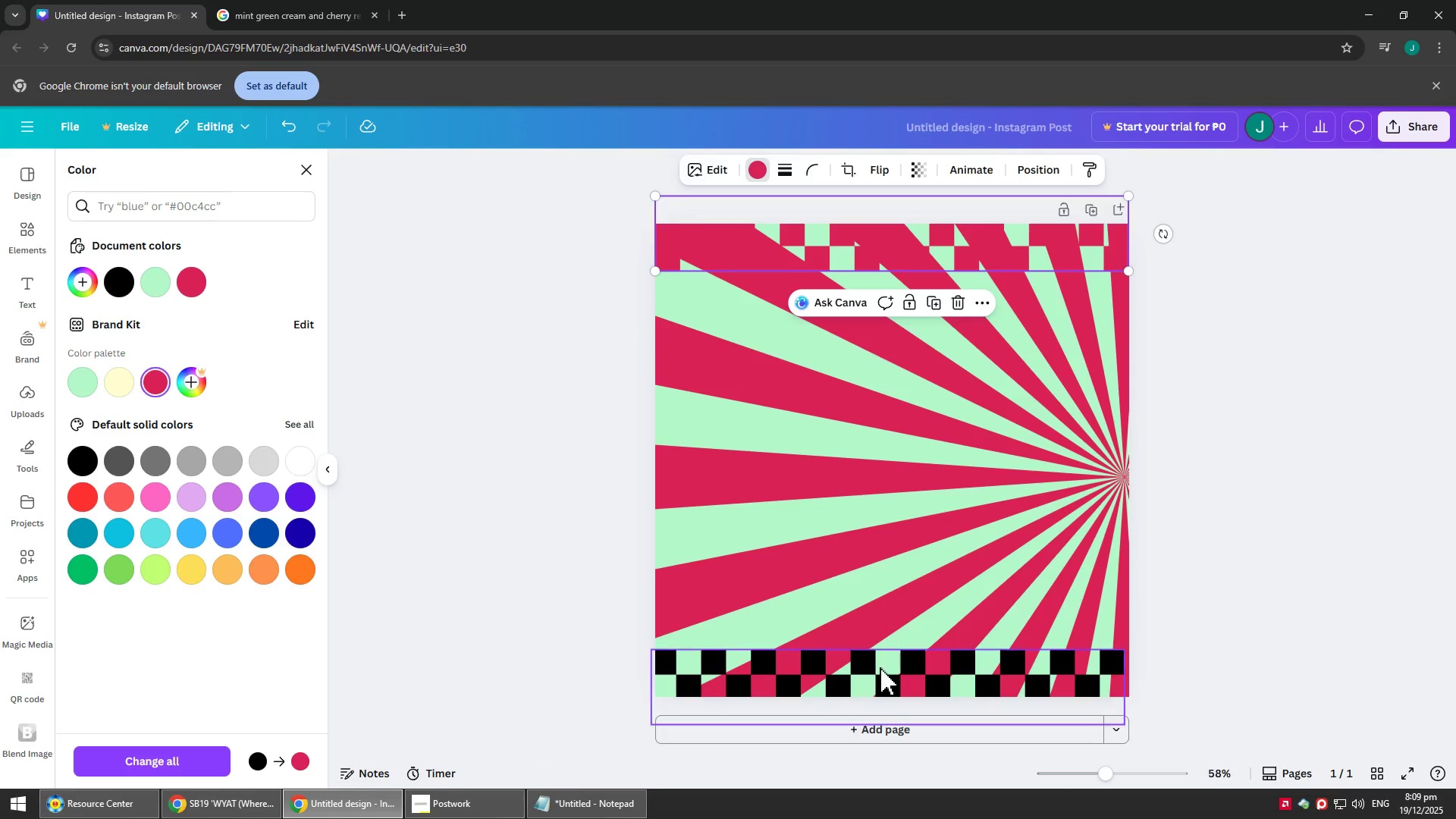 
left_click([873, 694])
 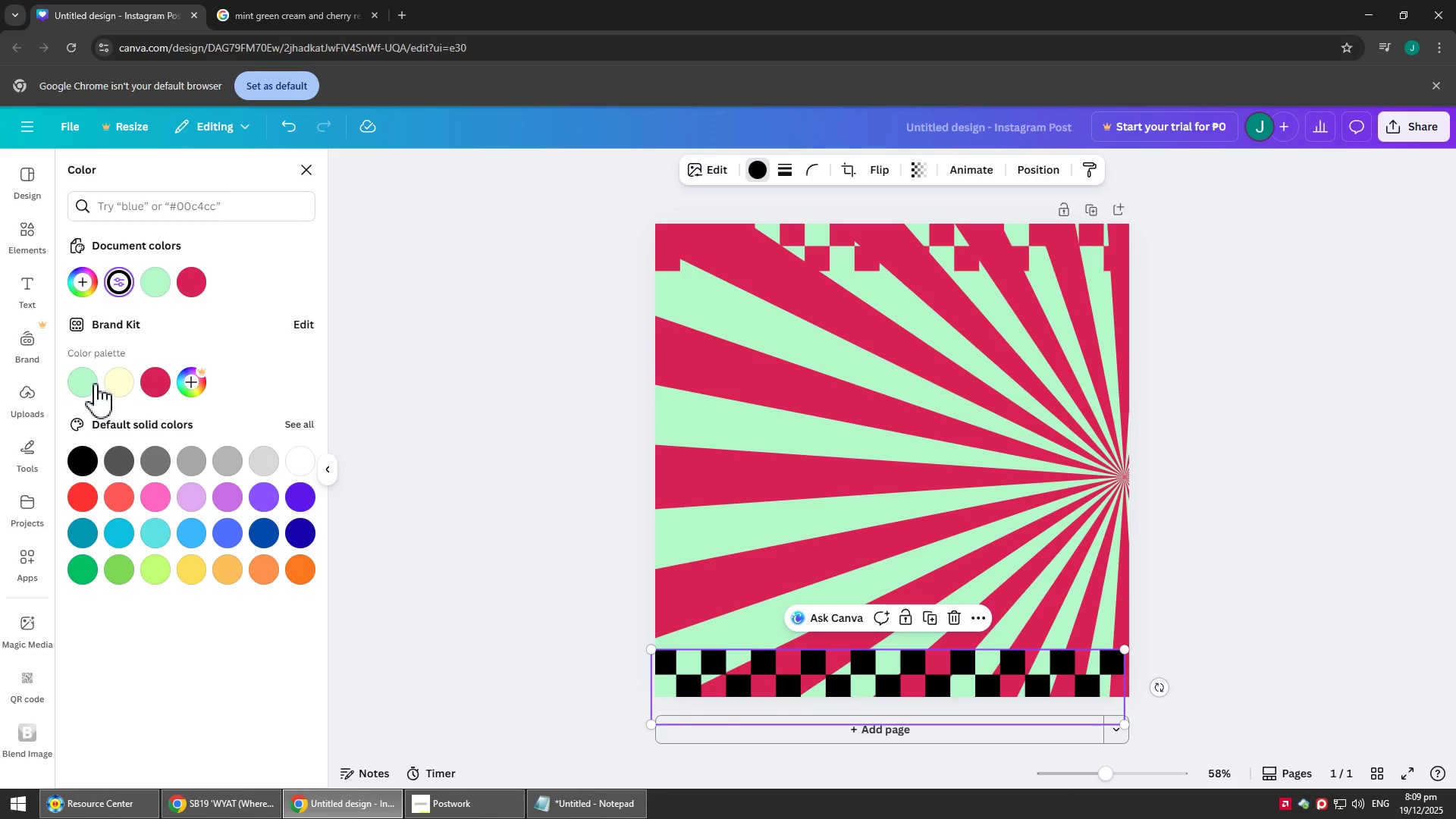 
left_click([115, 374])
 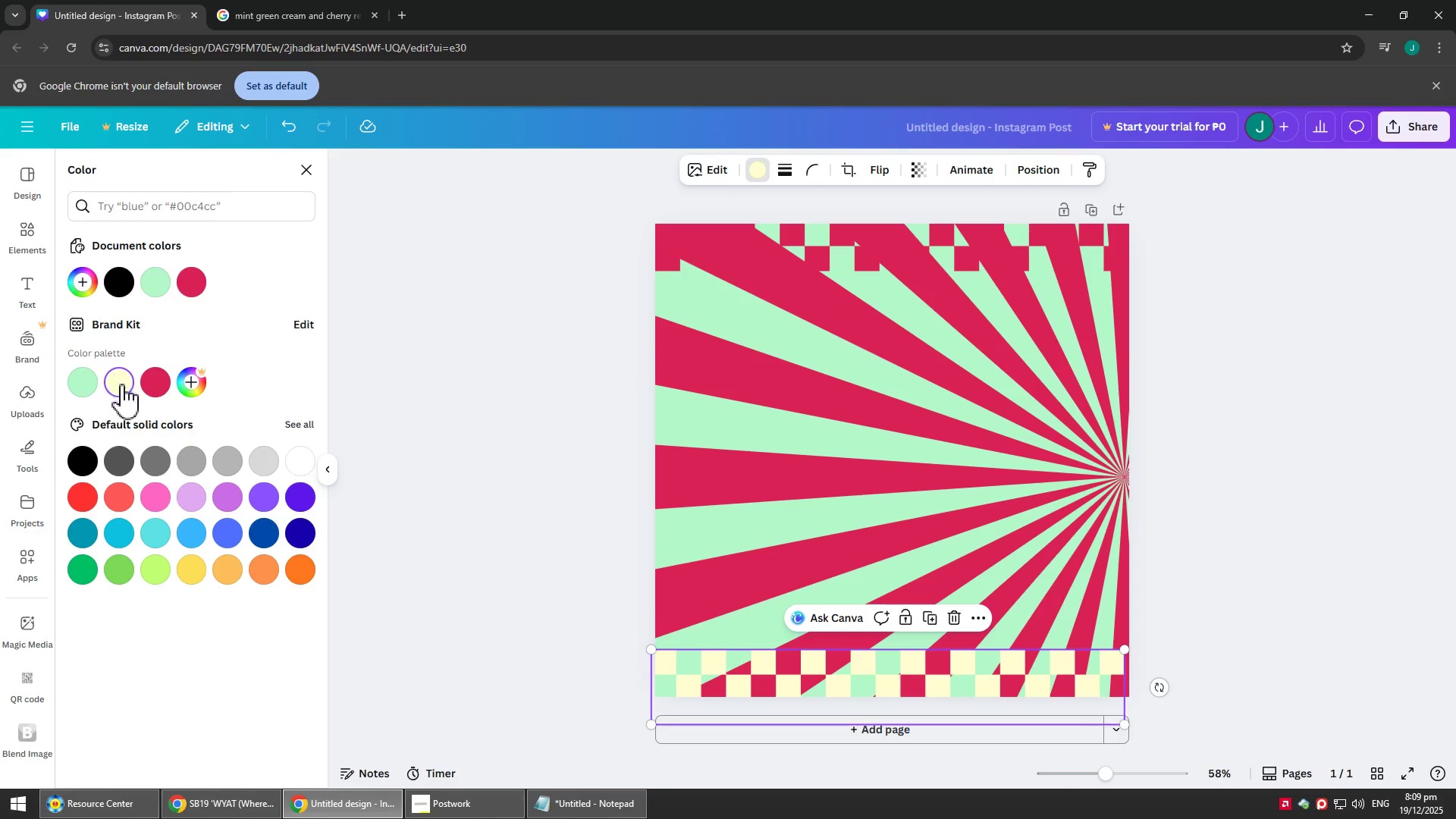 
left_click([146, 392])
 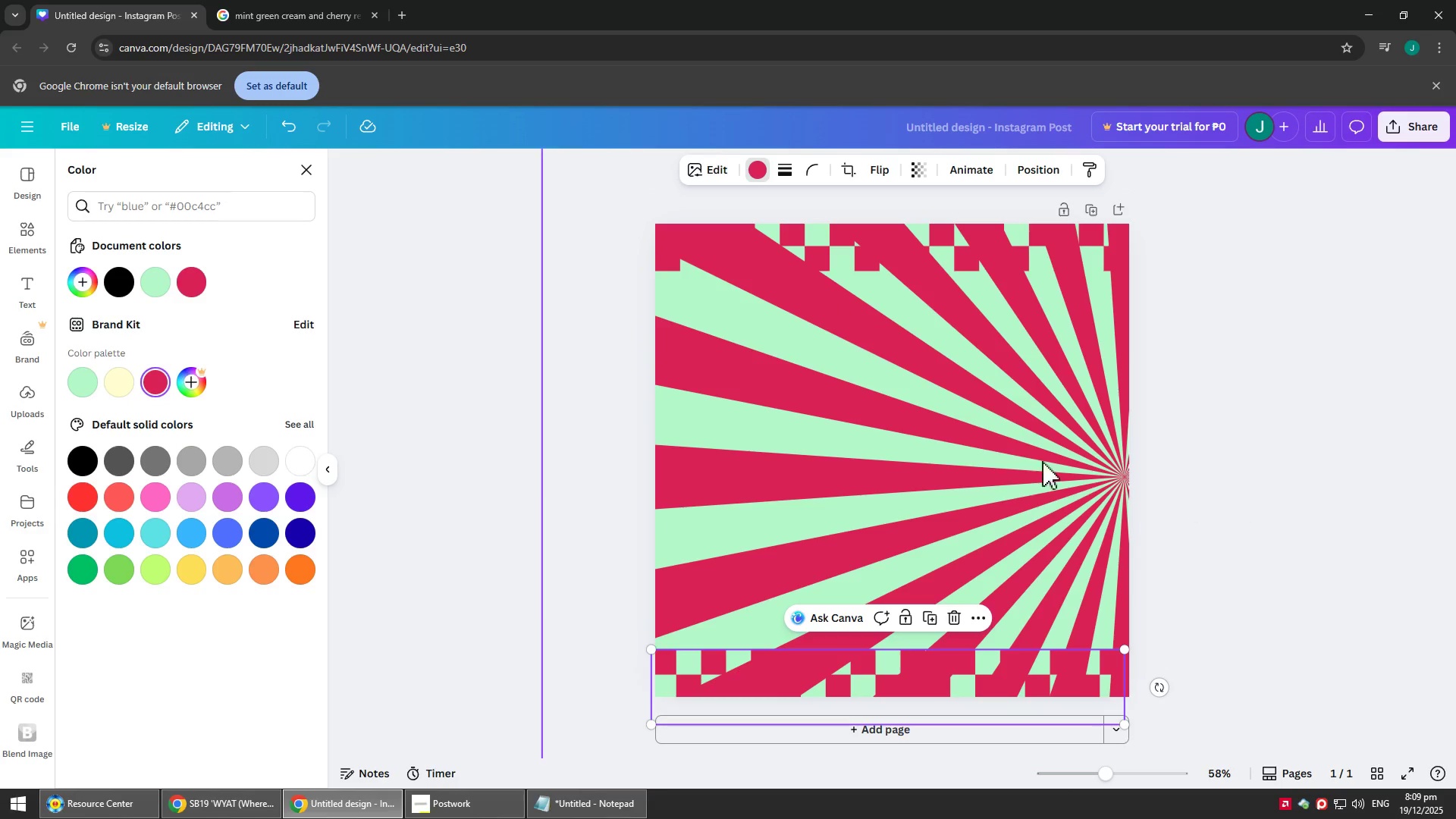 
left_click([1020, 456])
 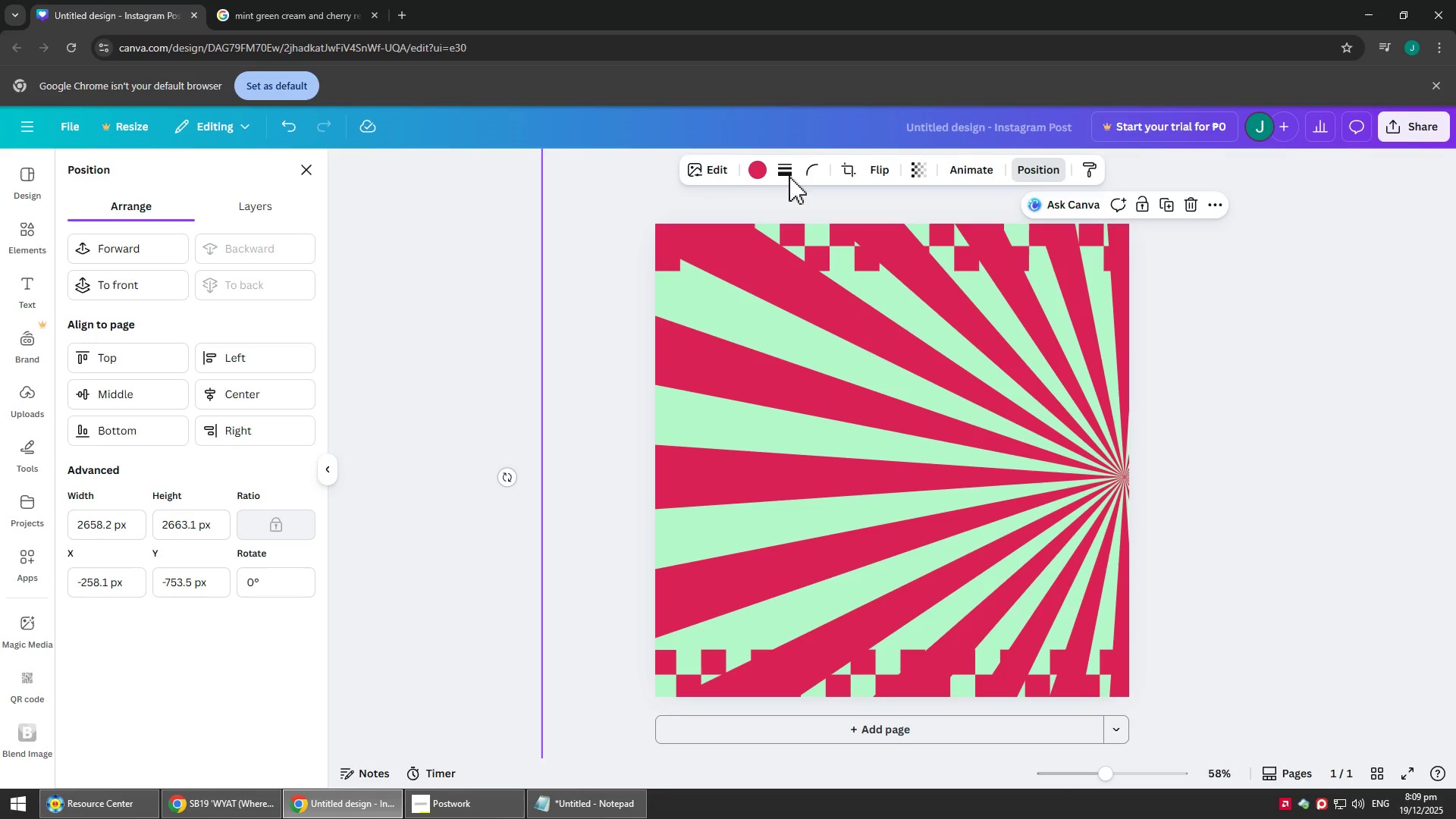 
left_click_drag(start_coordinate=[184, 205], to_coordinate=[190, 206])
 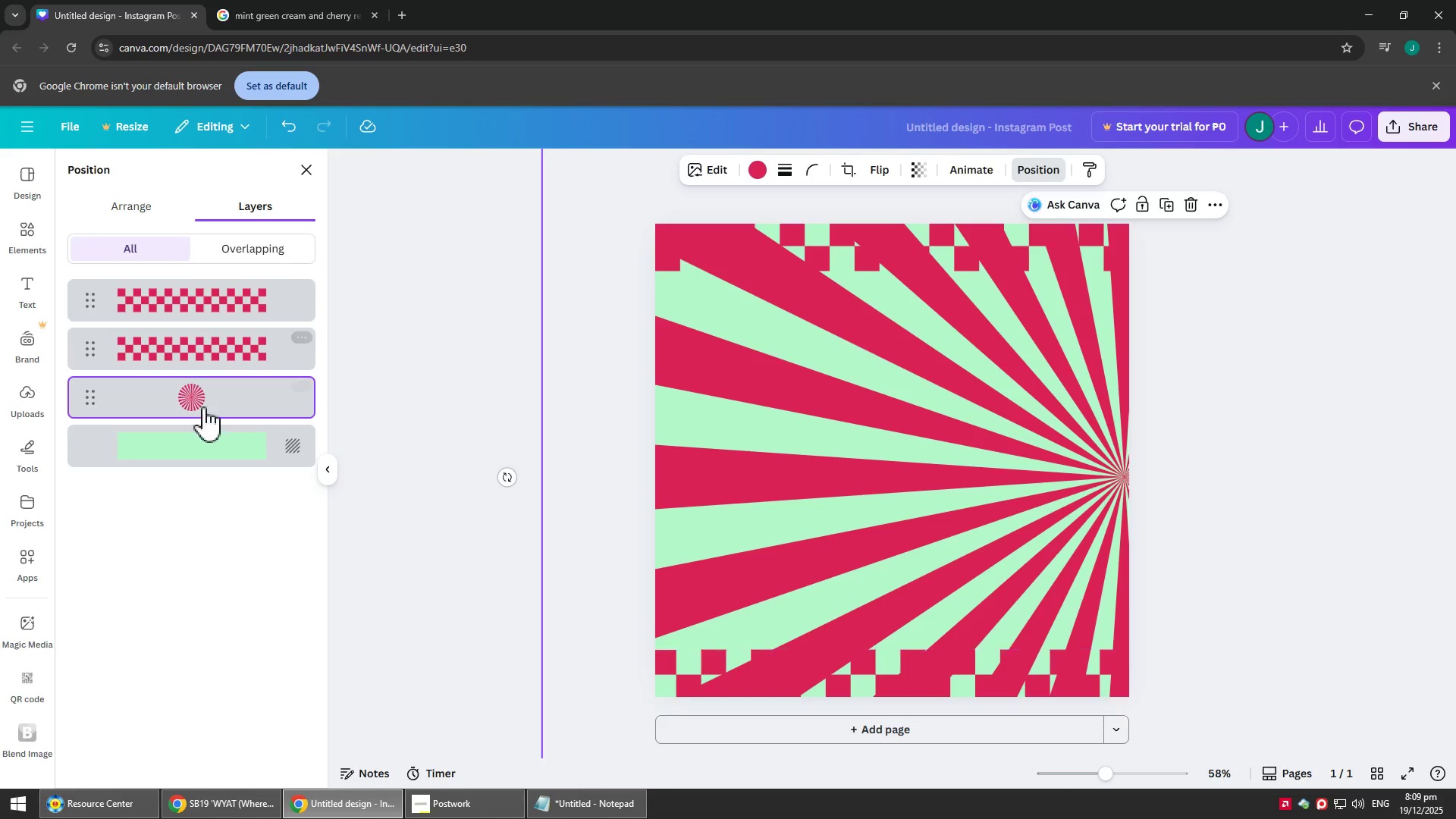 
left_click([199, 397])
 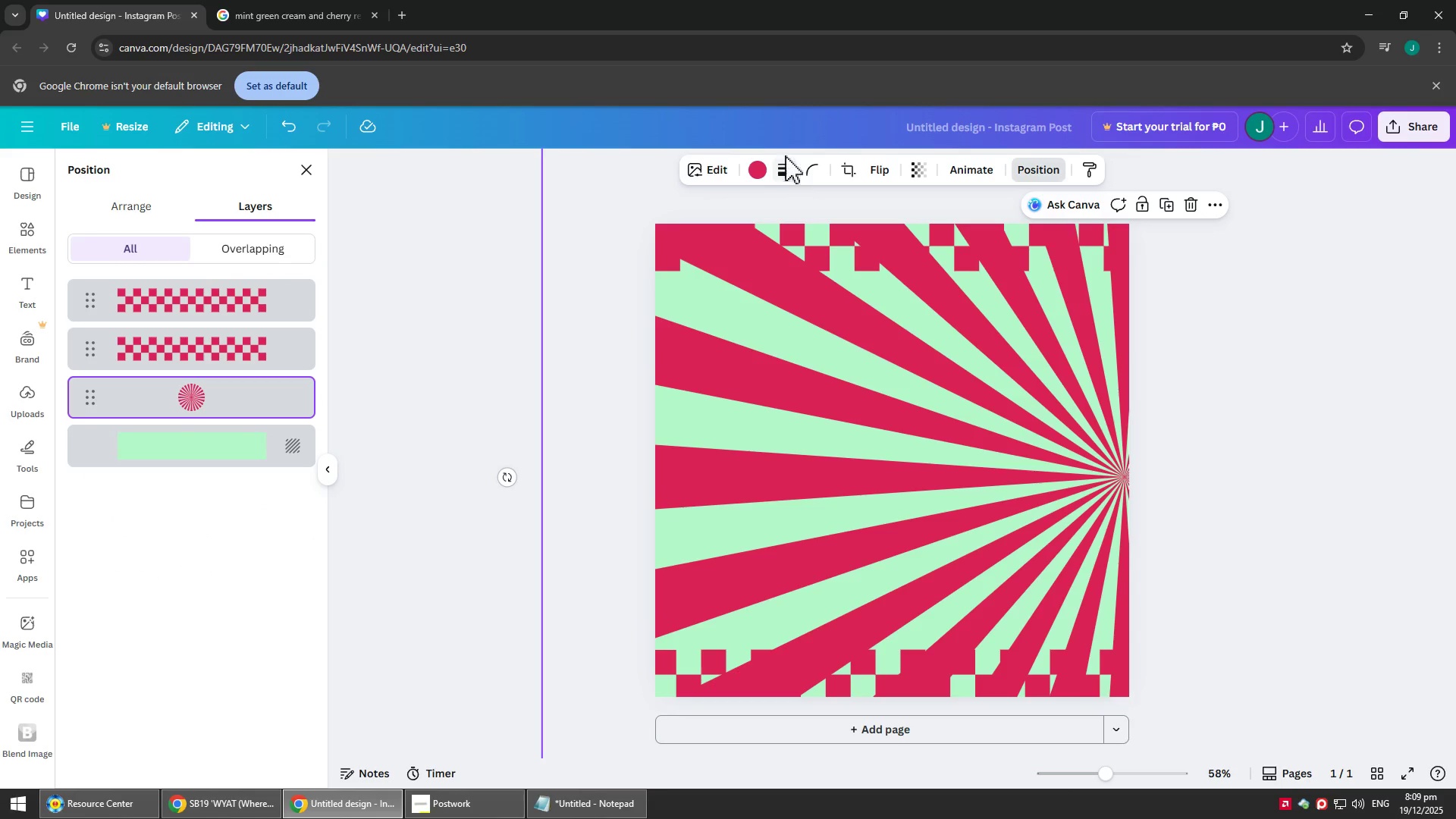 
left_click([755, 168])
 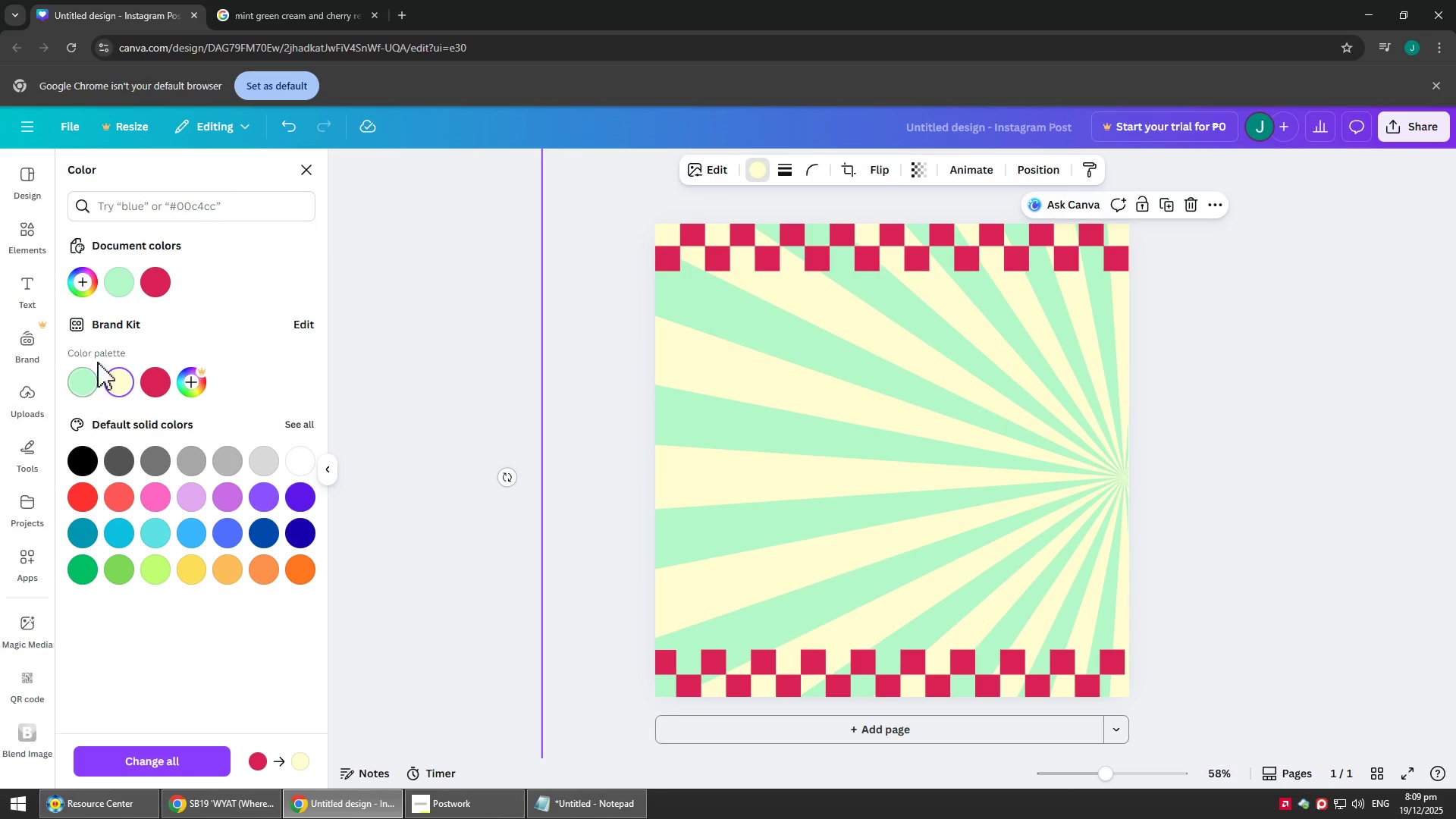 
wait(9.41)
 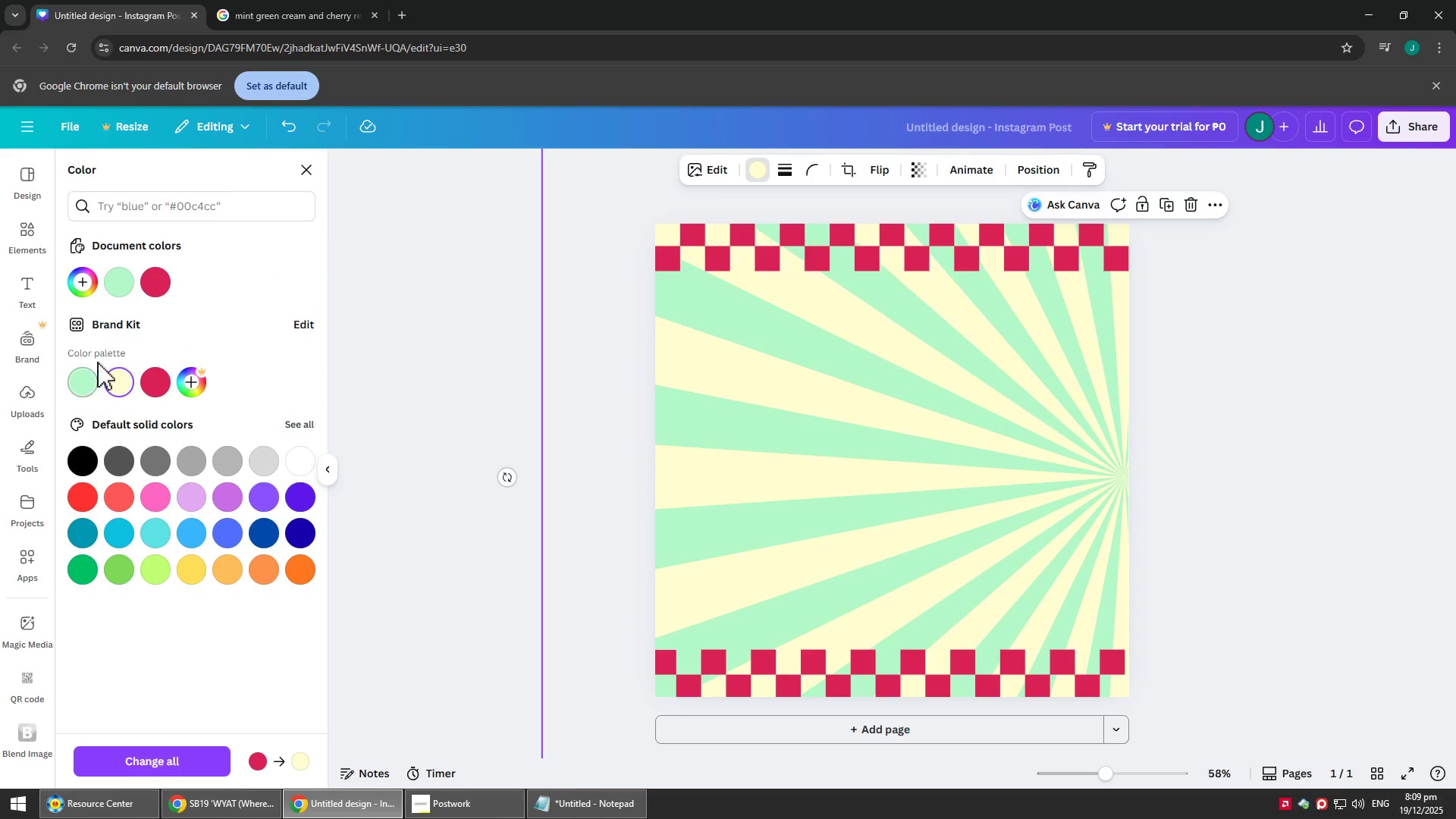 
left_click([1037, 165])
 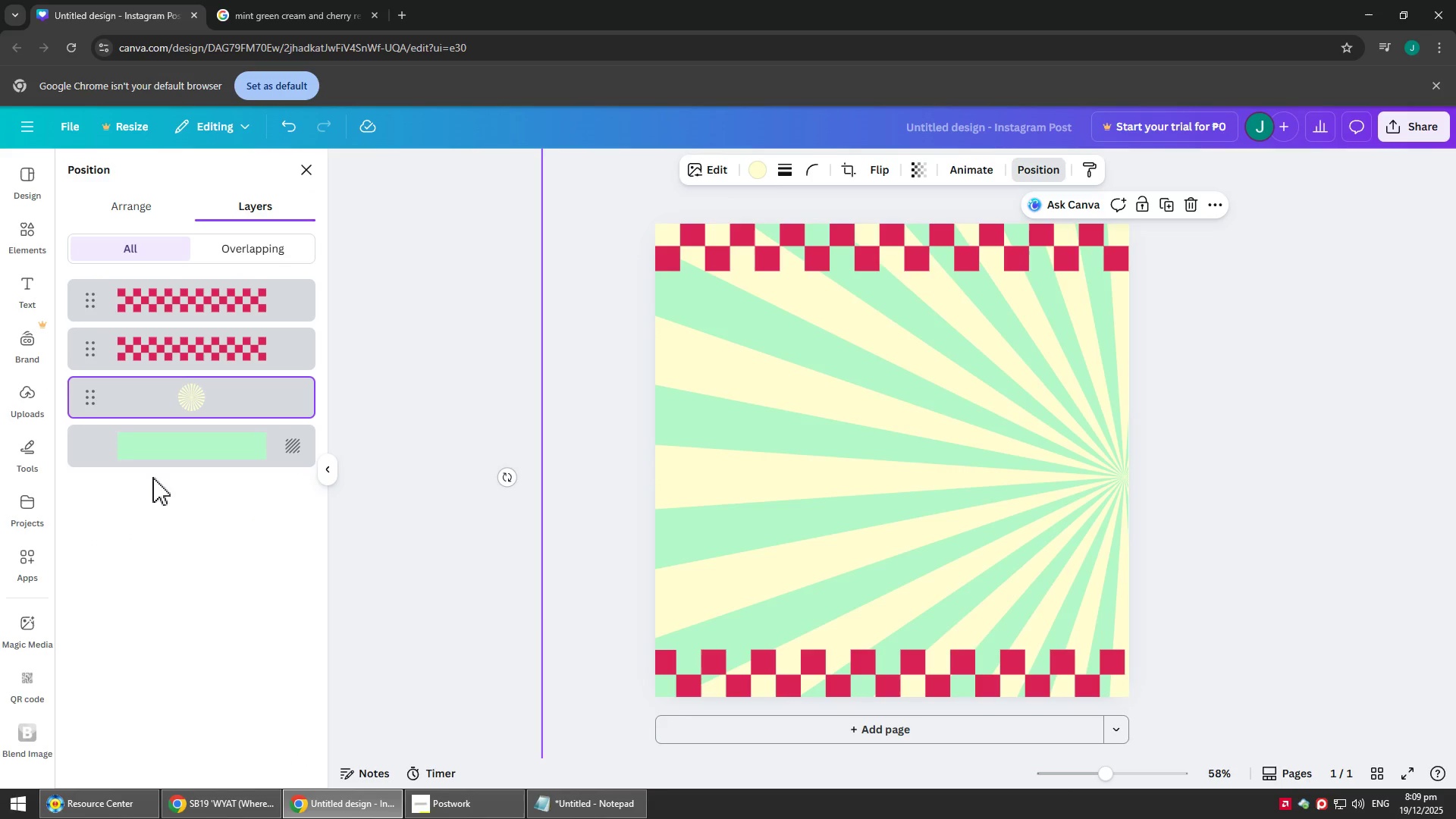 
double_click([178, 455])
 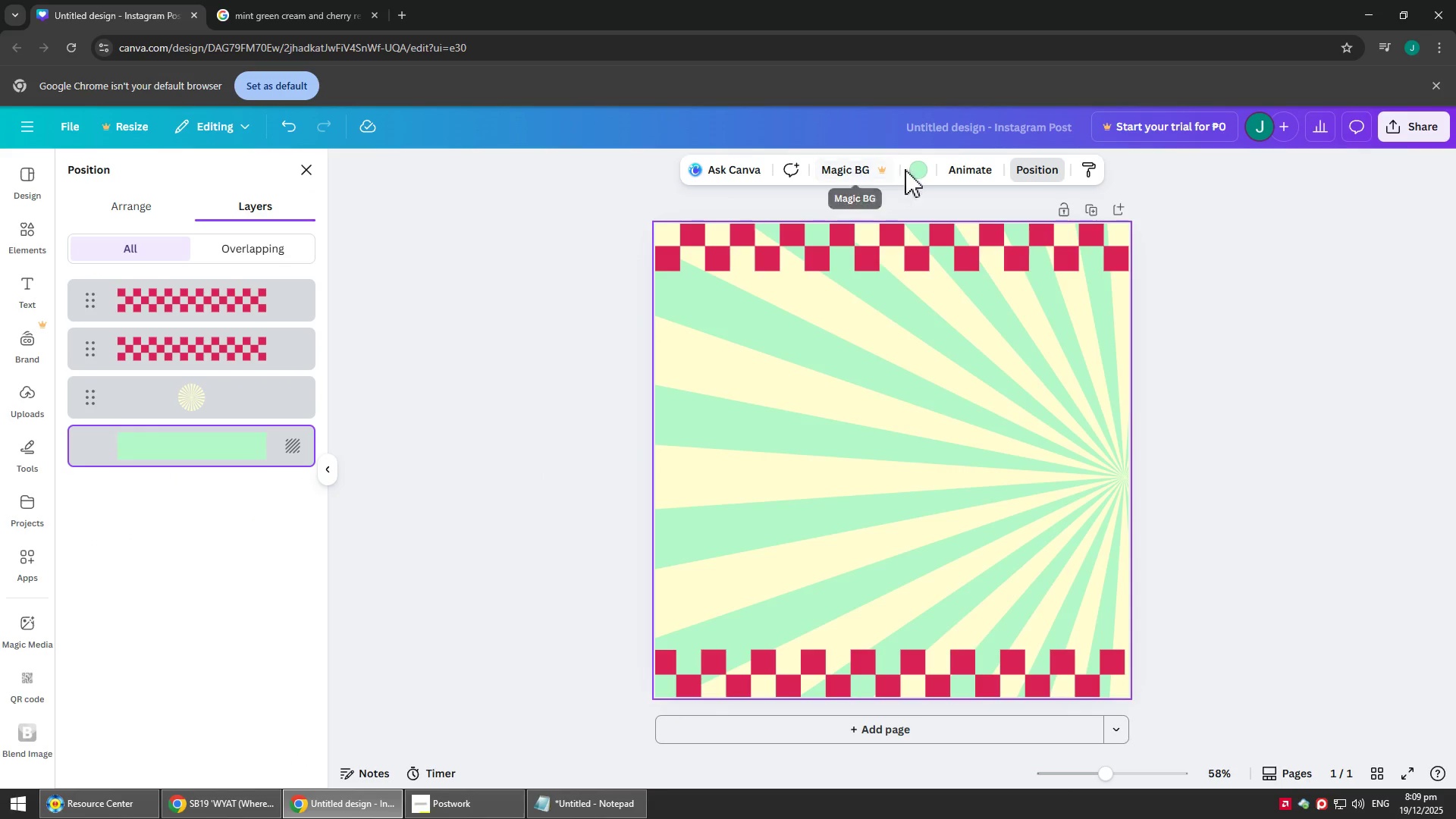 
double_click([927, 171])
 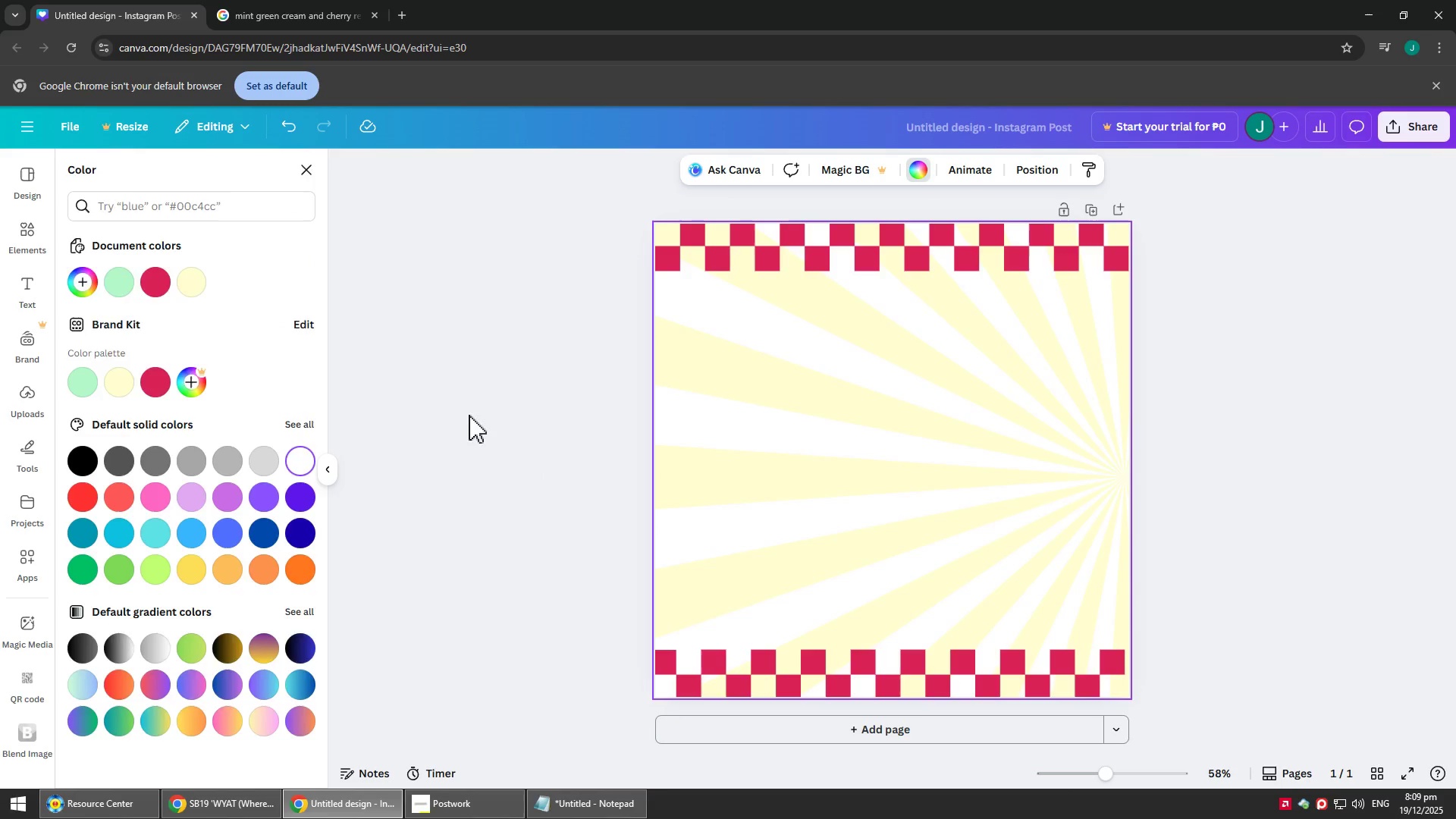 
left_click_drag(start_coordinate=[996, 434], to_coordinate=[1006, 434])
 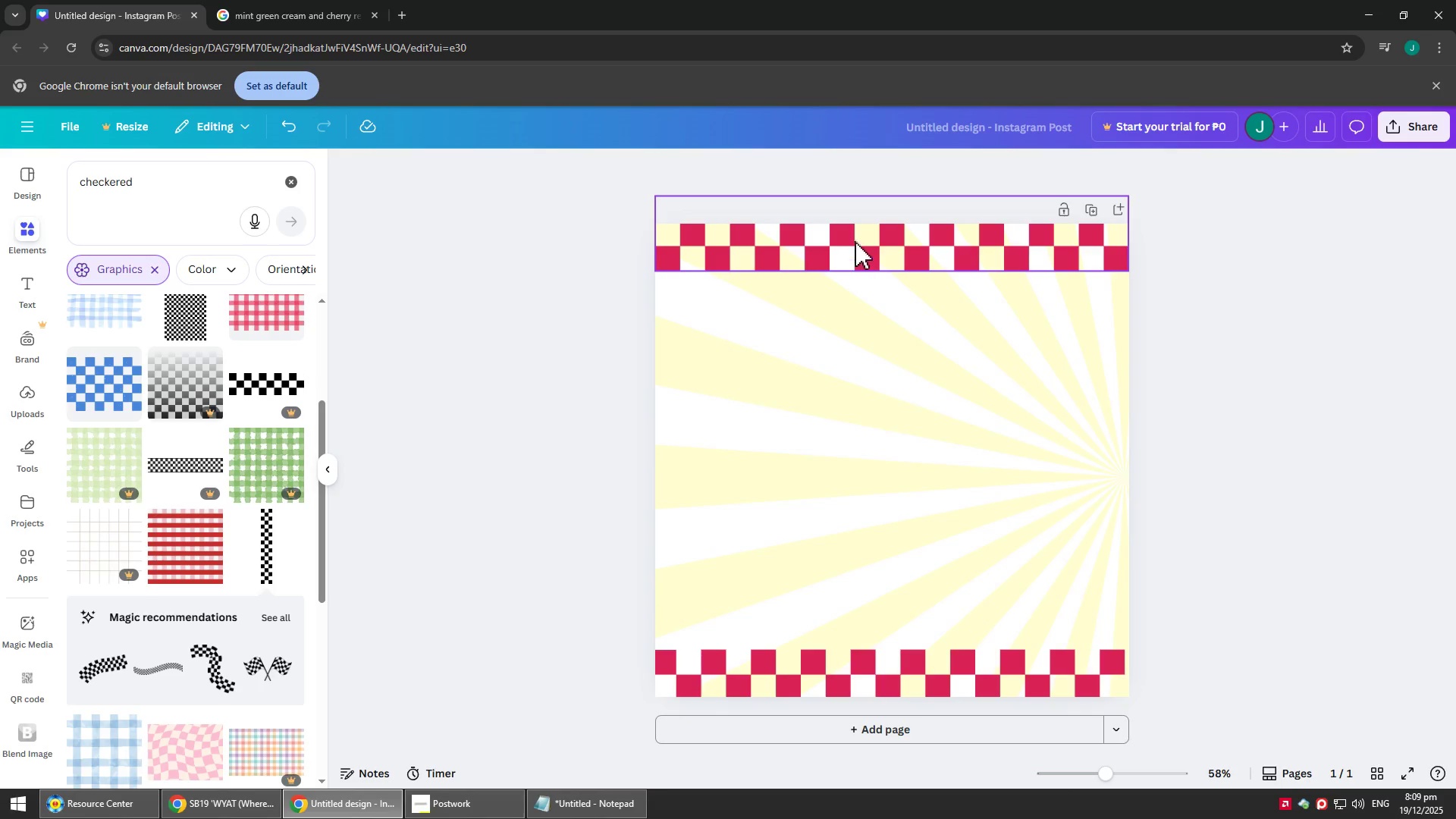 
left_click_drag(start_coordinate=[862, 246], to_coordinate=[854, 243])
 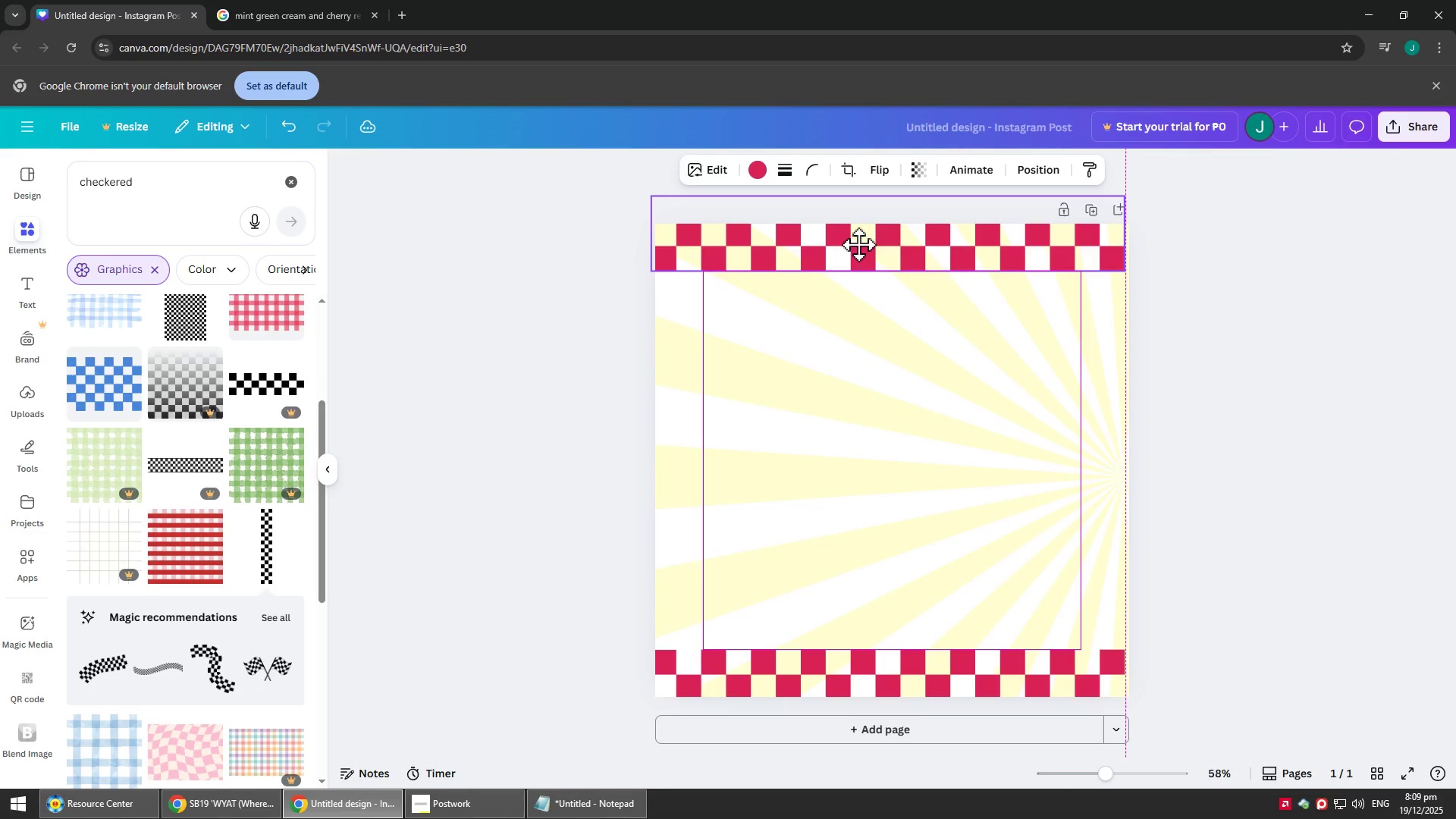 
left_click_drag(start_coordinate=[857, 246], to_coordinate=[864, 246])
 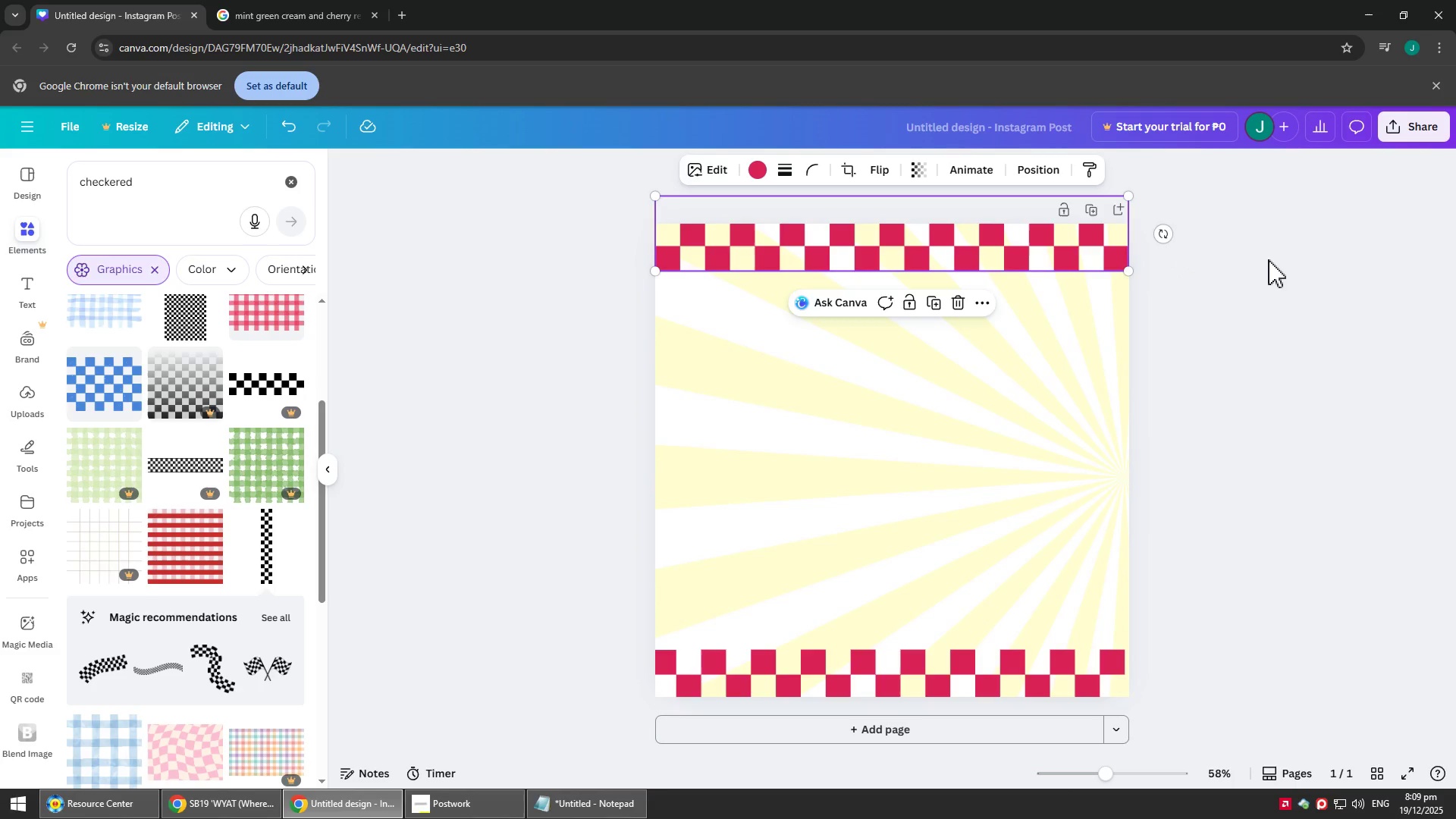 
left_click_drag(start_coordinate=[1281, 235], to_coordinate=[1285, 235])
 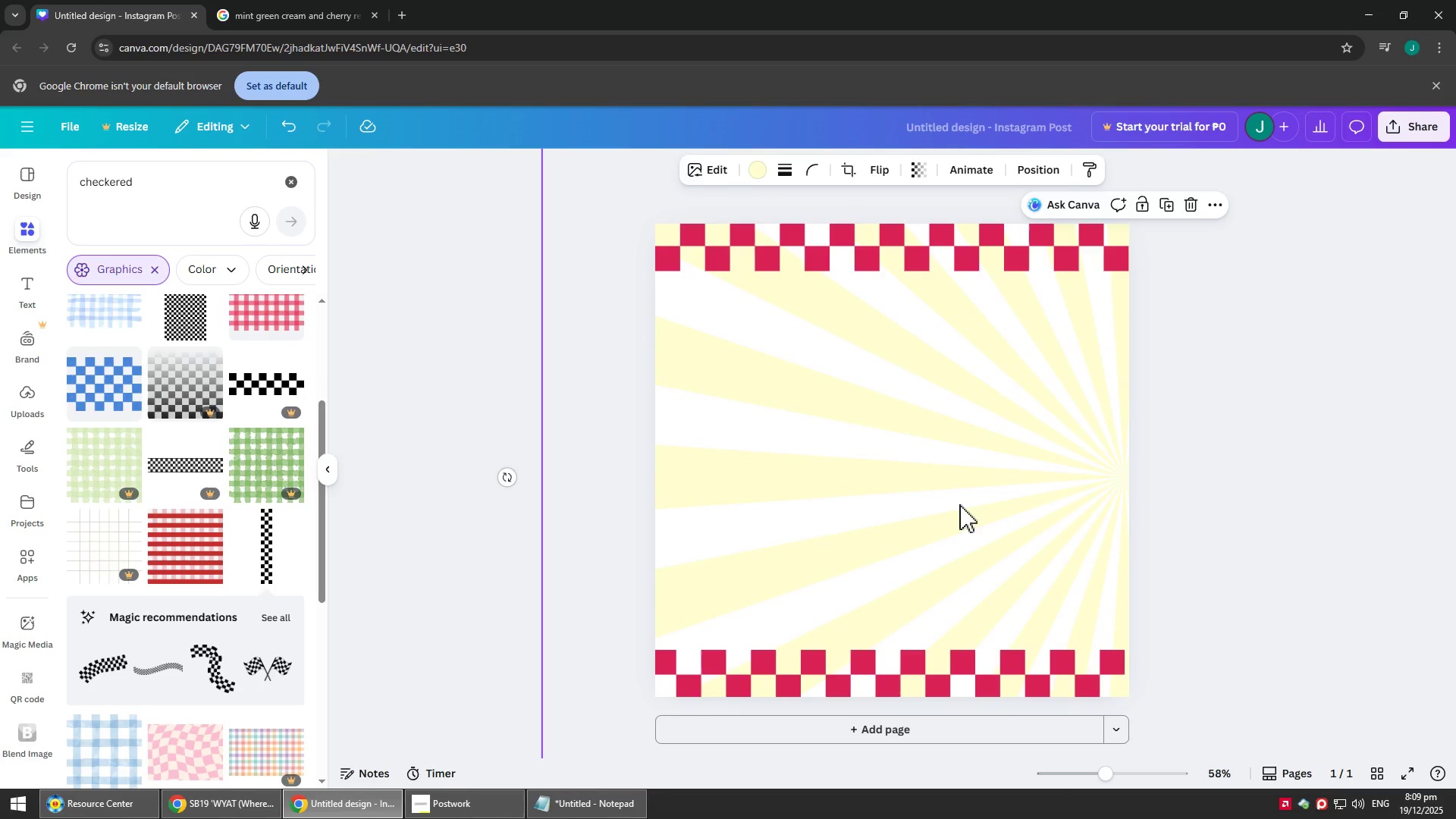 
left_click_drag(start_coordinate=[960, 479], to_coordinate=[1018, 475])
 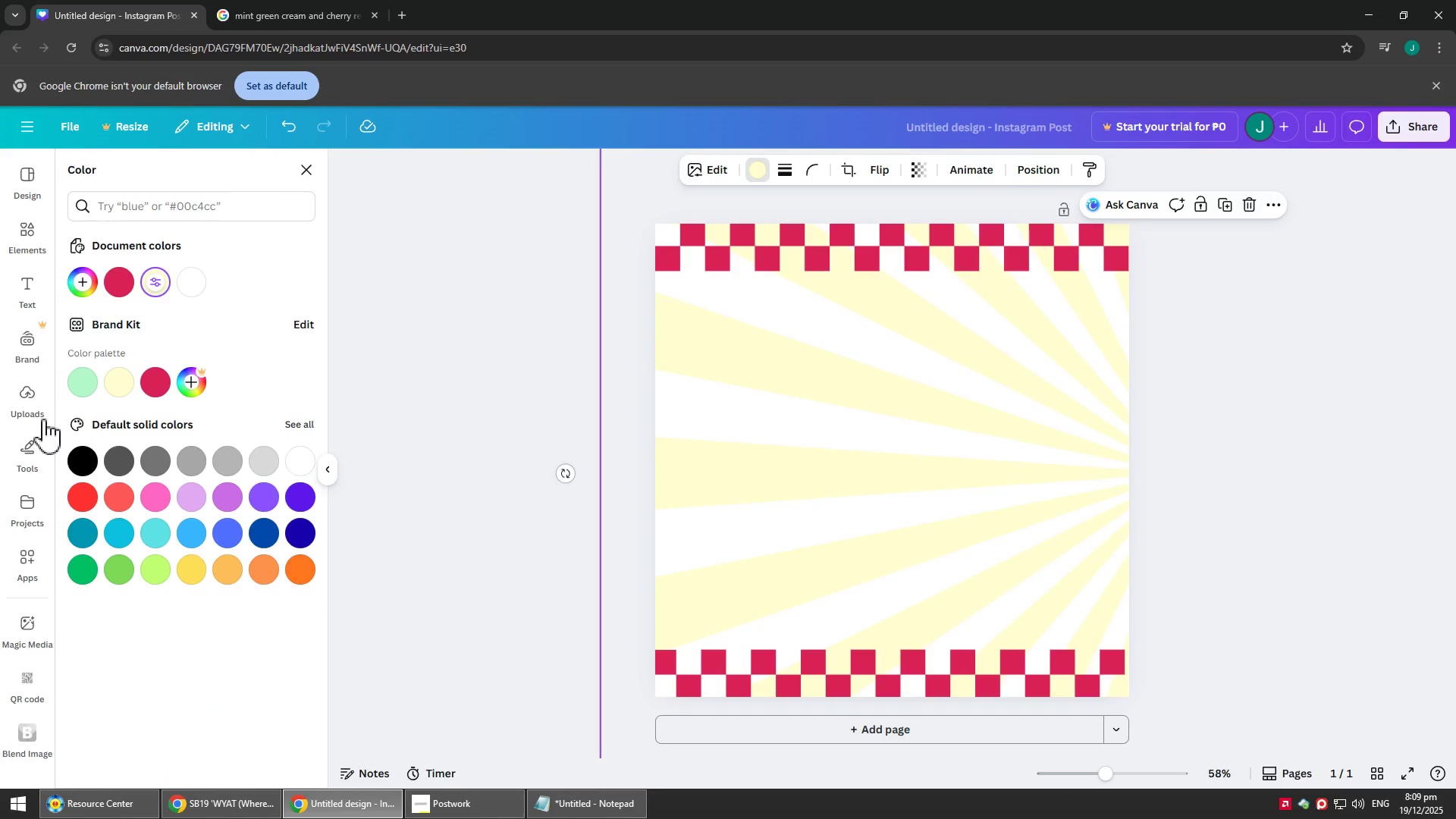 
left_click([156, 377])
 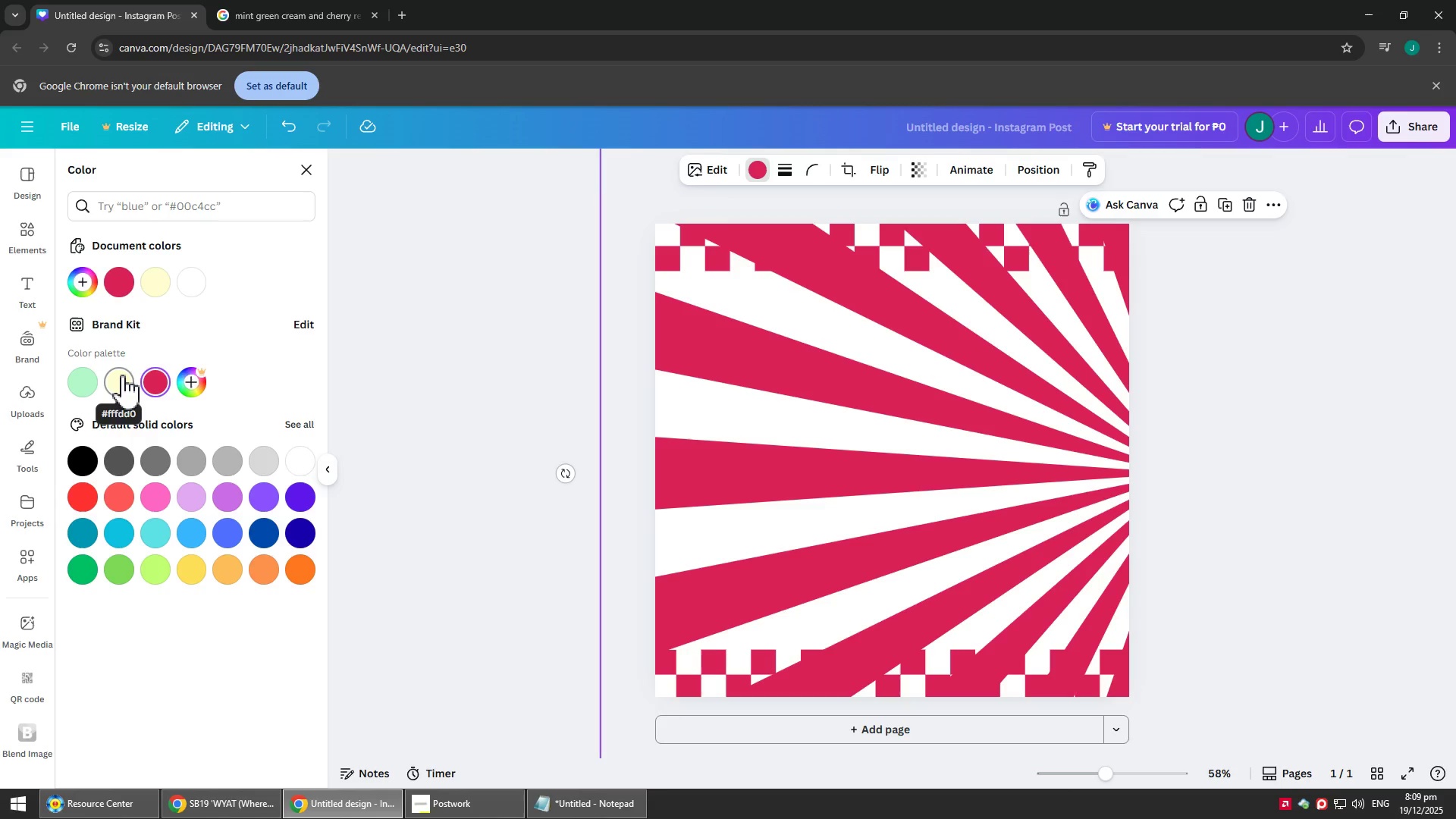 
double_click([84, 372])
 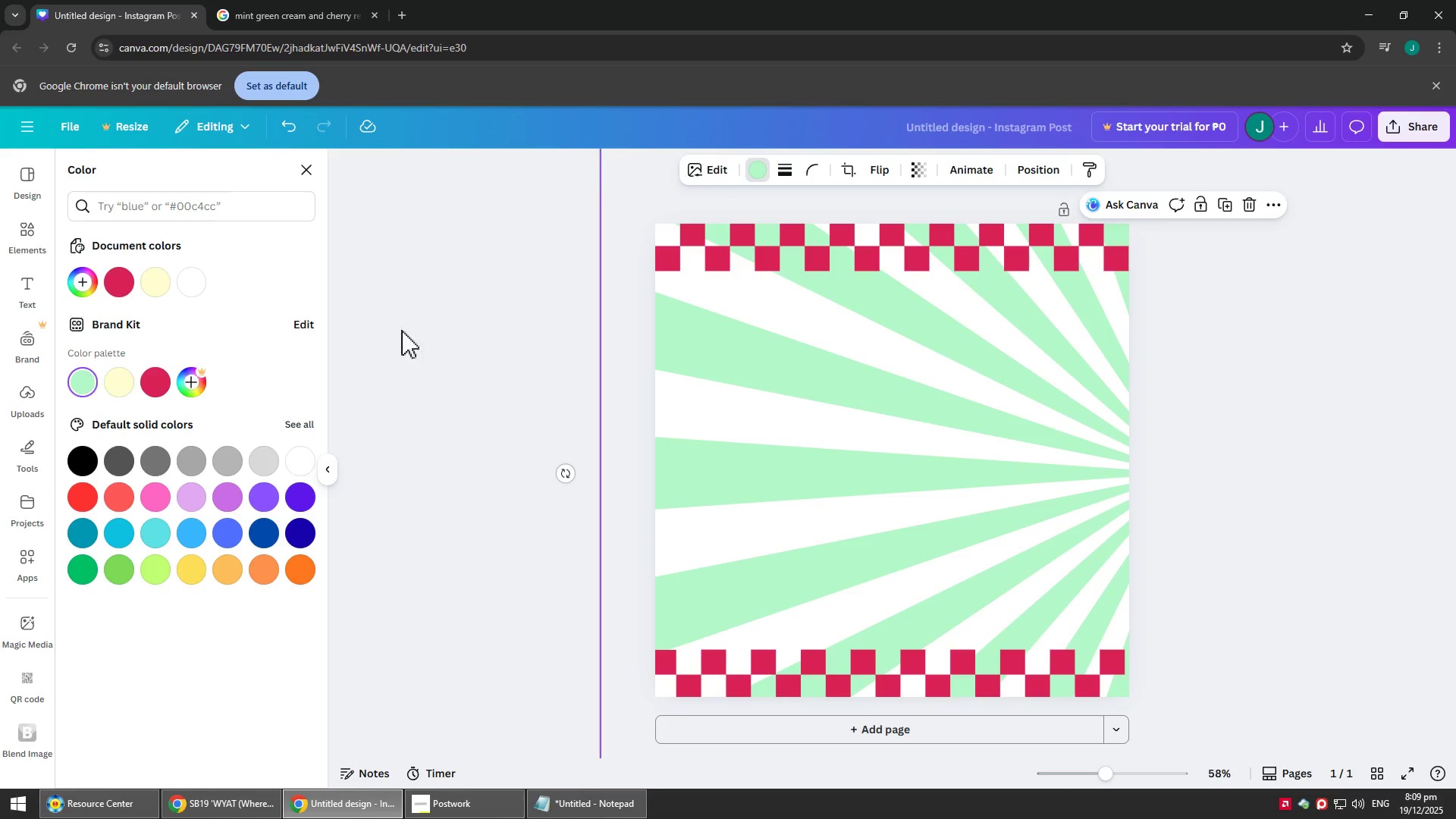 
left_click([886, 267])
 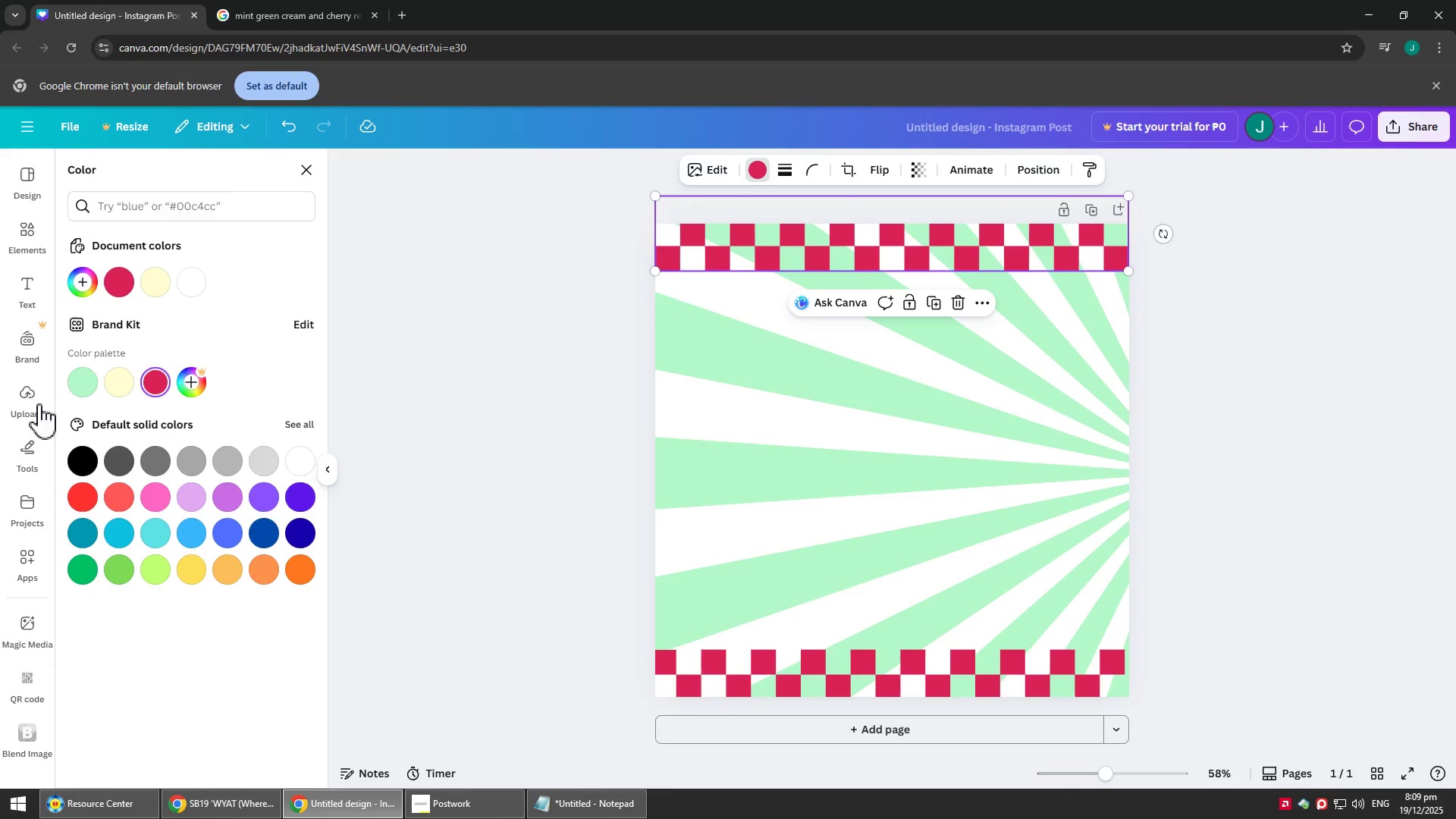 
left_click([83, 374])
 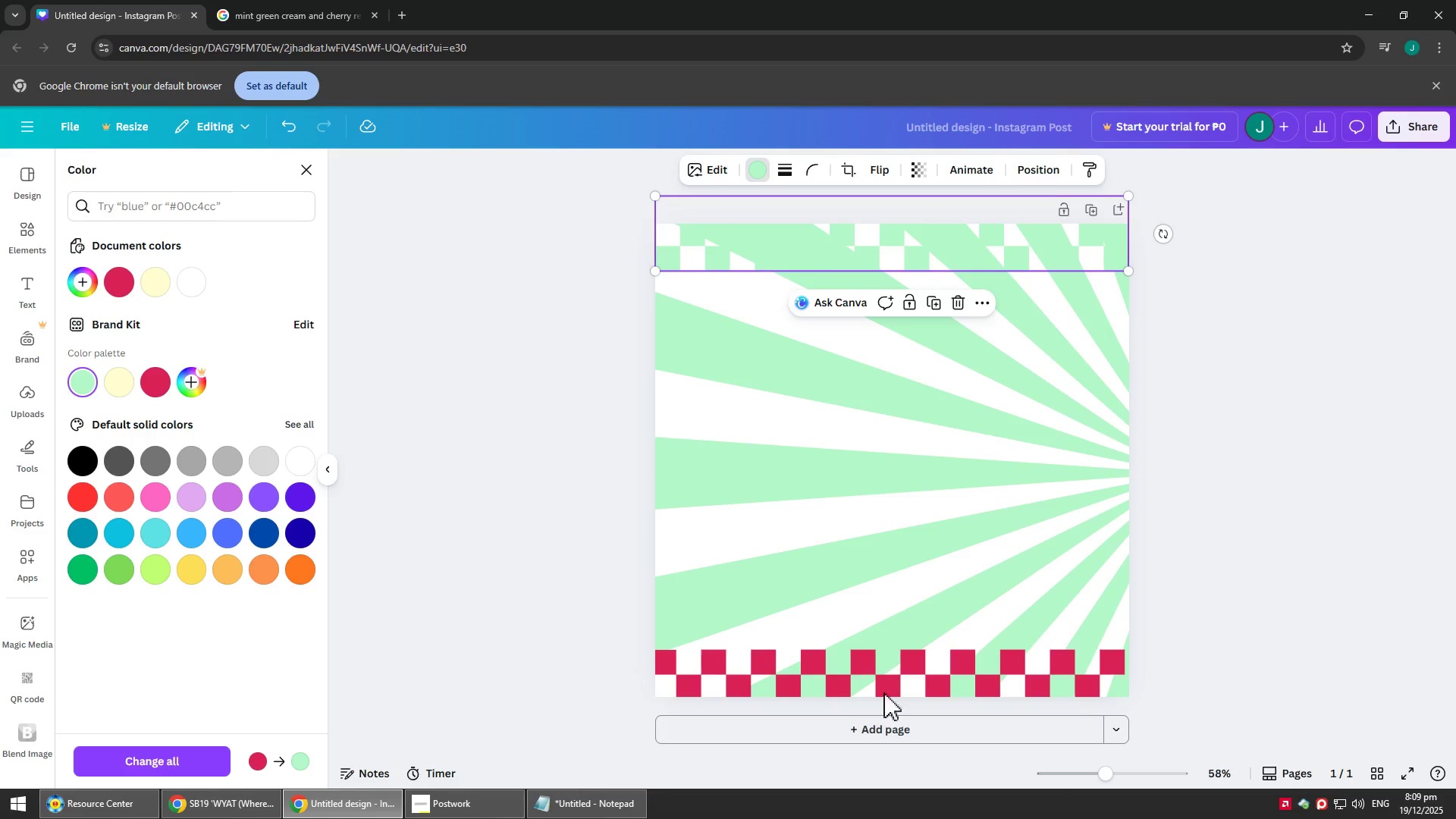 
left_click([884, 673])
 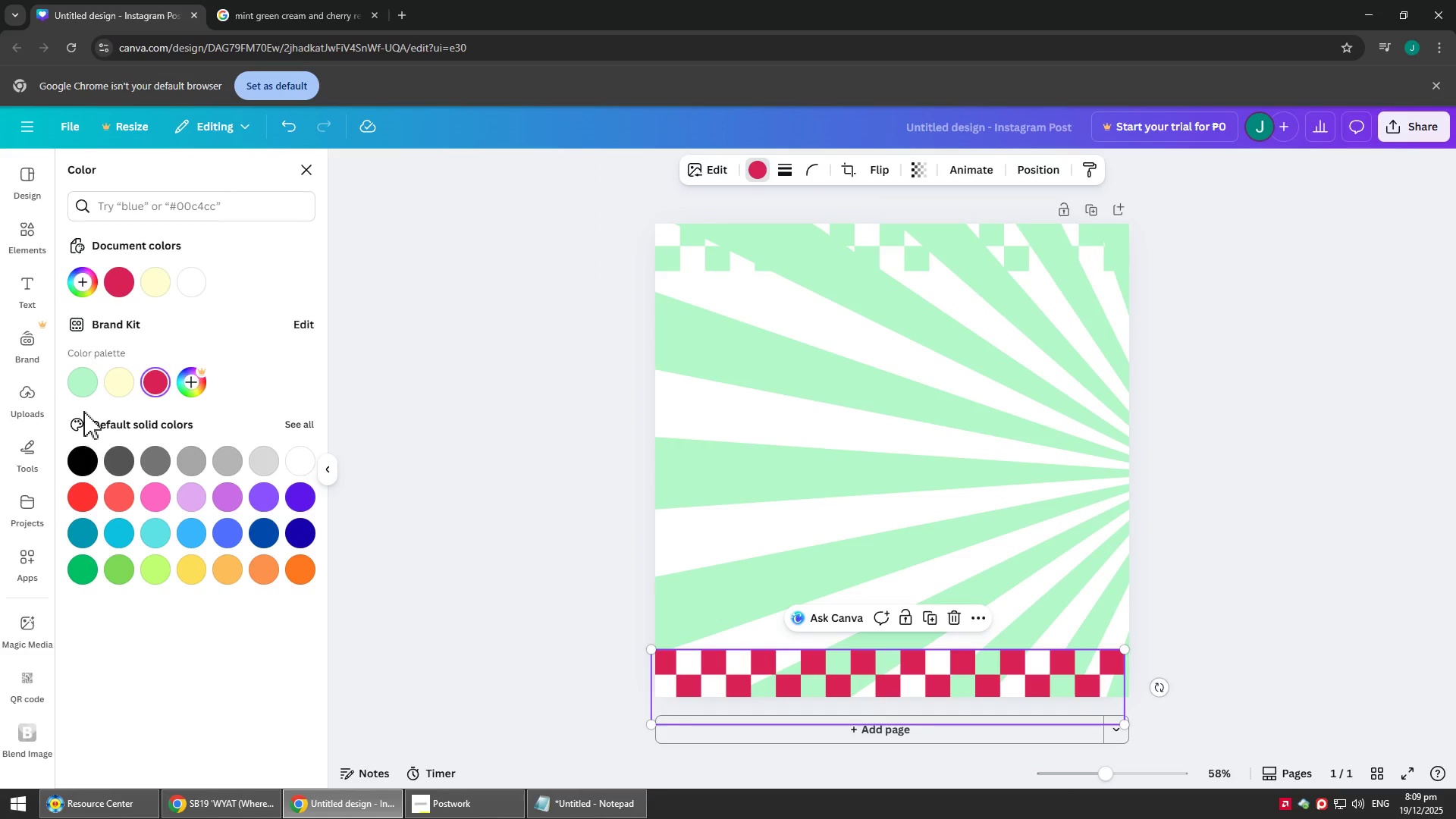 
left_click([86, 385])
 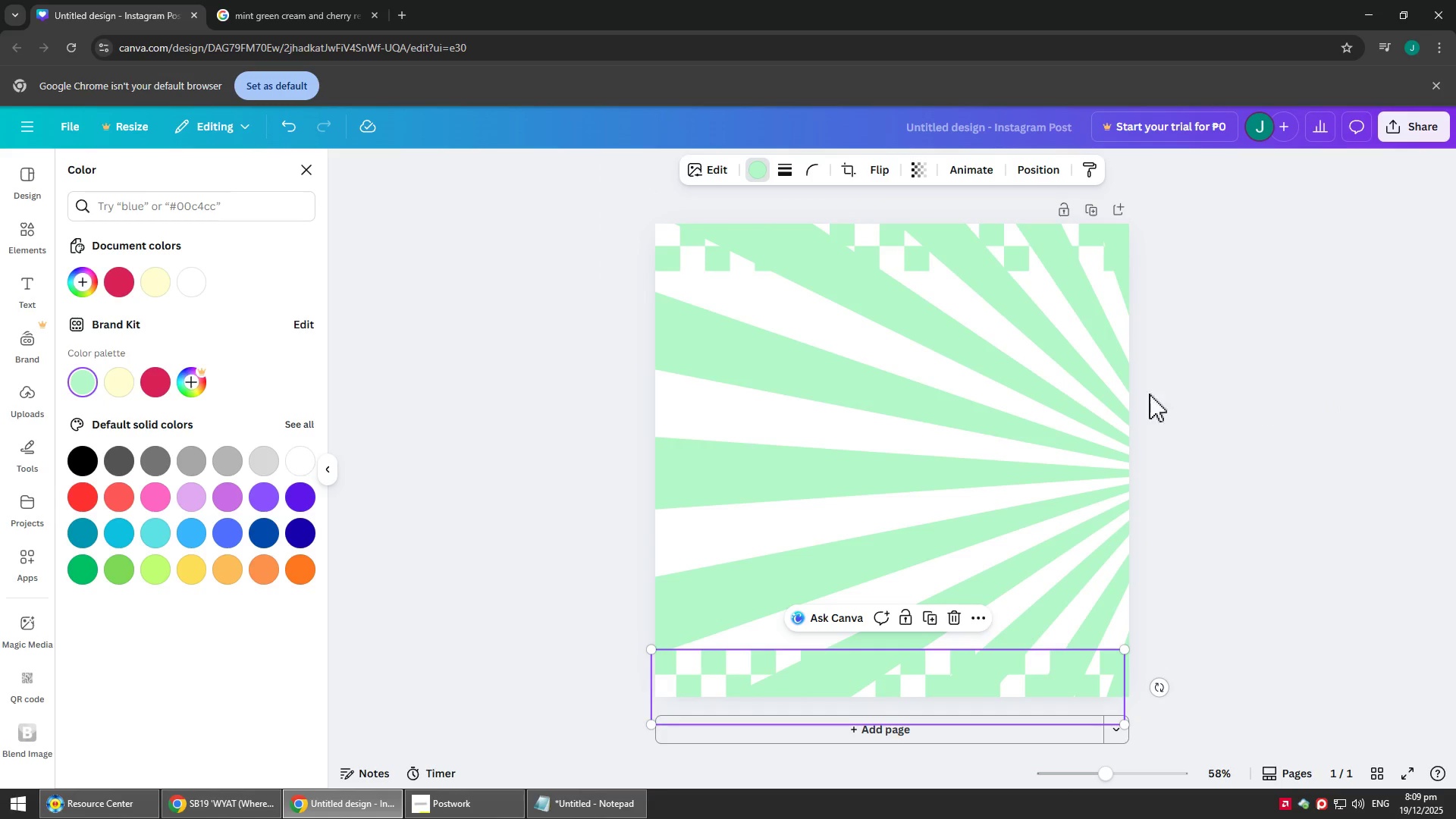 
left_click([1053, 401])
 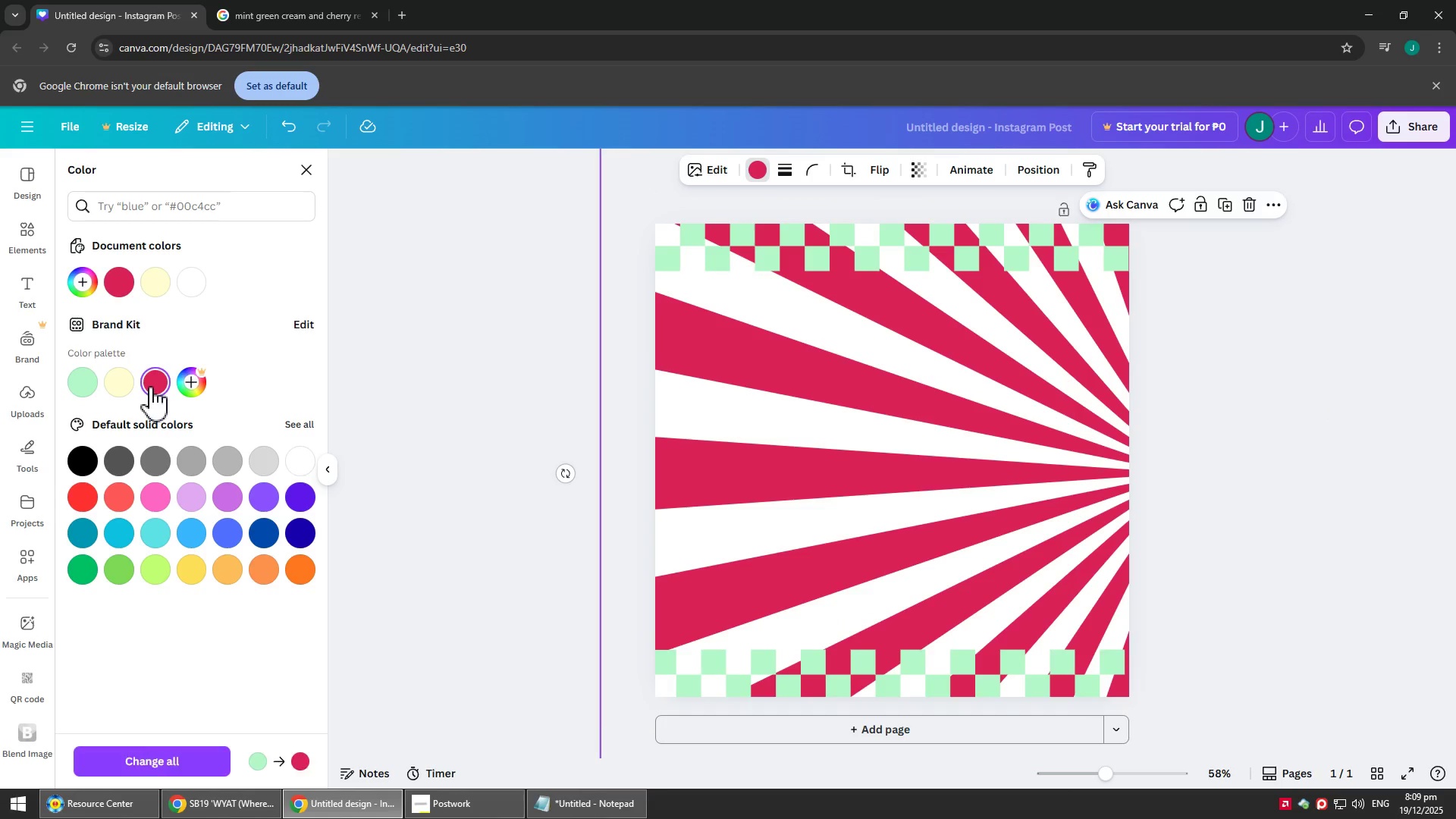 
left_click_drag(start_coordinate=[1068, 440], to_coordinate=[966, 438])
 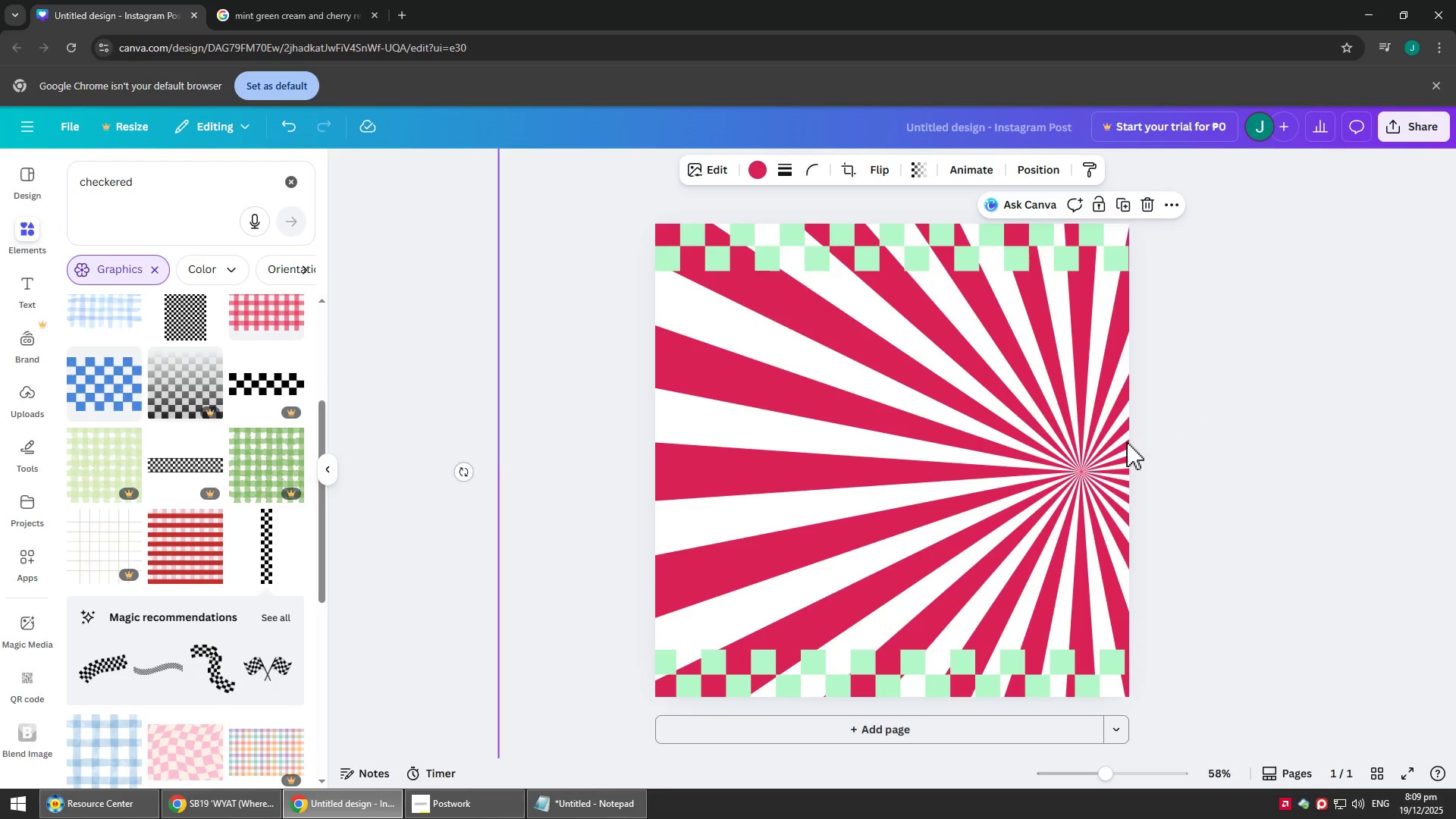 
left_click_drag(start_coordinate=[1021, 516], to_coordinate=[826, 473])
 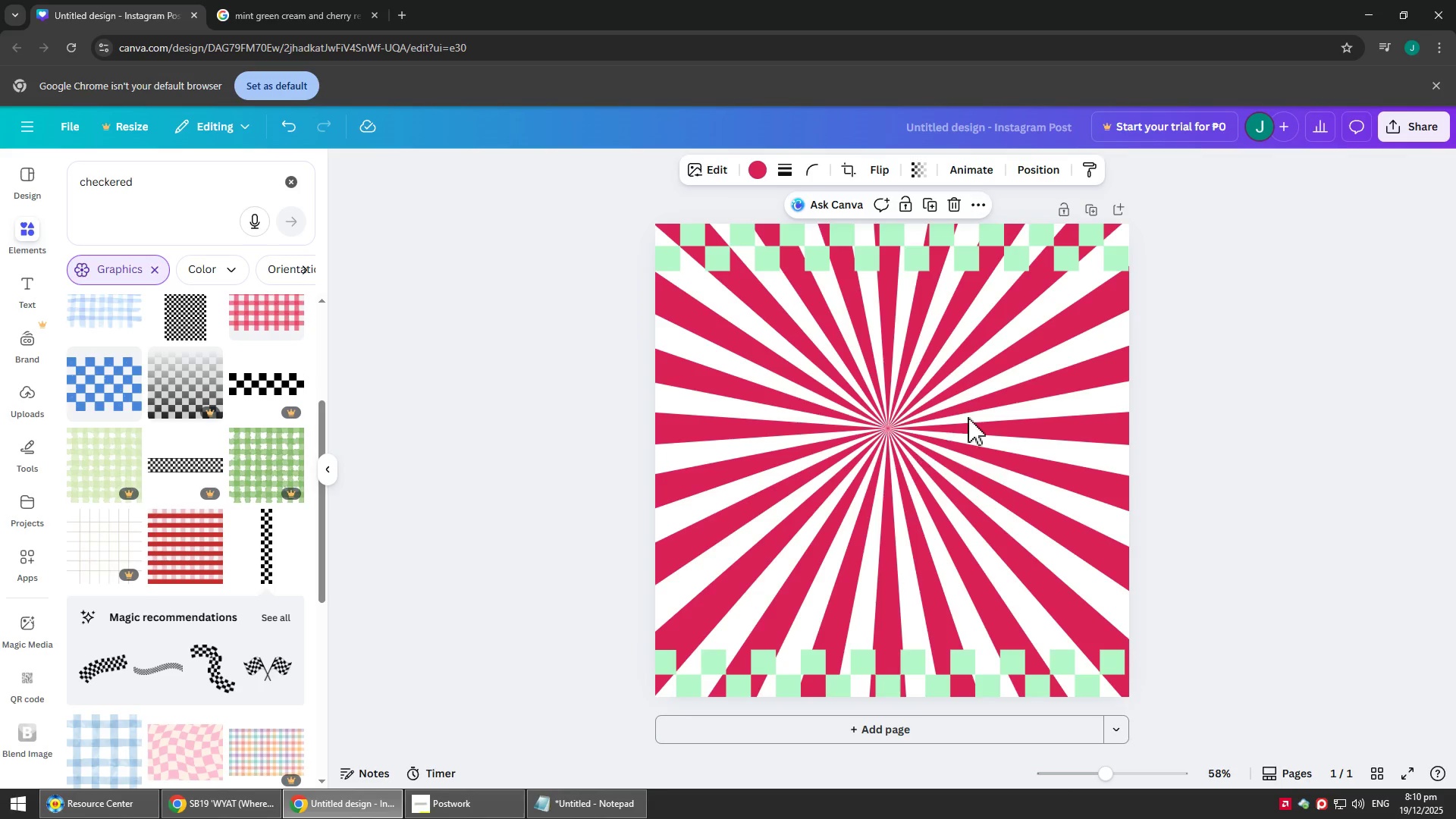 
left_click_drag(start_coordinate=[939, 428], to_coordinate=[937, 463])
 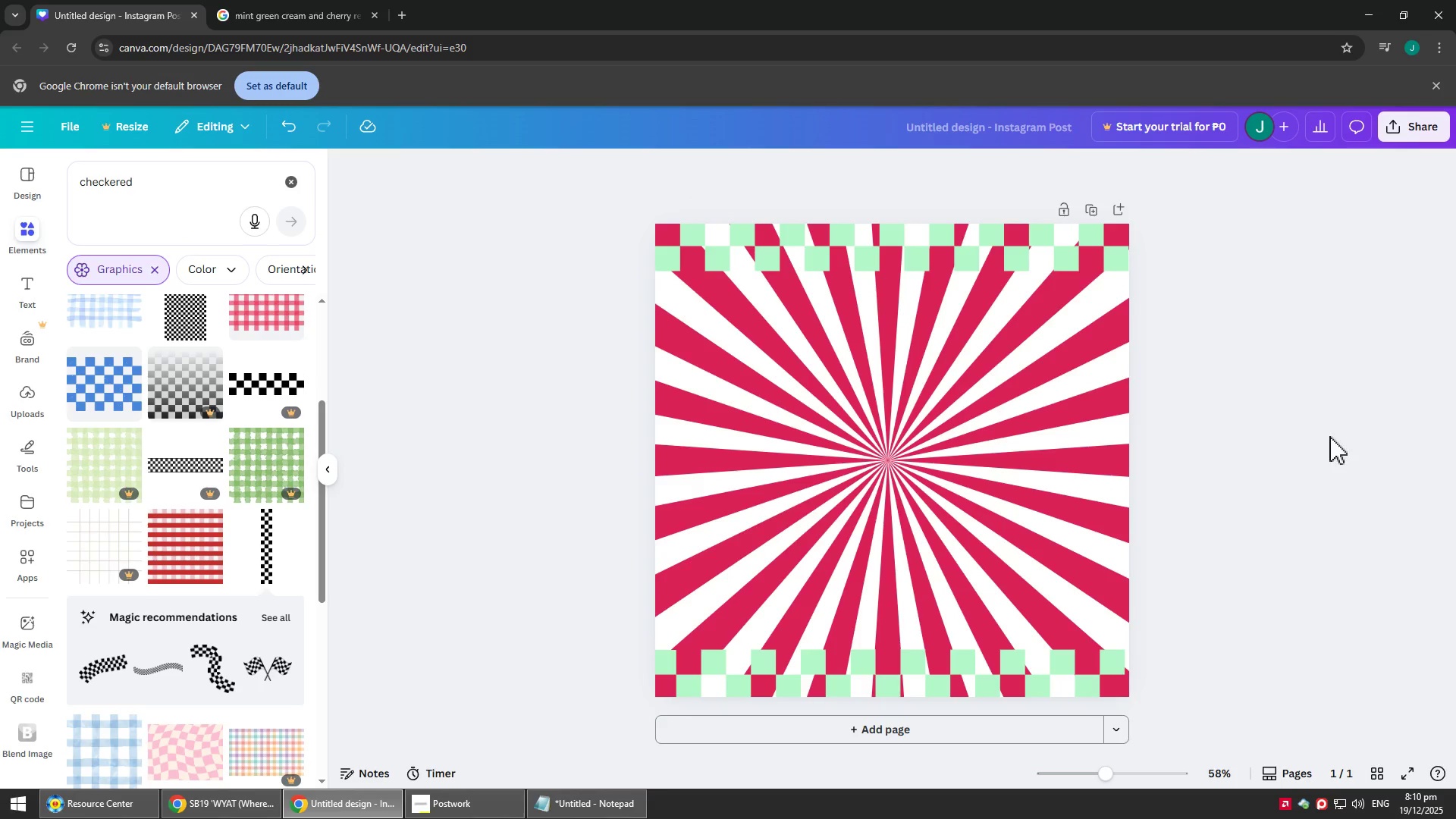 
scroll: coordinate [1351, 438], scroll_direction: up, amount: 3.0
 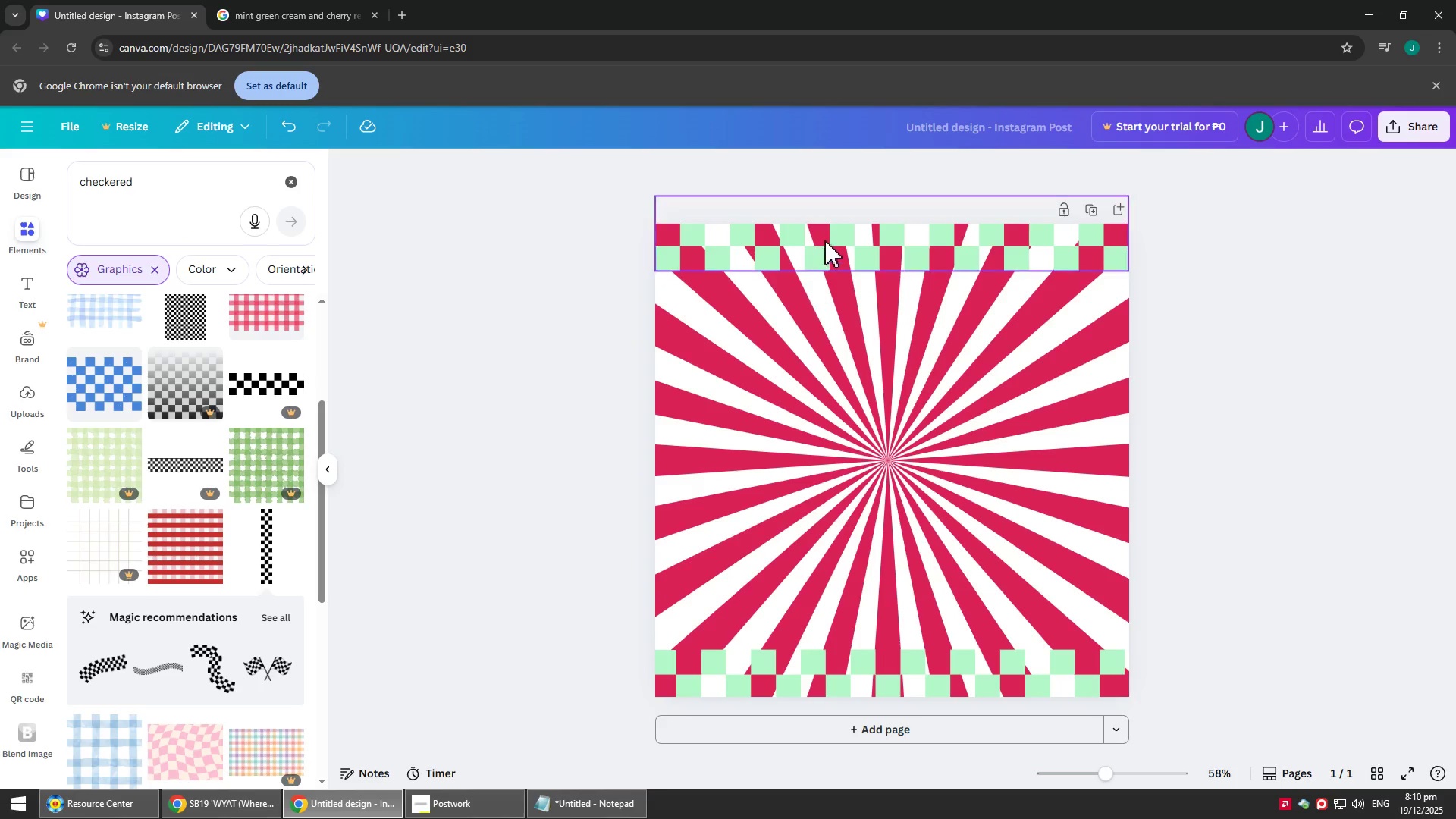 
left_click_drag(start_coordinate=[827, 243], to_coordinate=[829, 271])
 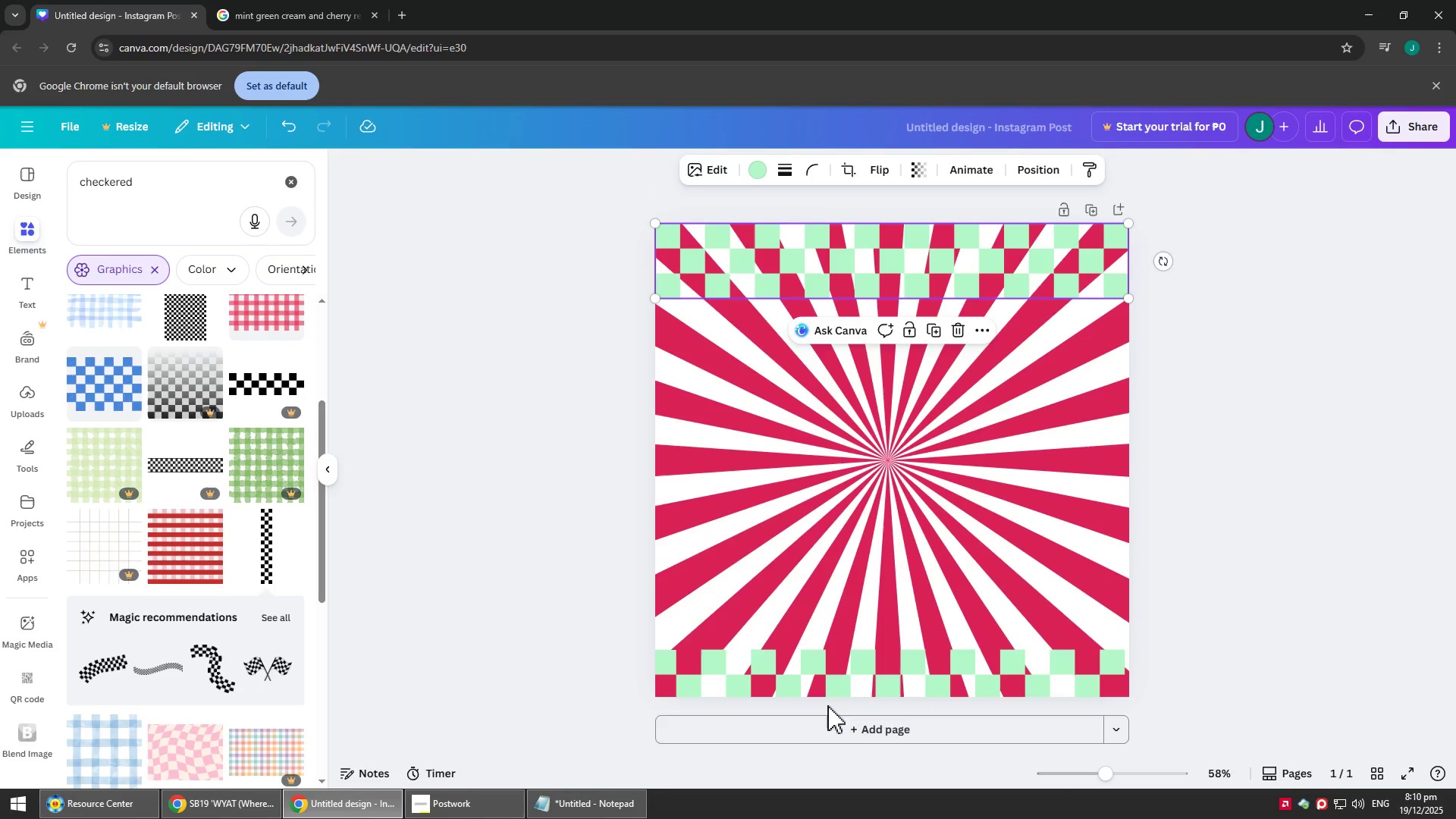 
left_click_drag(start_coordinate=[833, 670], to_coordinate=[836, 643])
 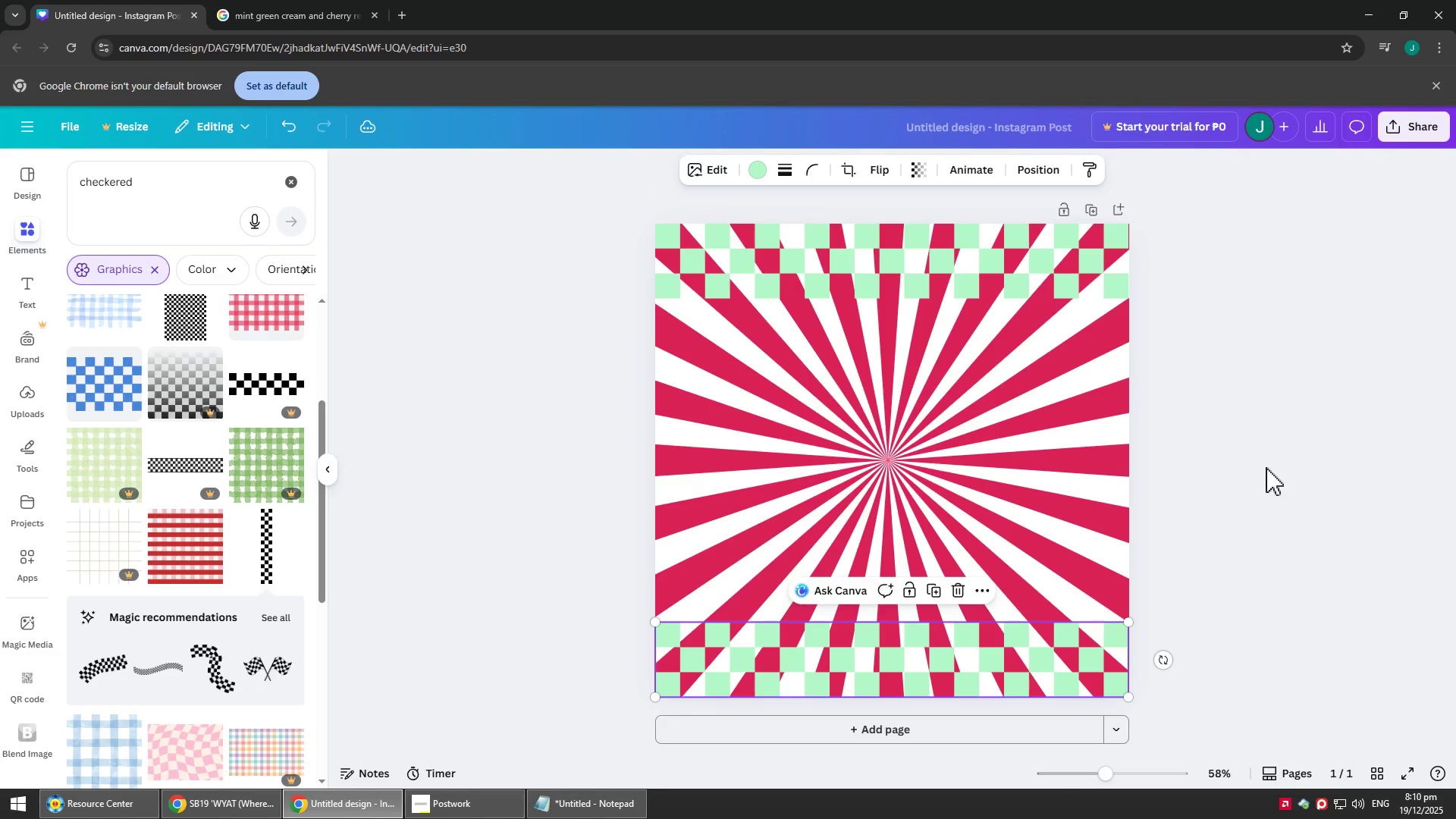 
left_click([1266, 464])
 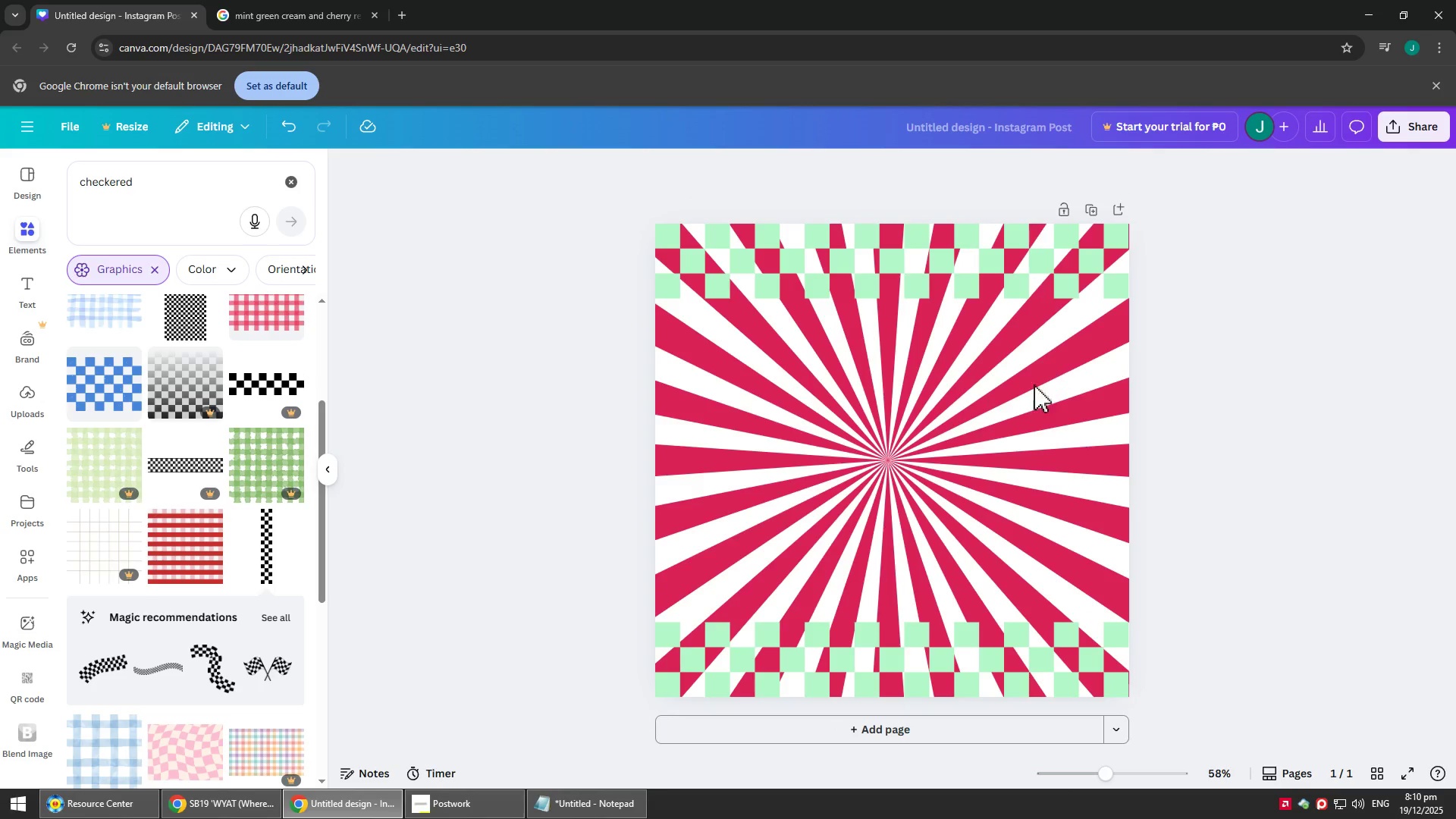 
scroll: coordinate [989, 555], scroll_direction: up, amount: 1.0
 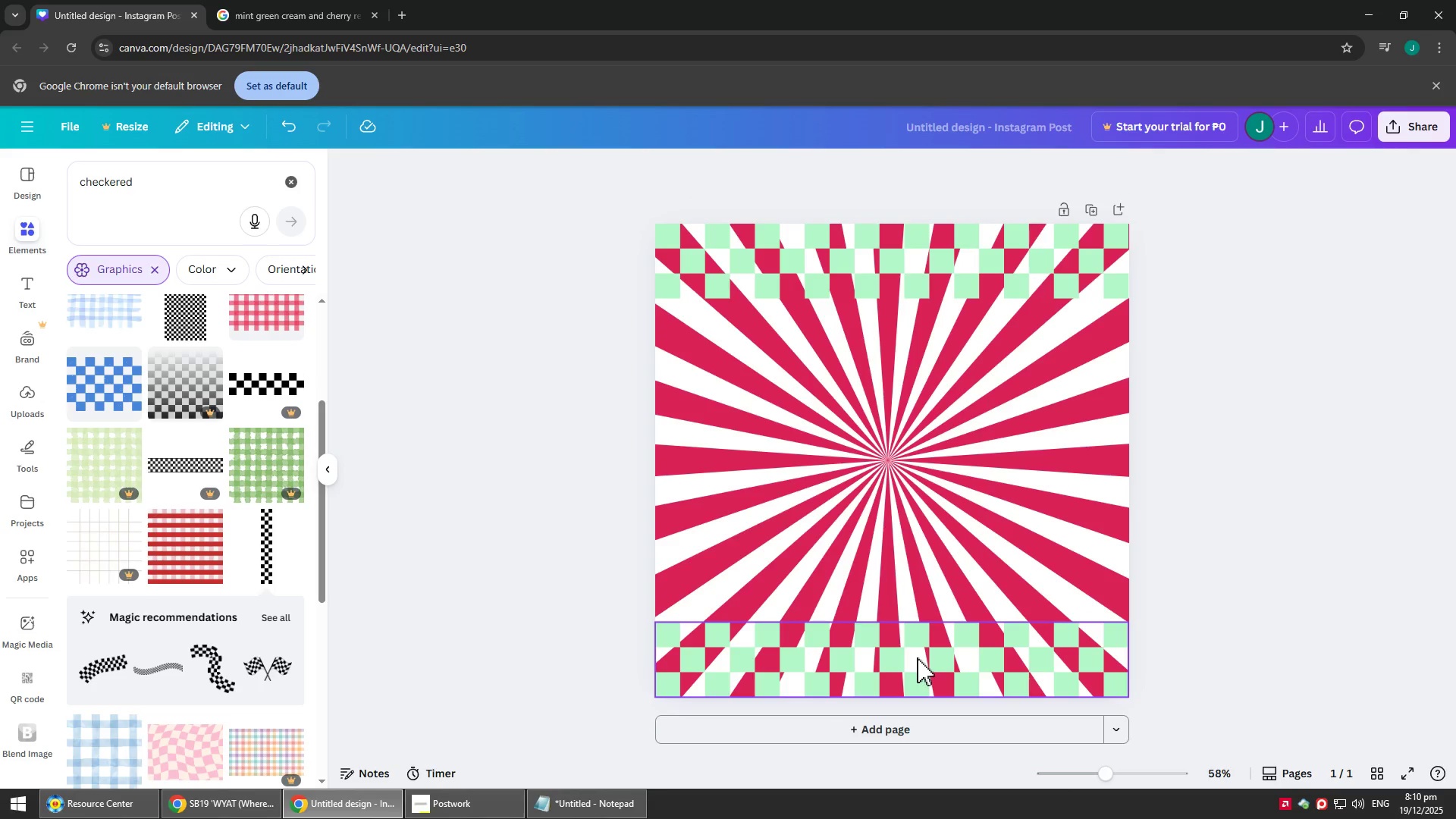 
left_click([917, 657])
 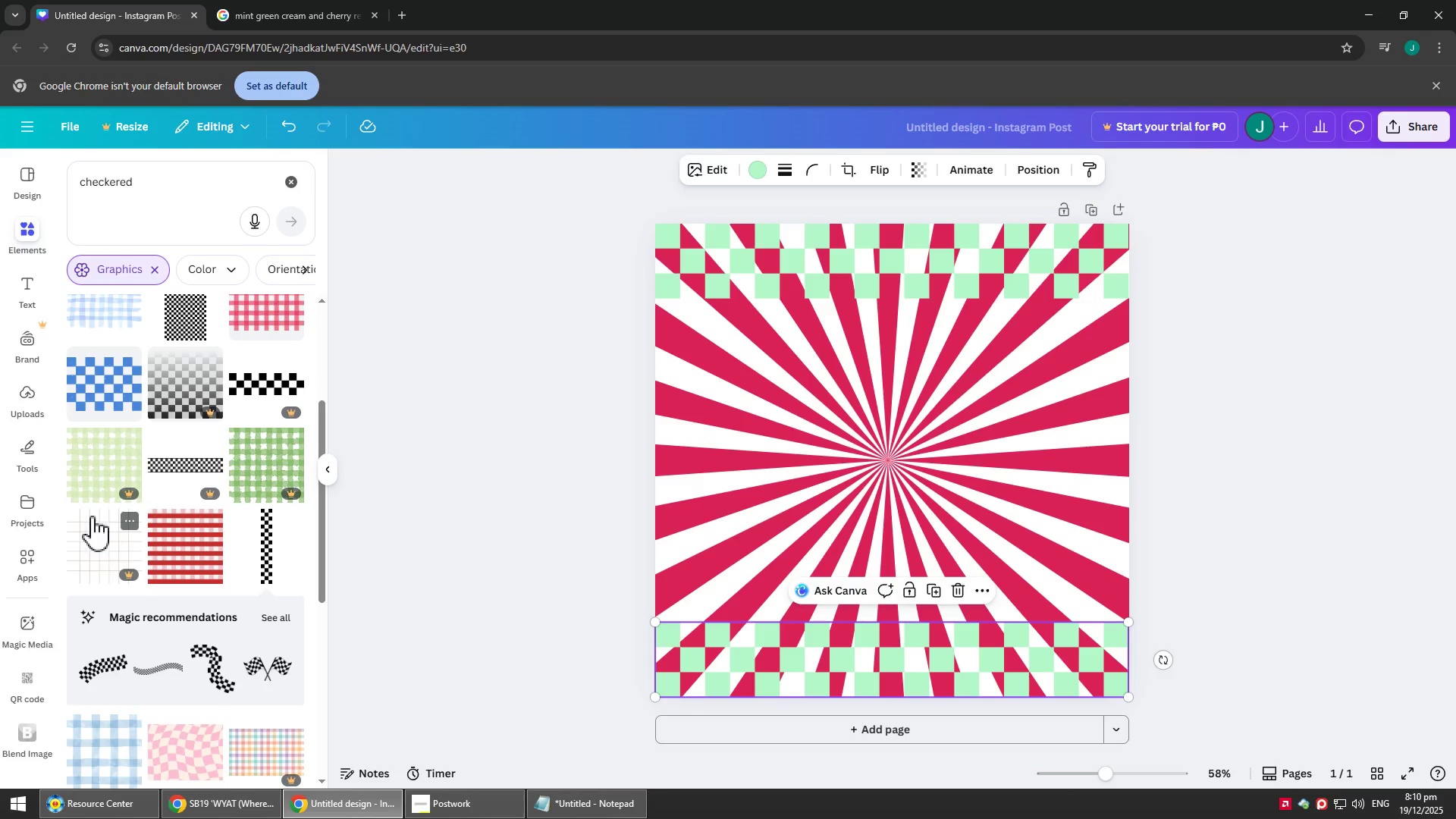 
scroll: coordinate [148, 542], scroll_direction: down, amount: 6.0
 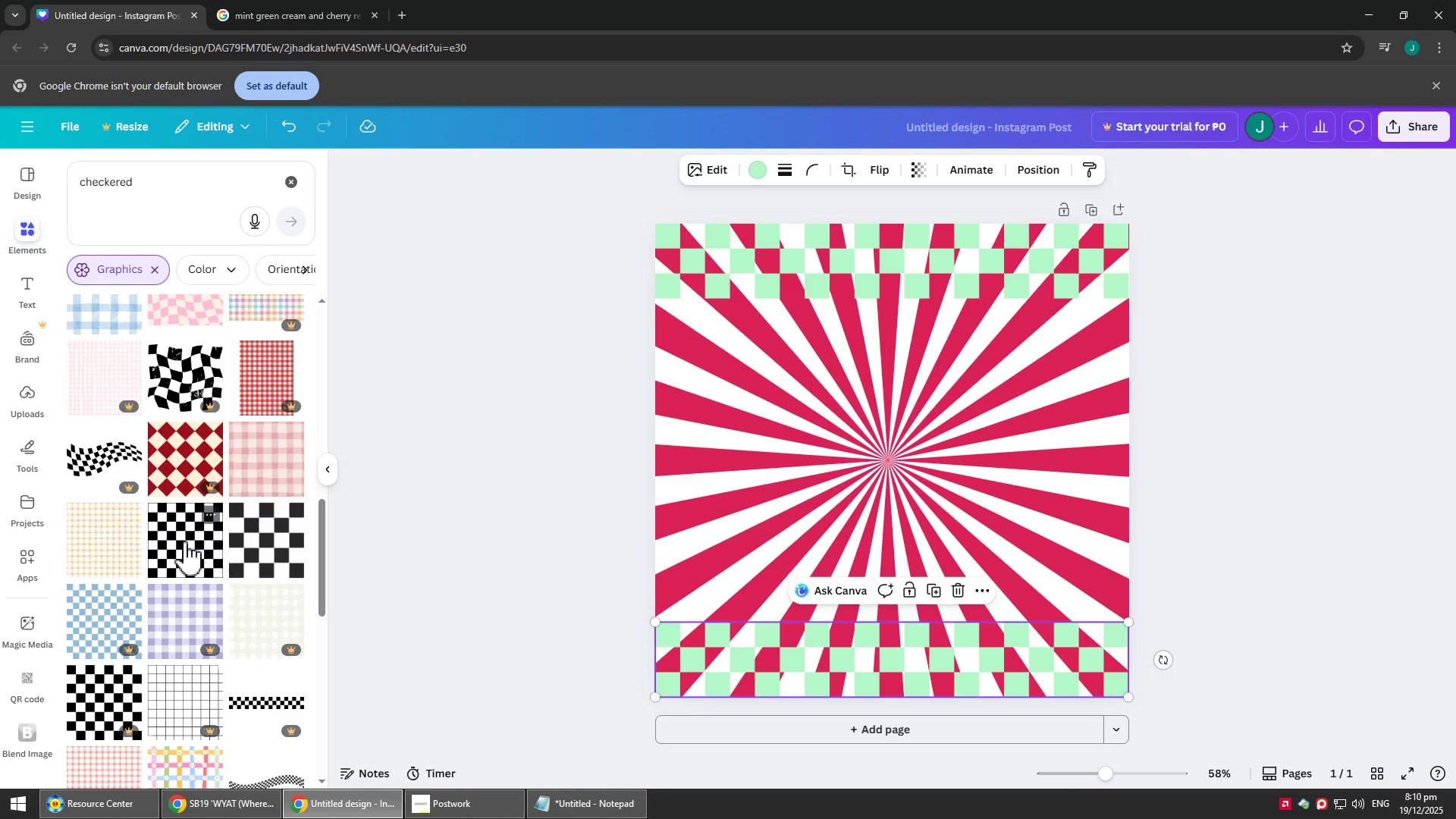 
left_click([174, 541])
 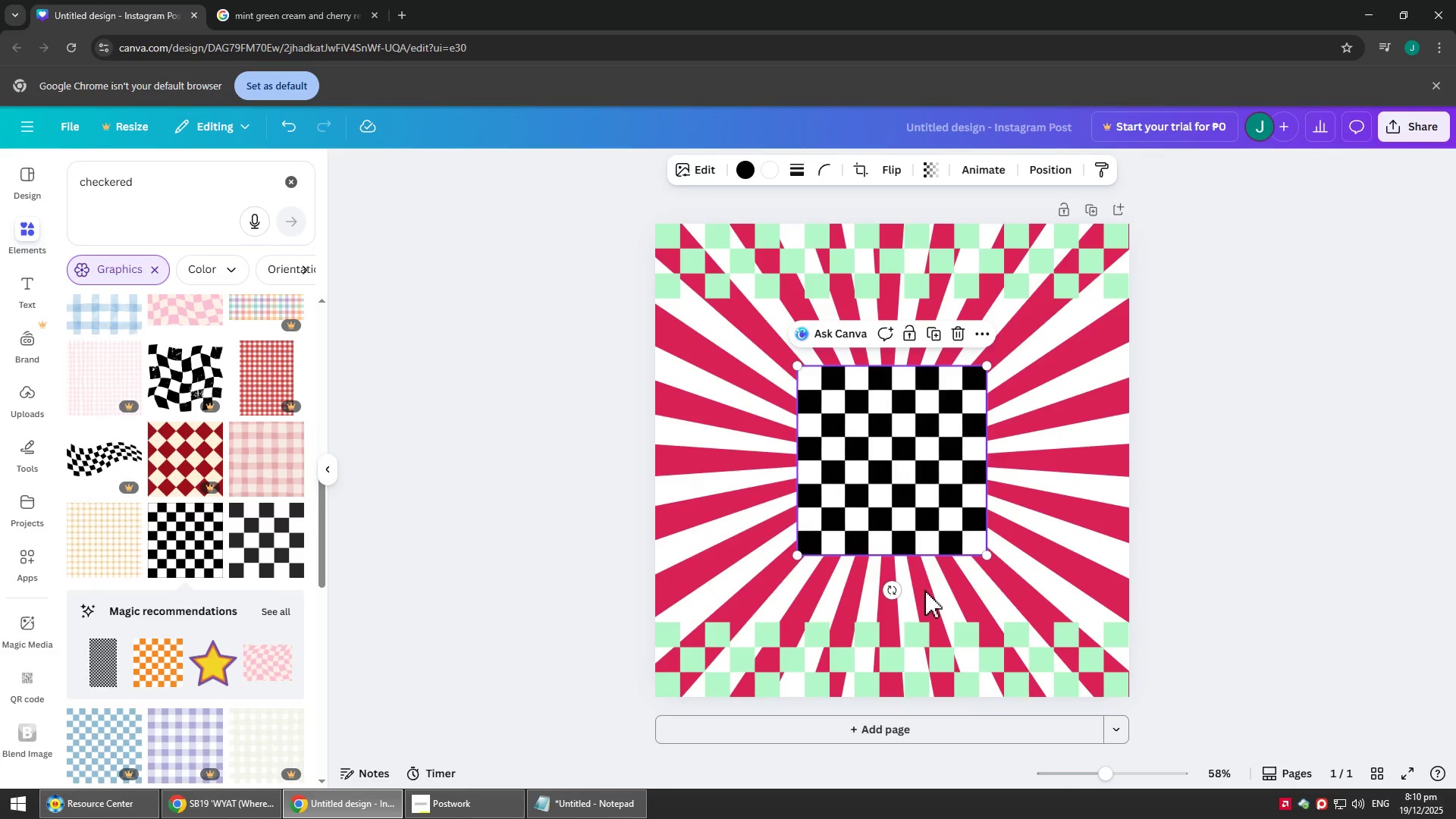 
left_click([933, 678])
 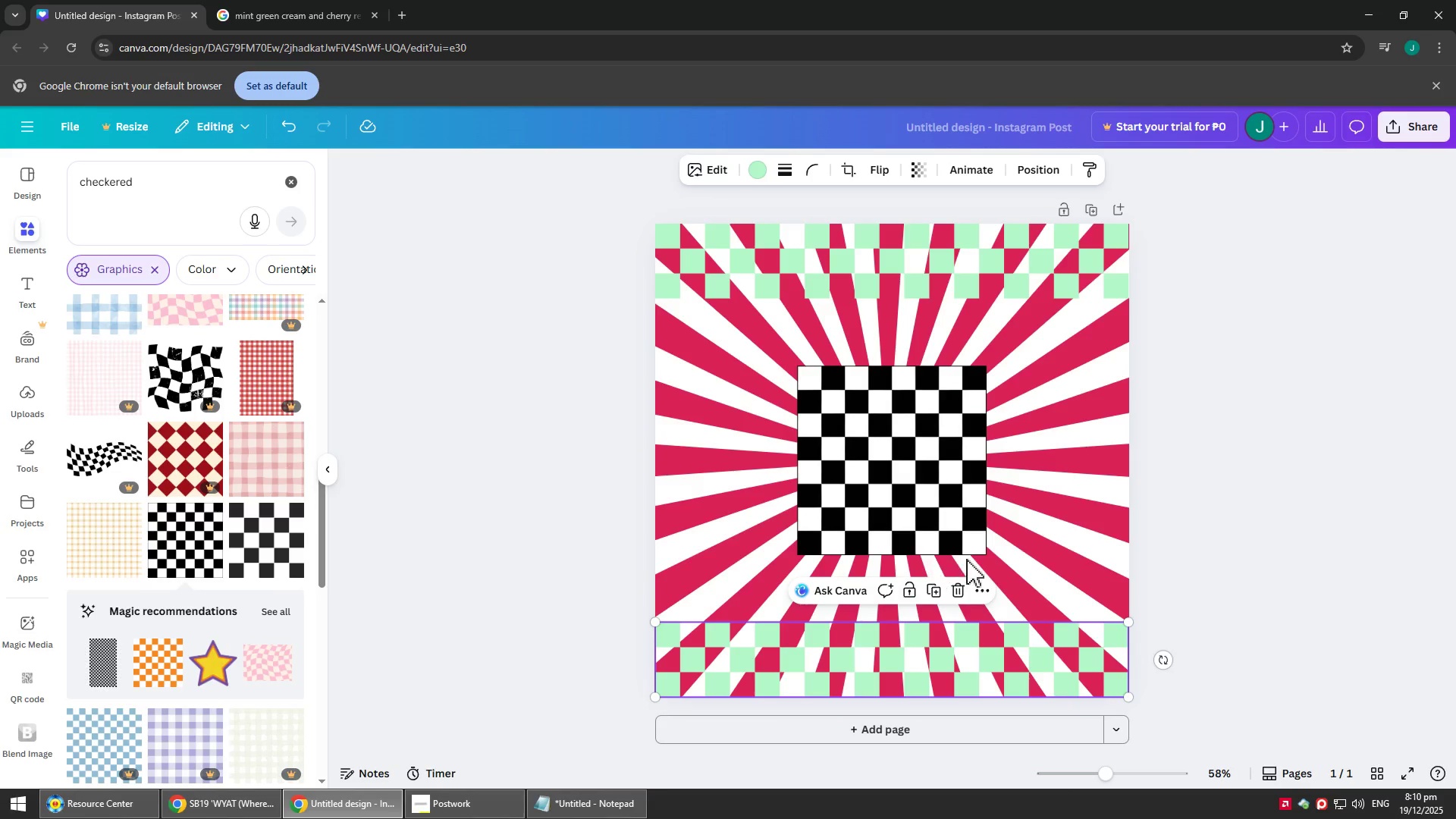 
left_click([957, 592])
 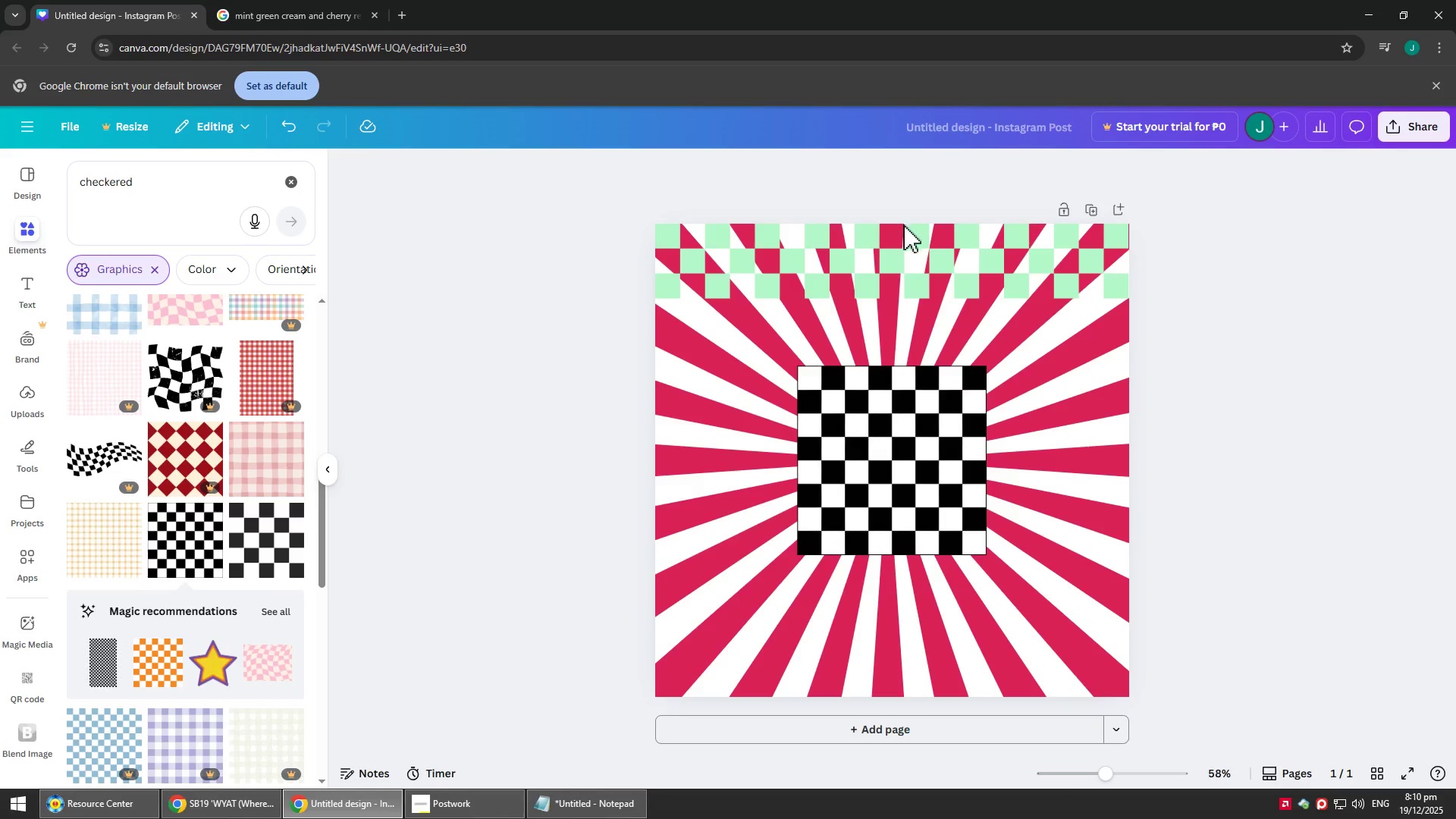 
left_click([902, 240])
 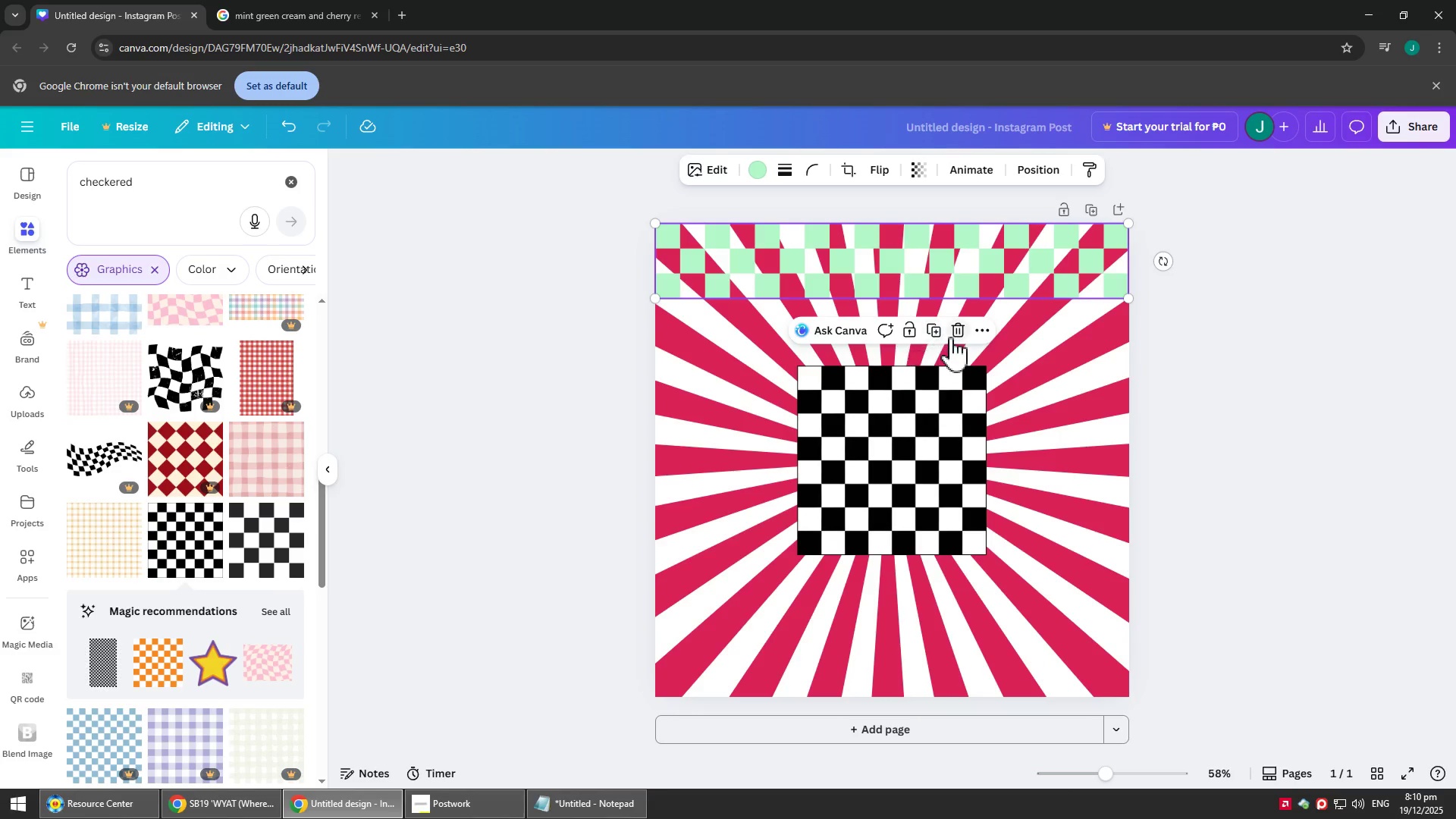 
left_click([953, 337])
 